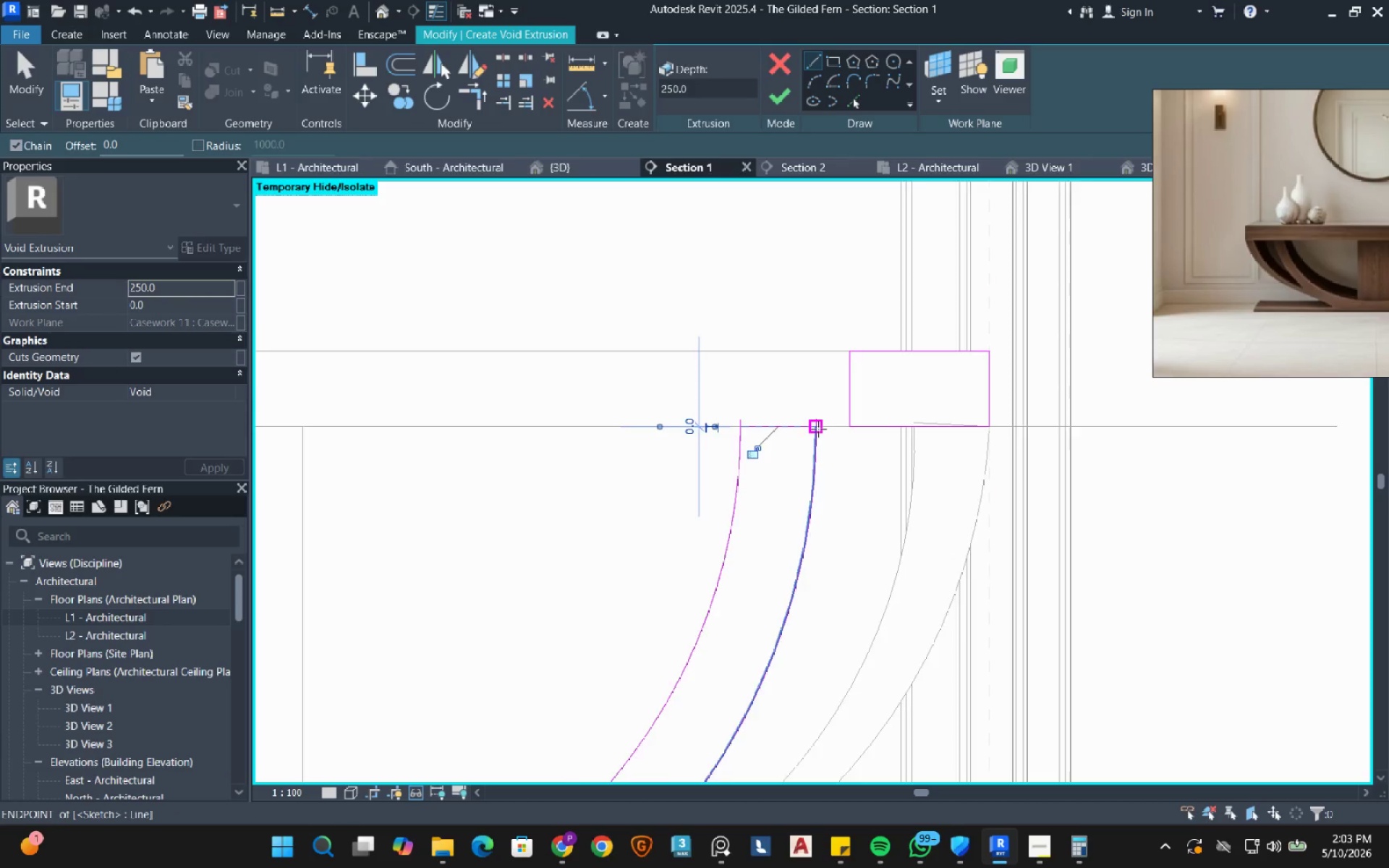 
scroll: coordinate [818, 429], scroll_direction: down, amount: 4.0
 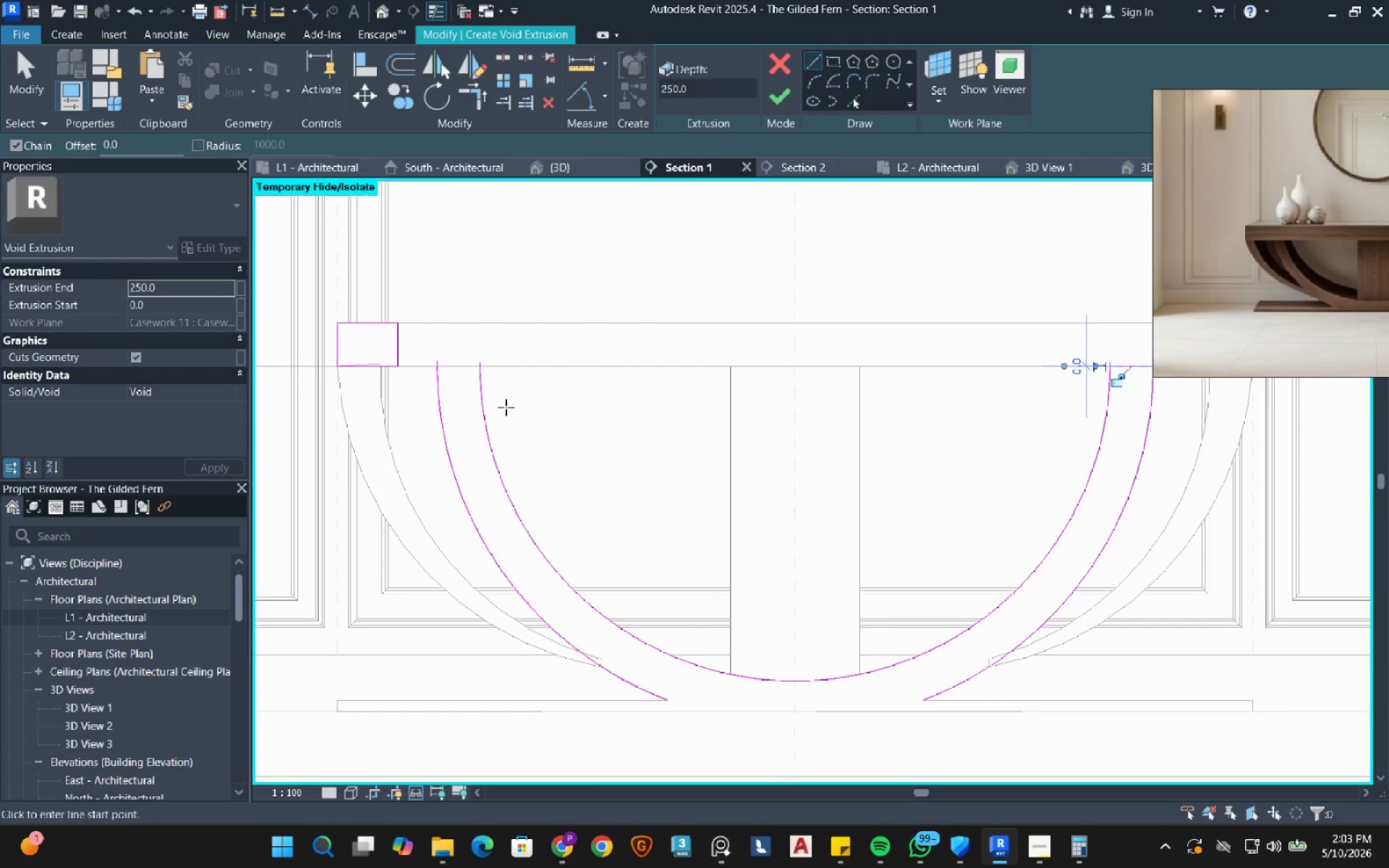 
scroll: coordinate [439, 373], scroll_direction: up, amount: 4.0
 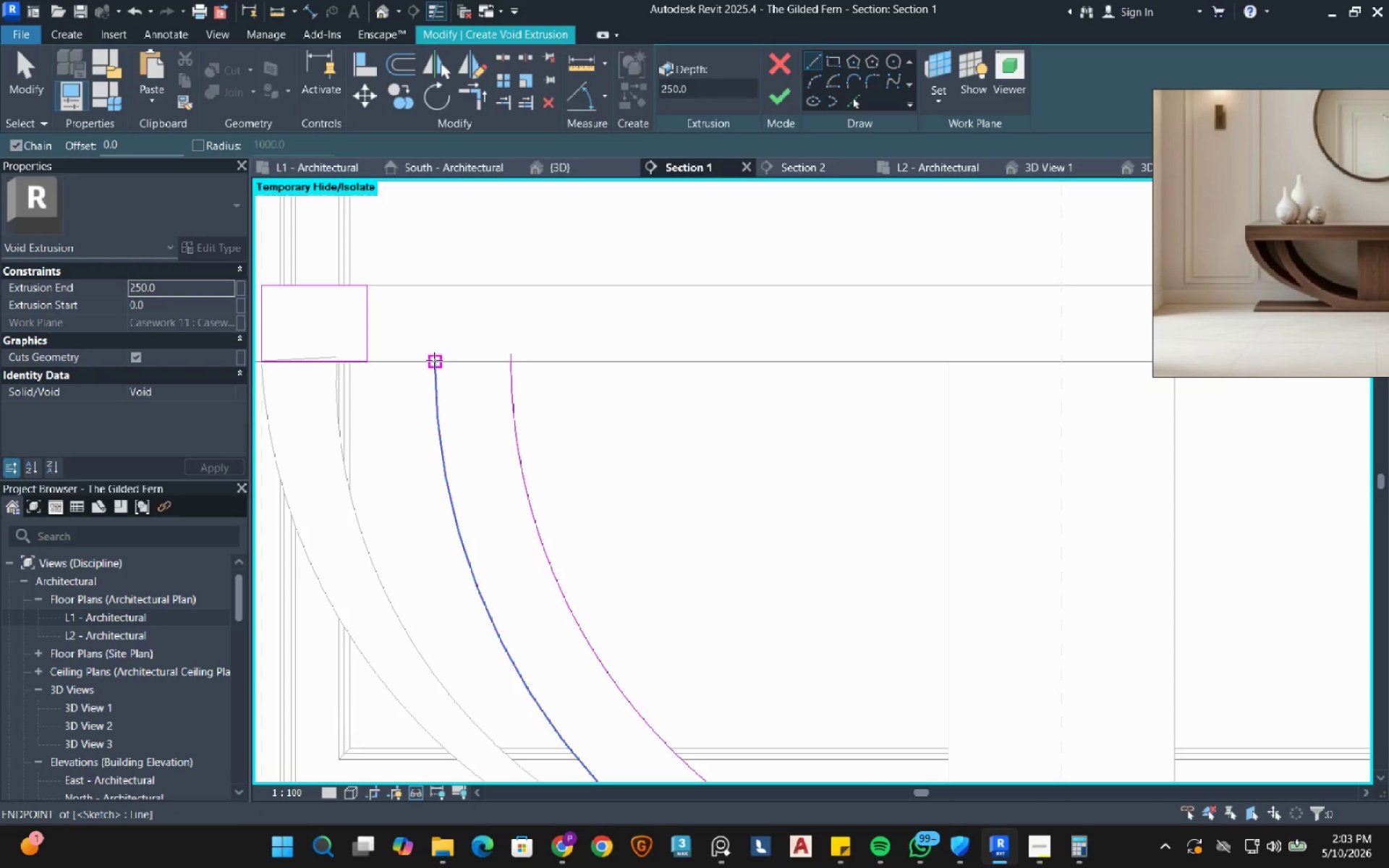 
left_click([434, 362])
 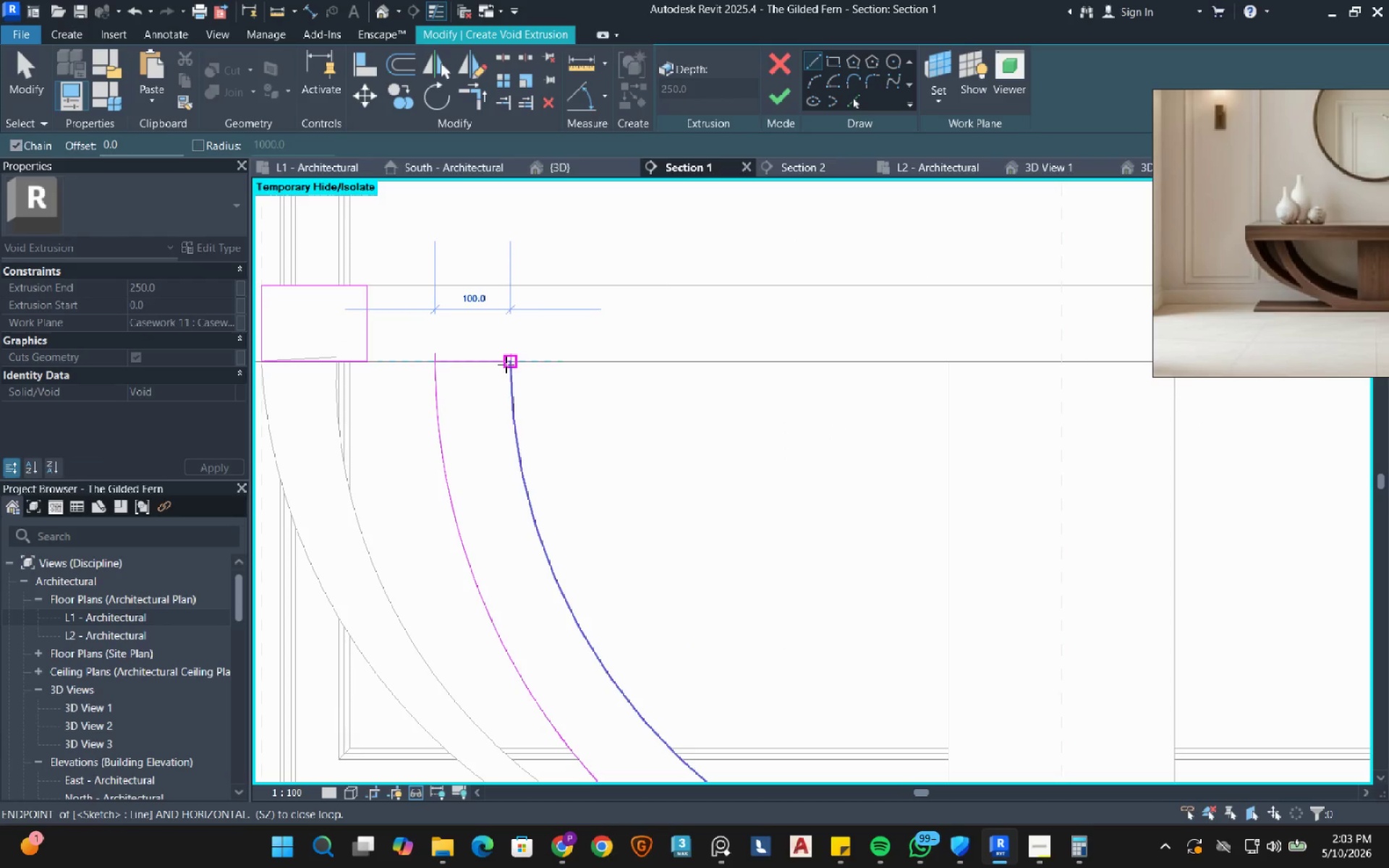 
left_click([506, 365])
 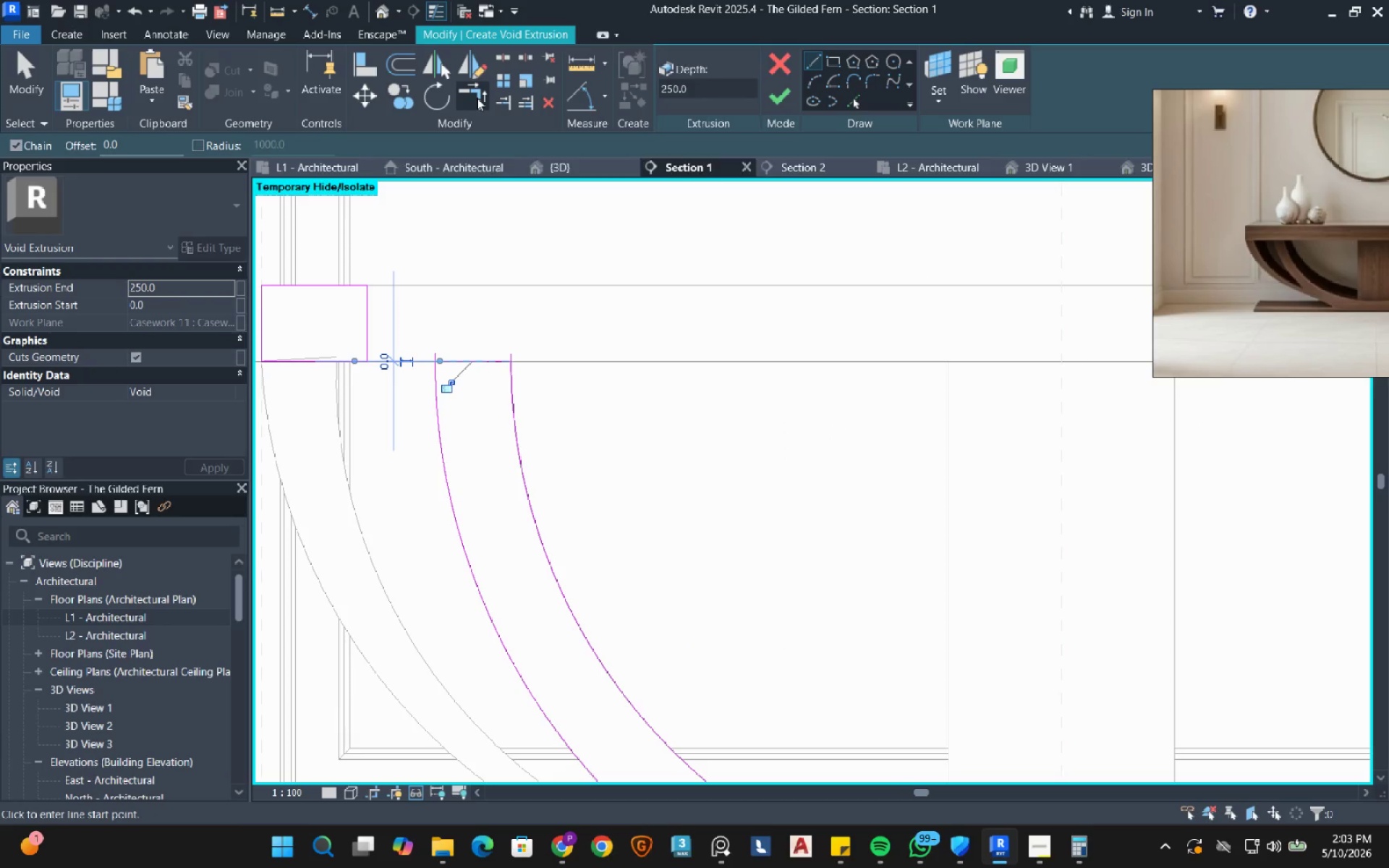 
left_click_drag(start_coordinate=[477, 95], to_coordinate=[477, 99])
 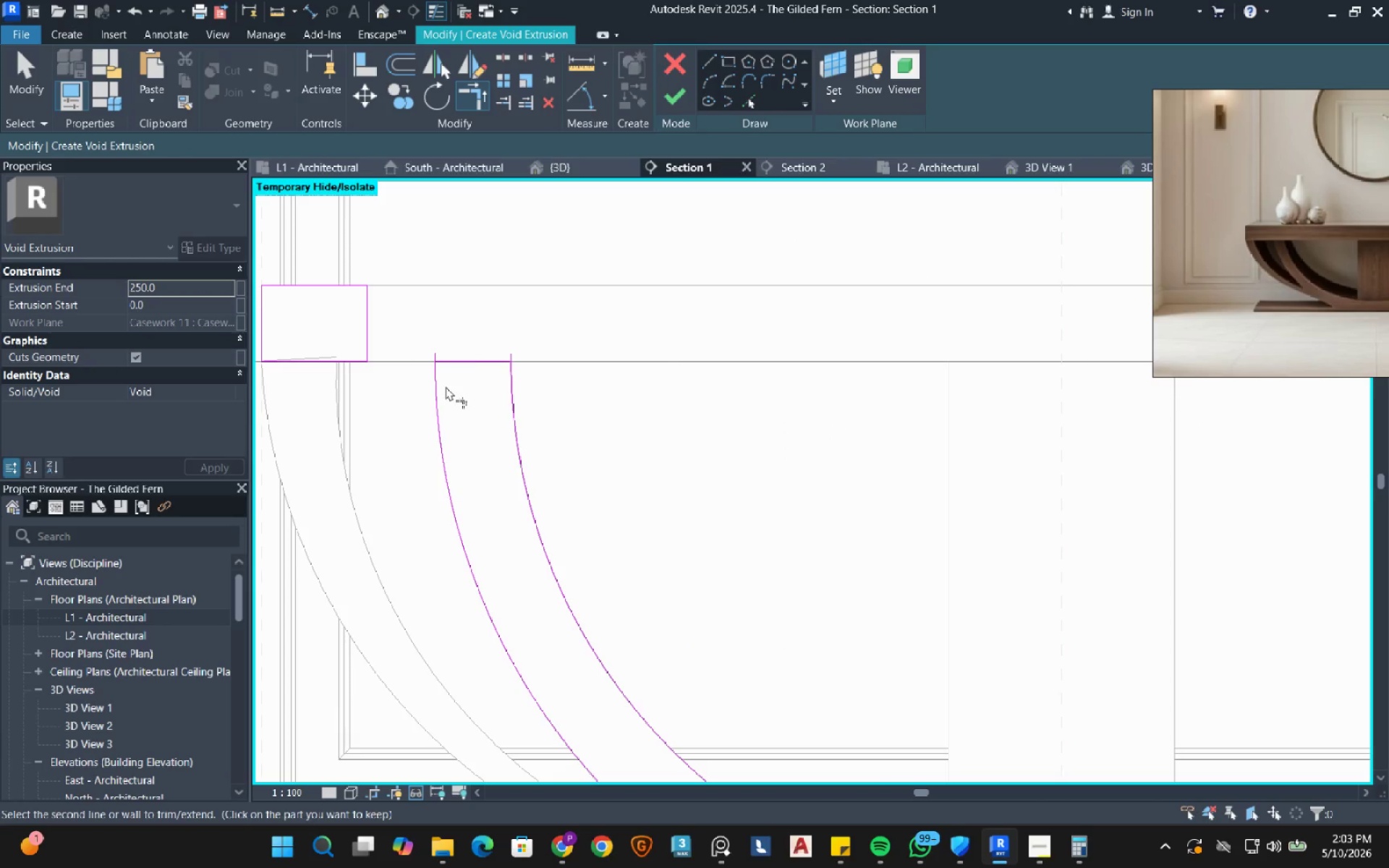 
double_click([443, 389])
 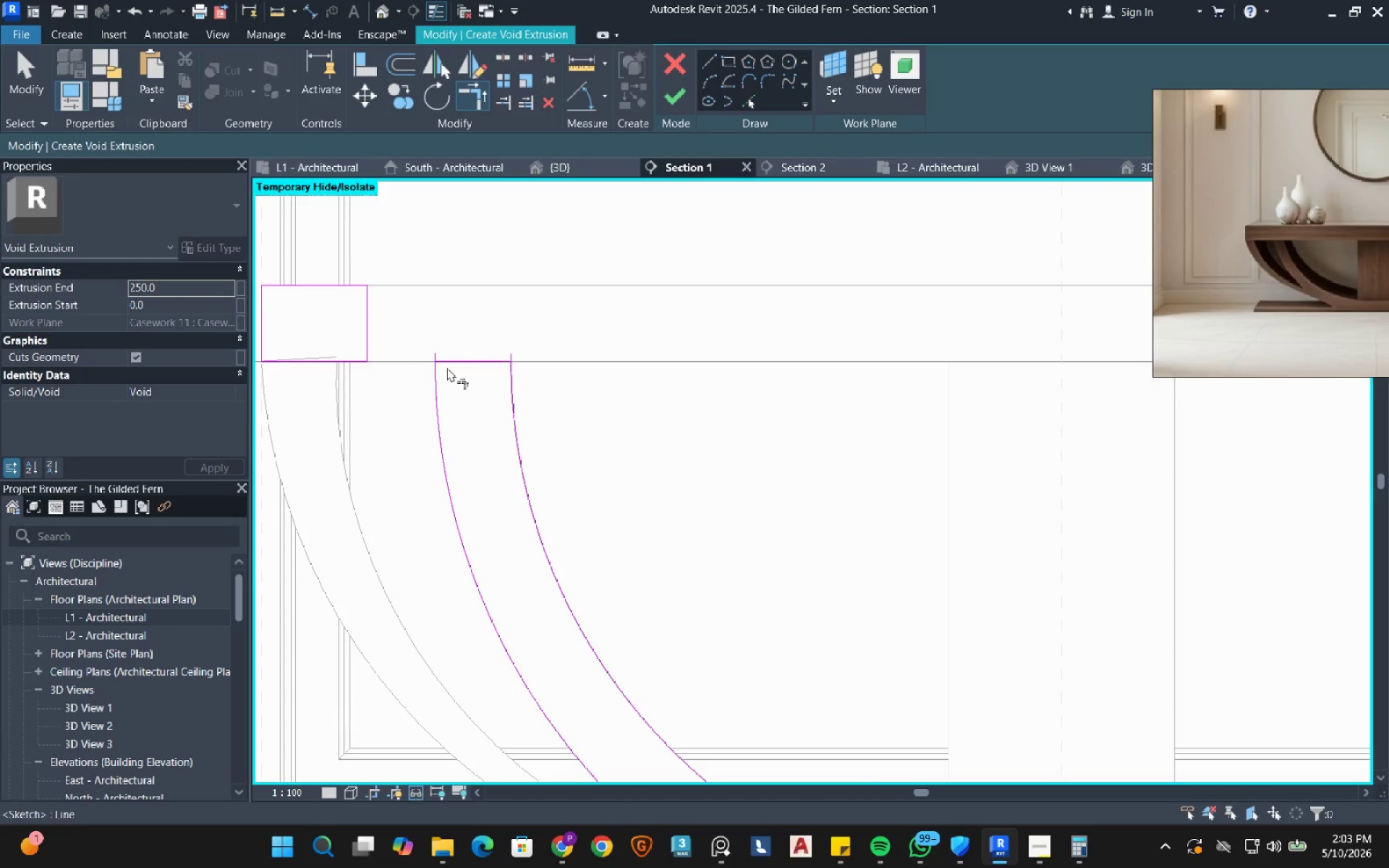 
double_click([435, 383])
 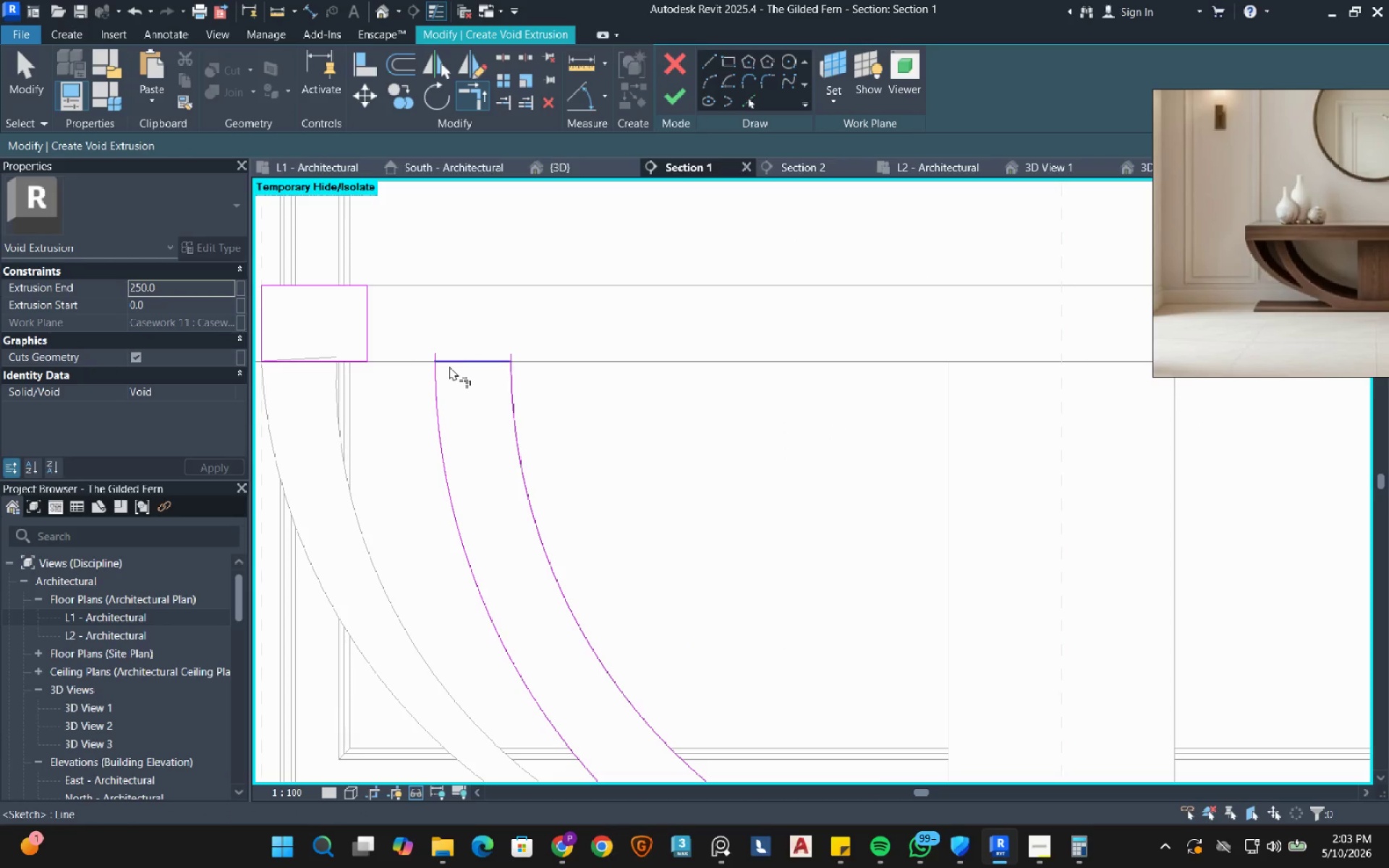 
scroll: coordinate [548, 378], scroll_direction: down, amount: 7.0
 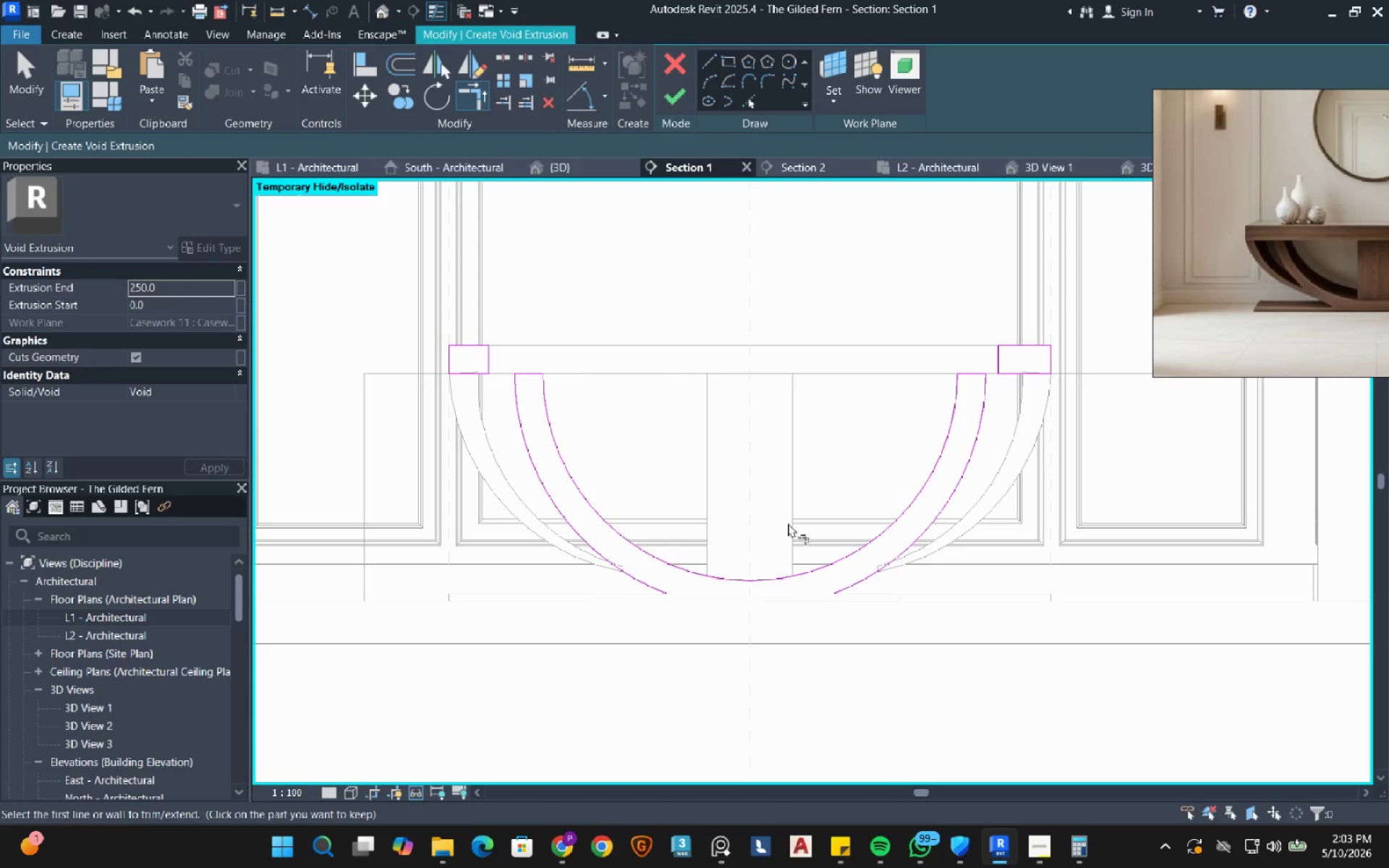 
scroll: coordinate [714, 572], scroll_direction: up, amount: 3.0
 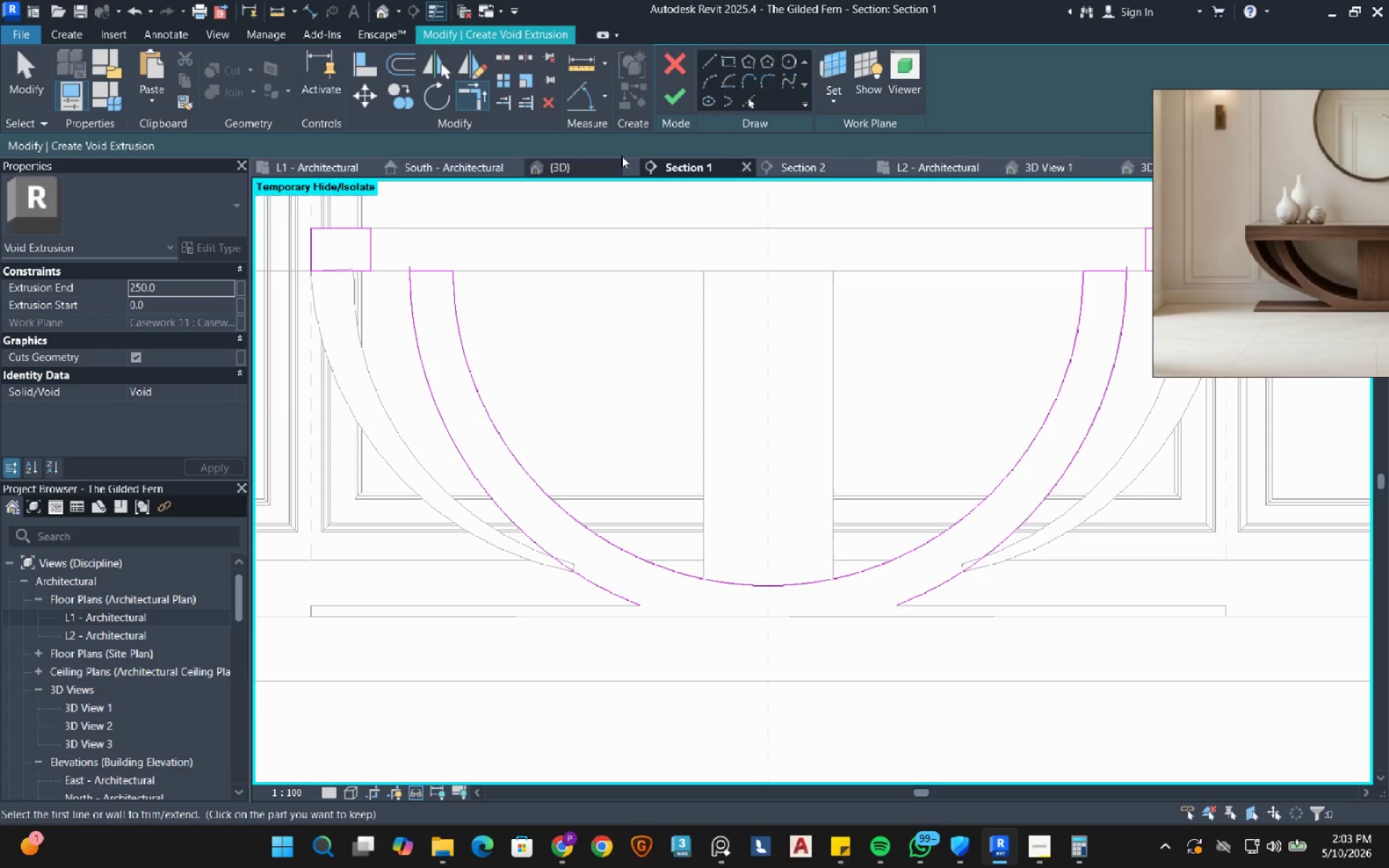 
left_click([706, 67])
 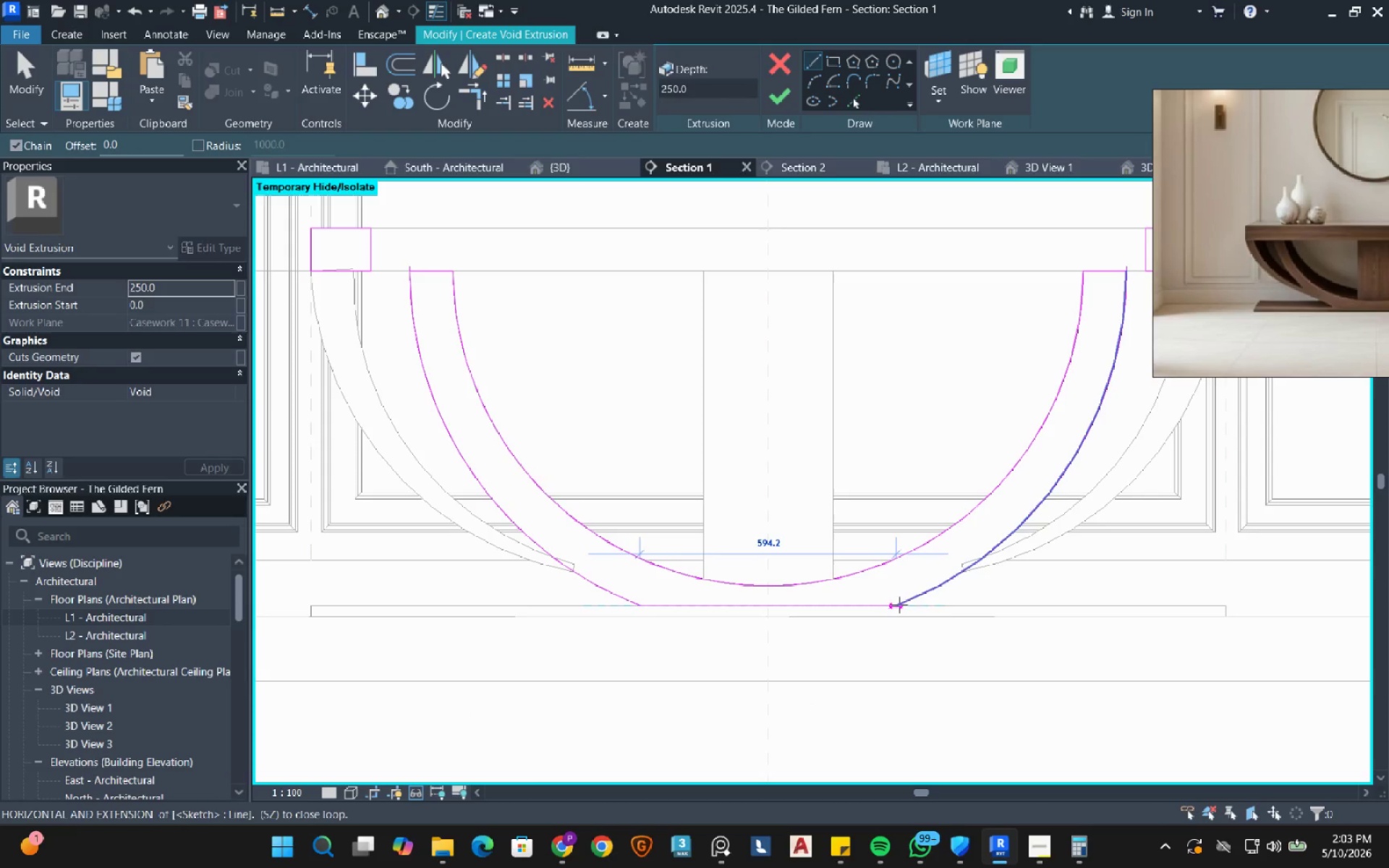 
left_click([899, 606])
 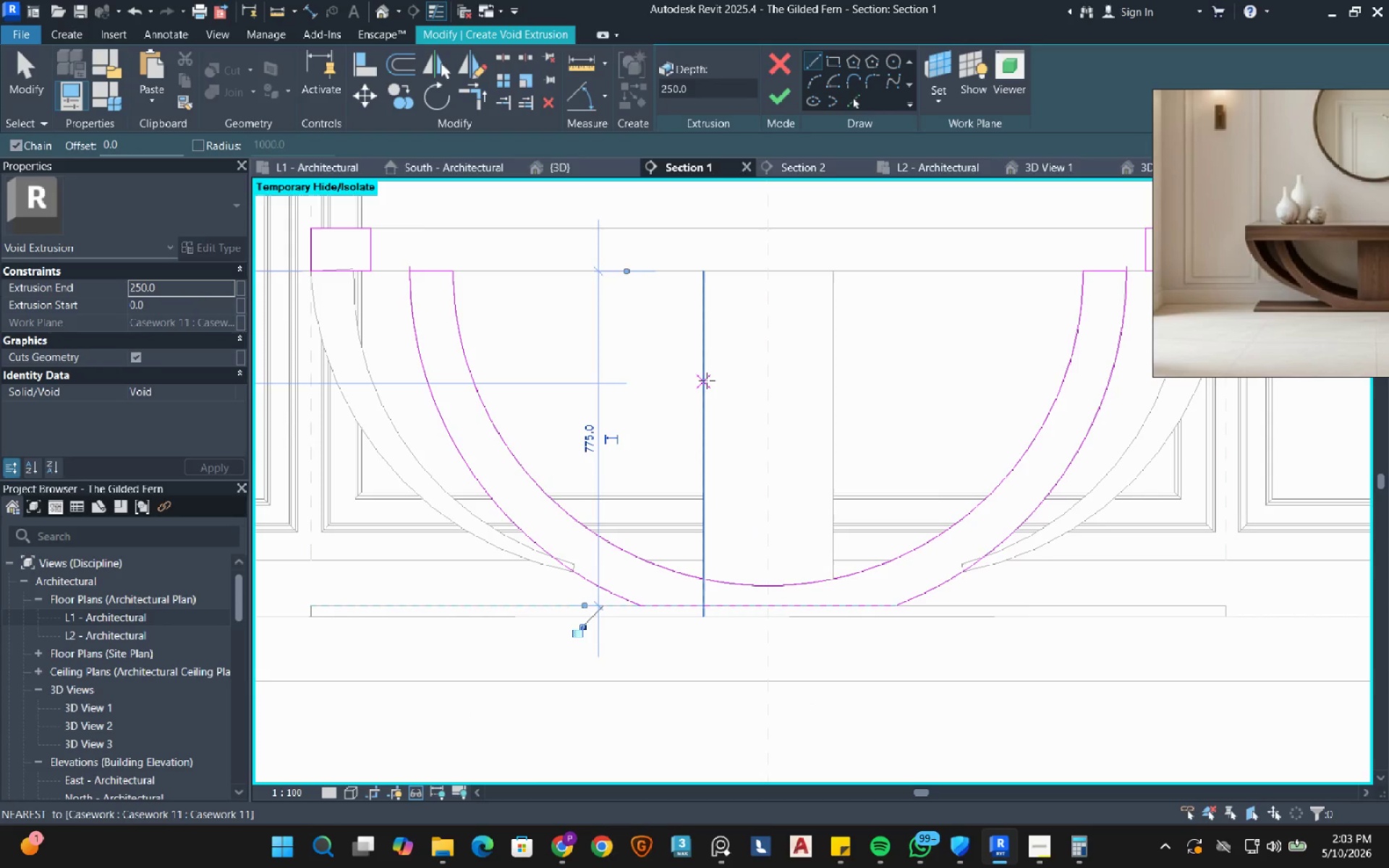 
scroll: coordinate [742, 391], scroll_direction: down, amount: 1.0
 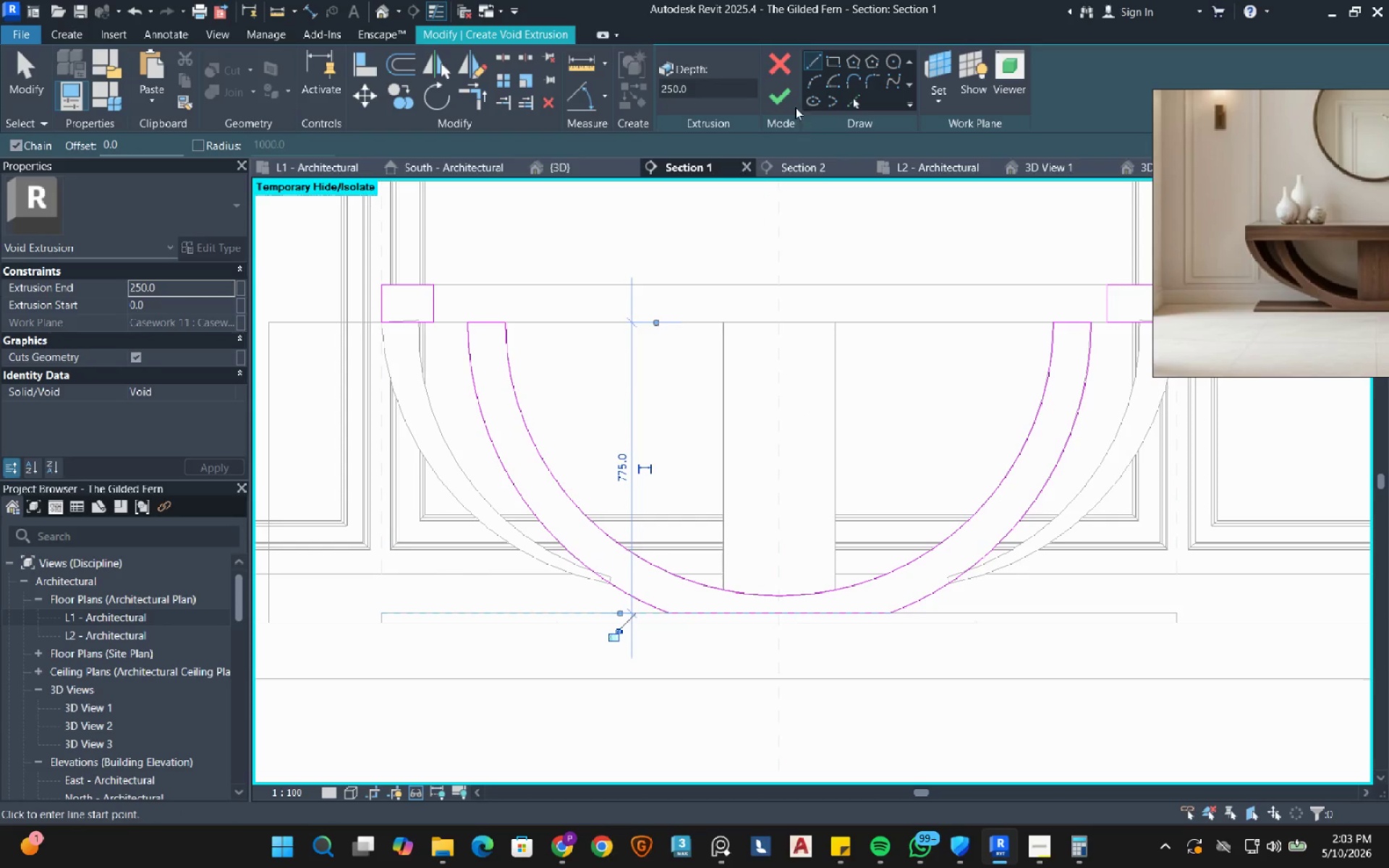 
left_click([781, 94])
 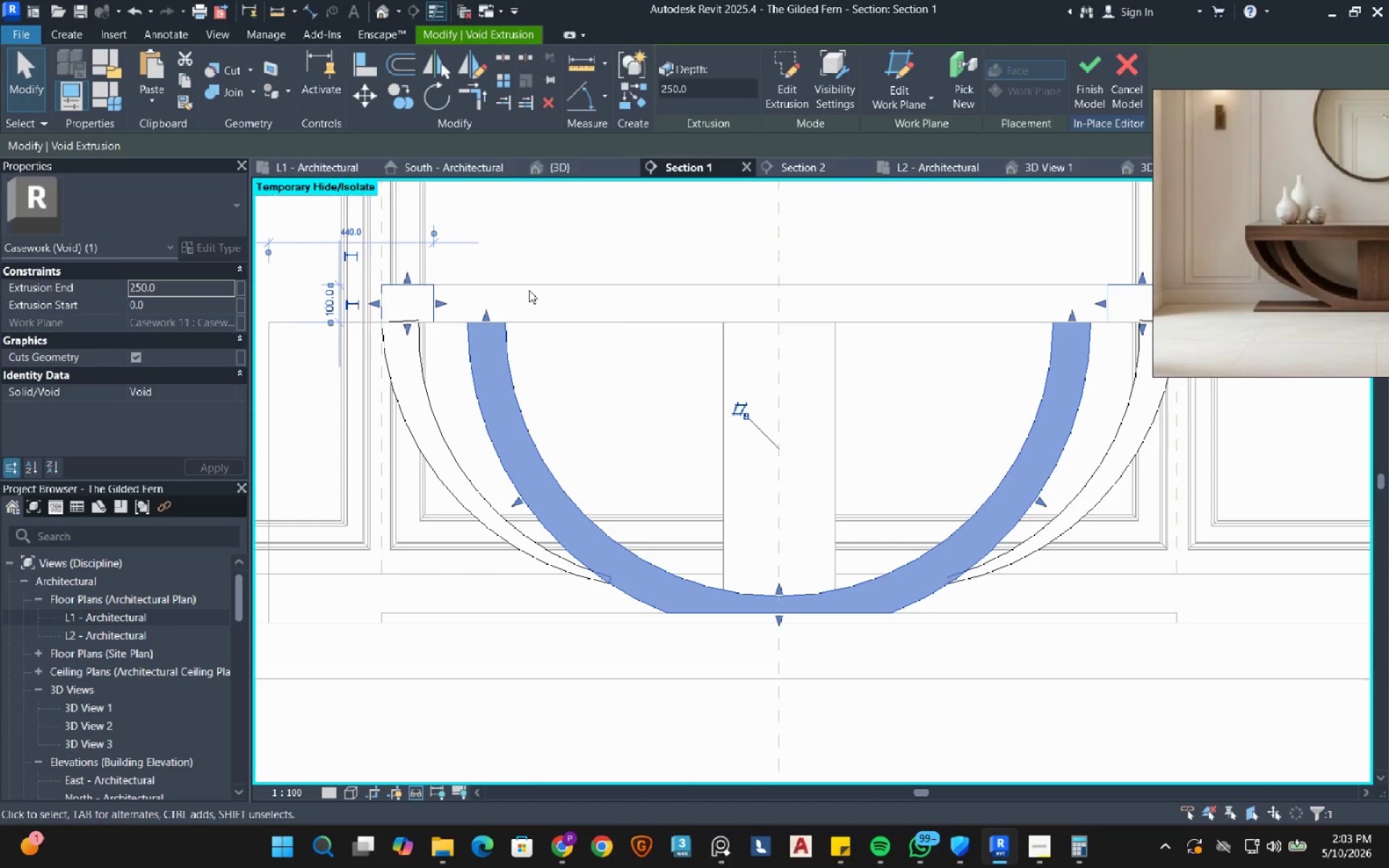 
left_click([567, 167])
 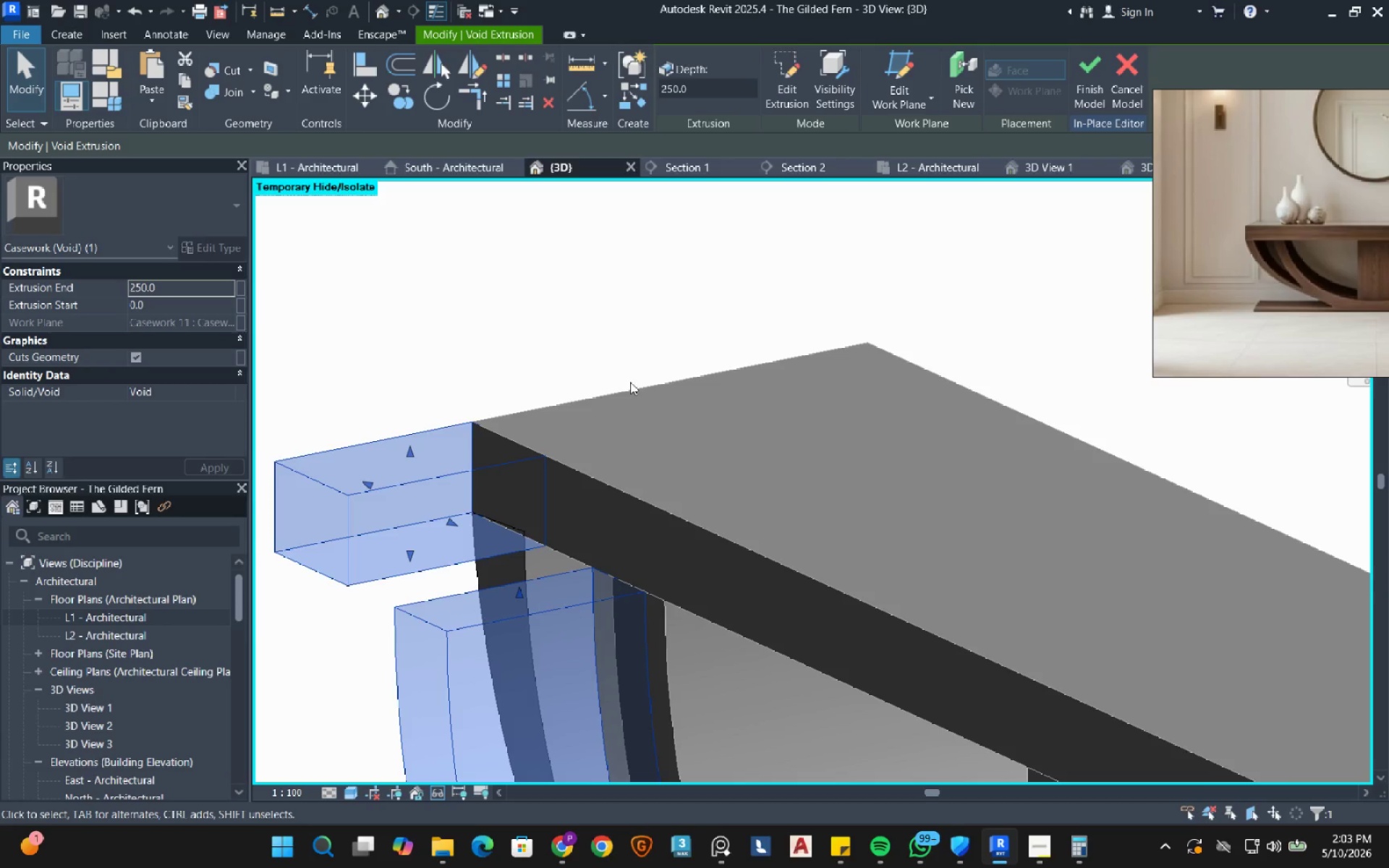 
scroll: coordinate [595, 375], scroll_direction: down, amount: 8.0
 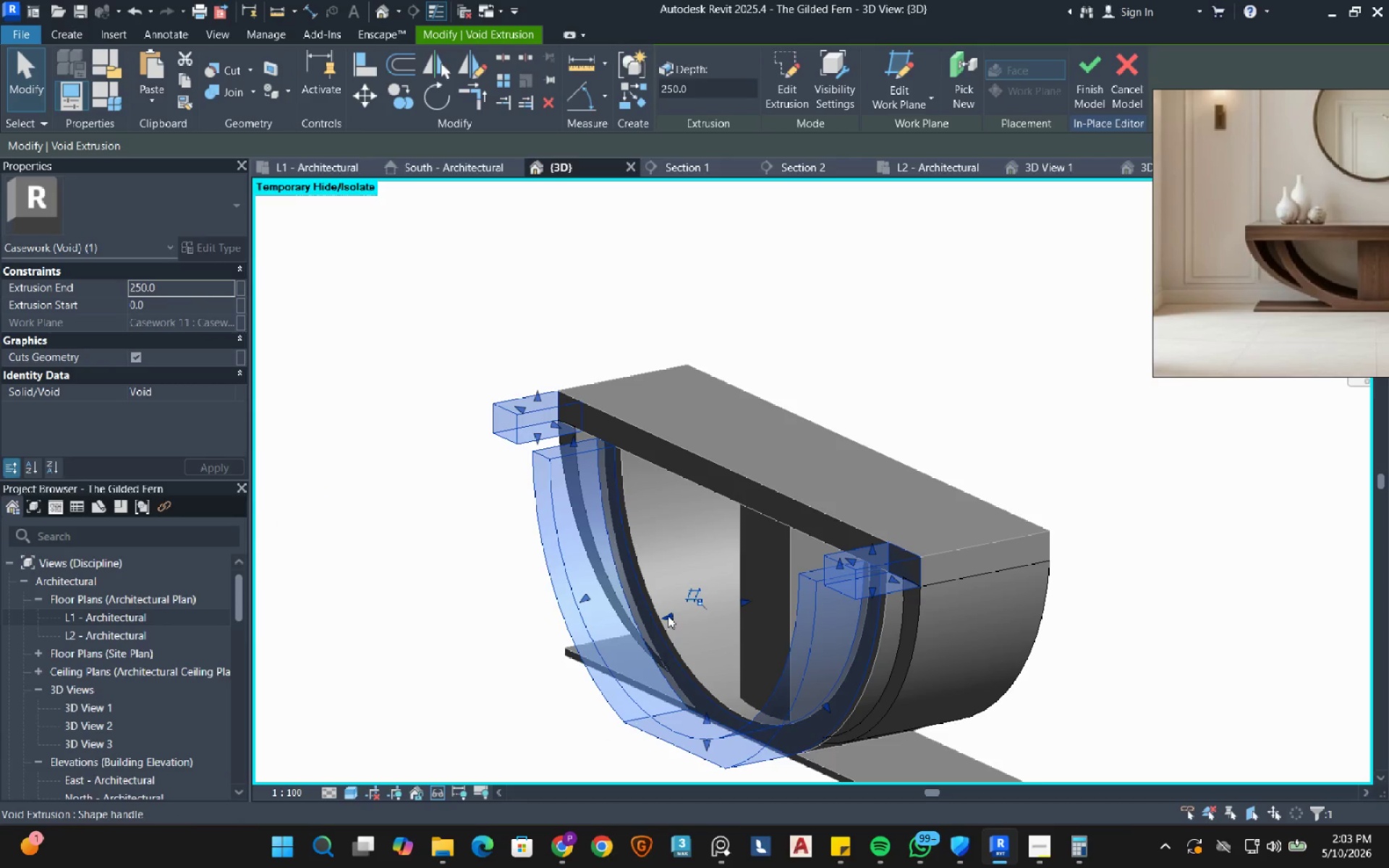 
left_click_drag(start_coordinate=[668, 616], to_coordinate=[1003, 529])
 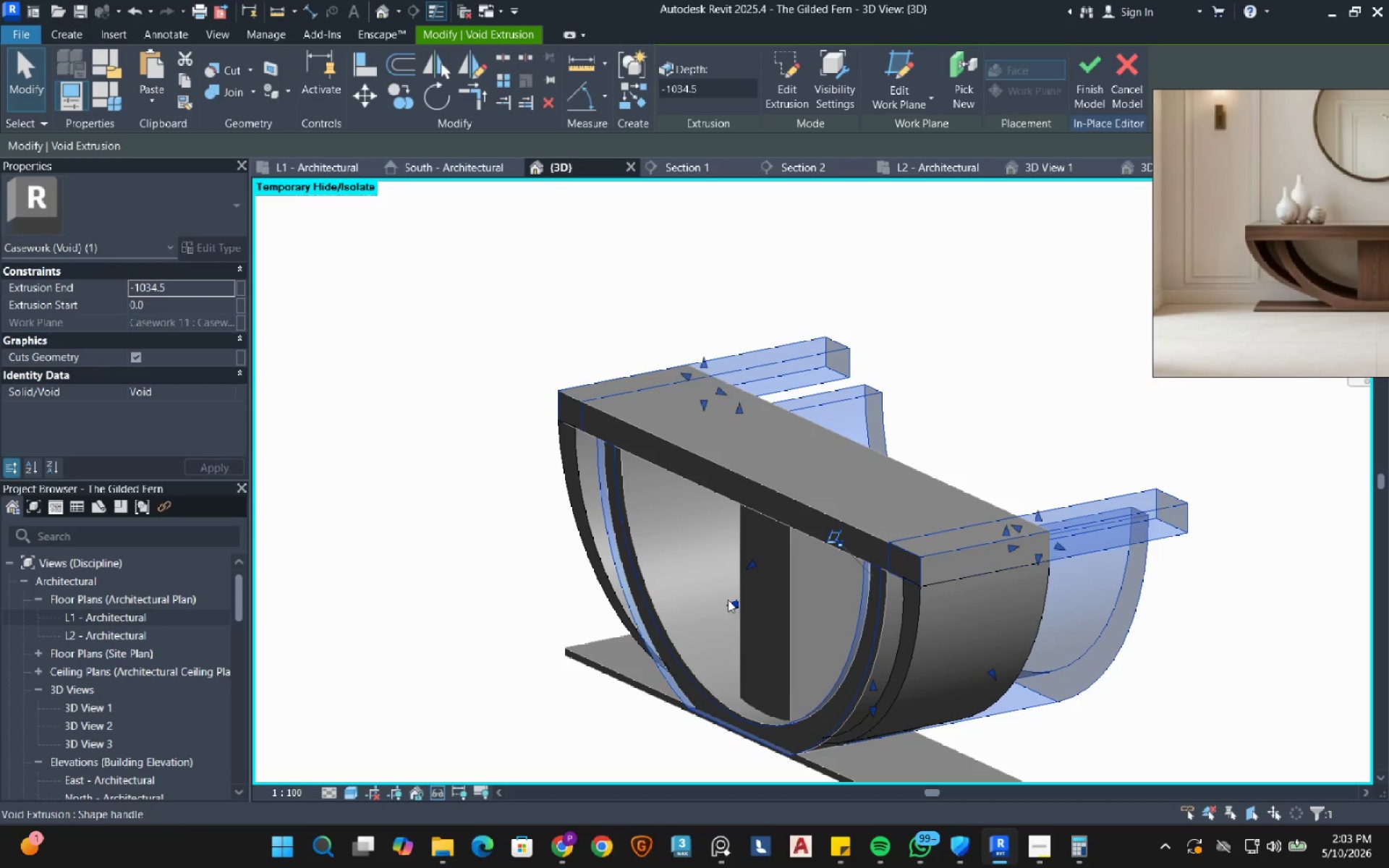 
left_click_drag(start_coordinate=[724, 600], to_coordinate=[644, 628])
 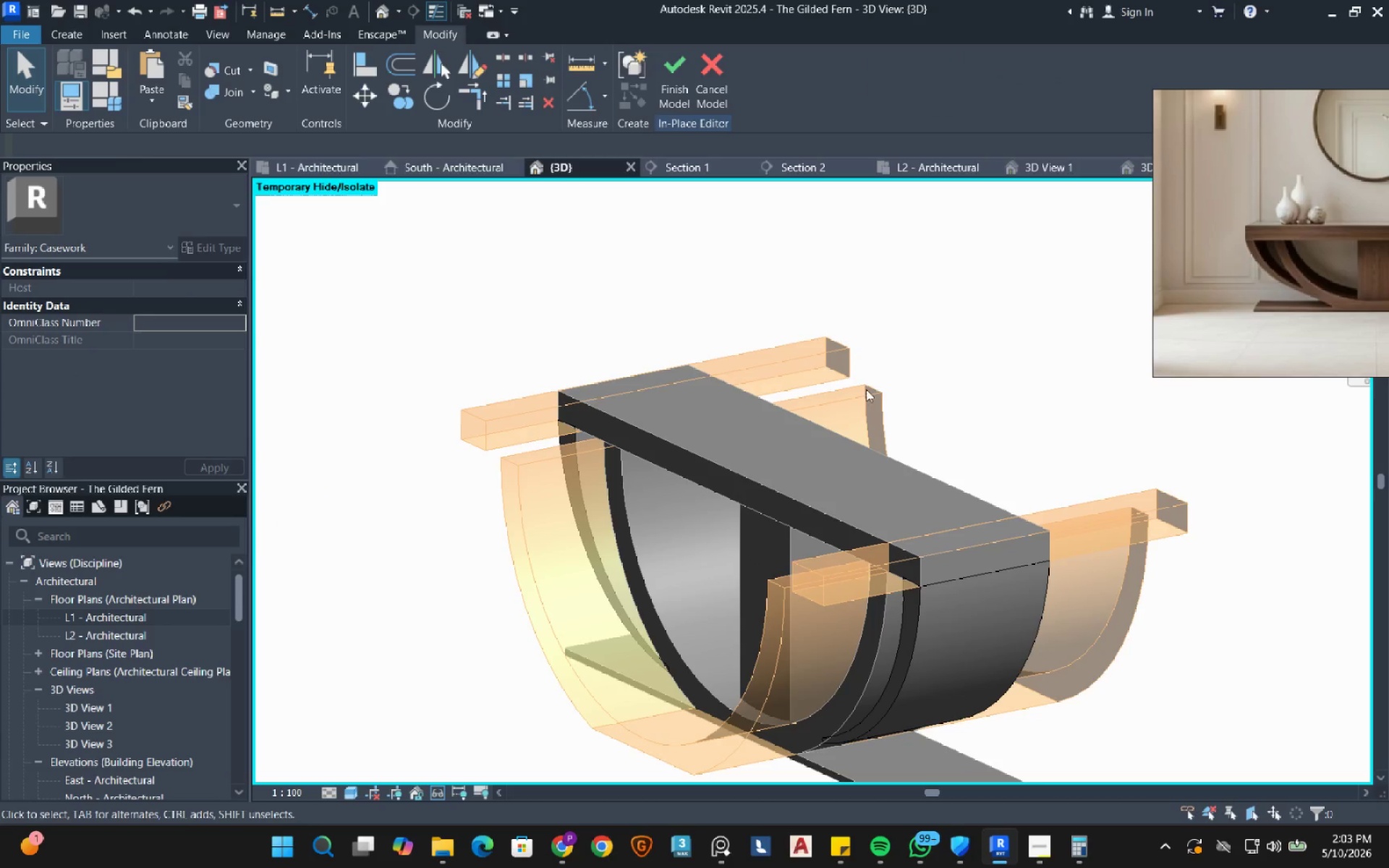 
scroll: coordinate [557, 418], scroll_direction: up, amount: 4.0
 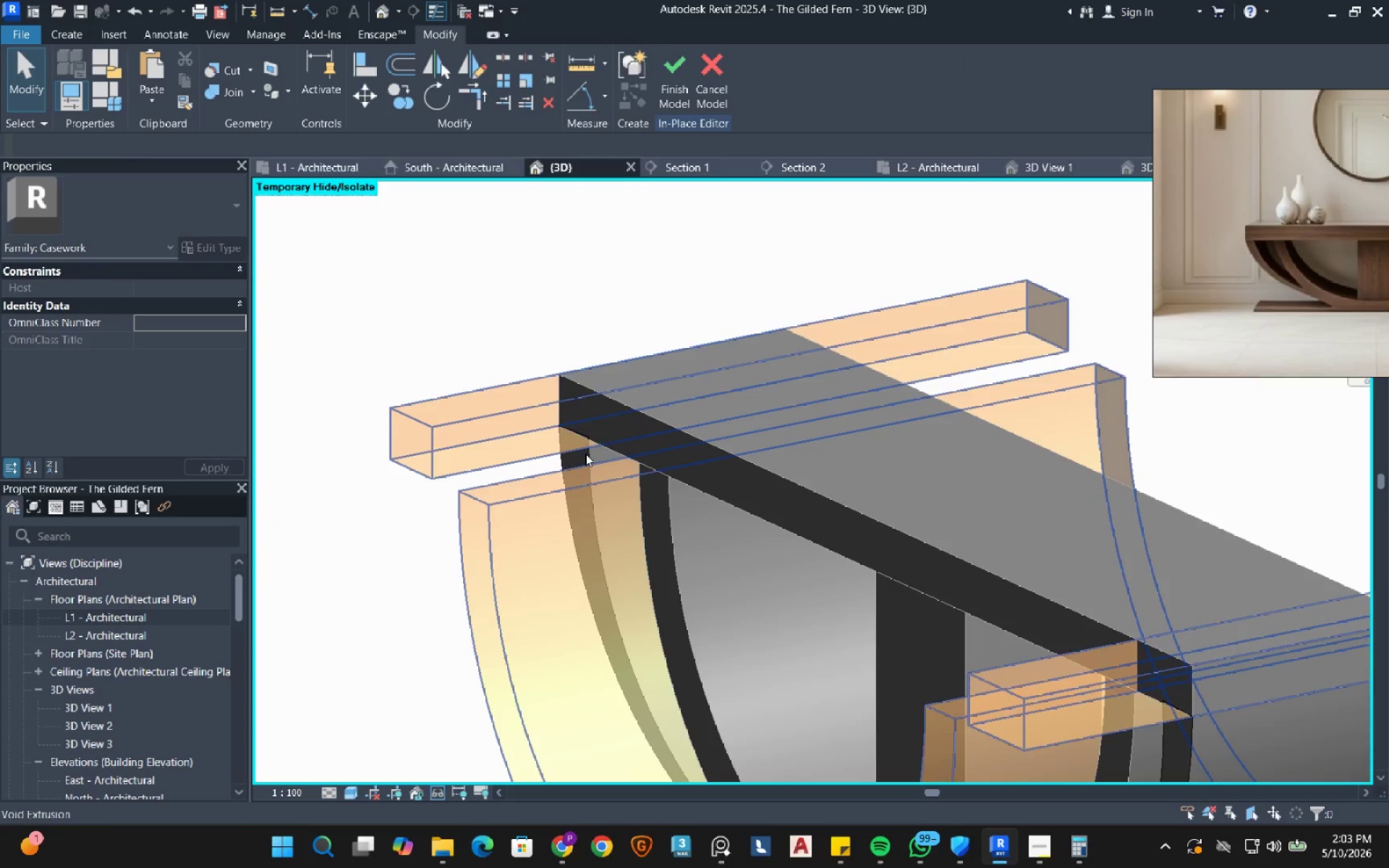 
left_click([610, 454])
 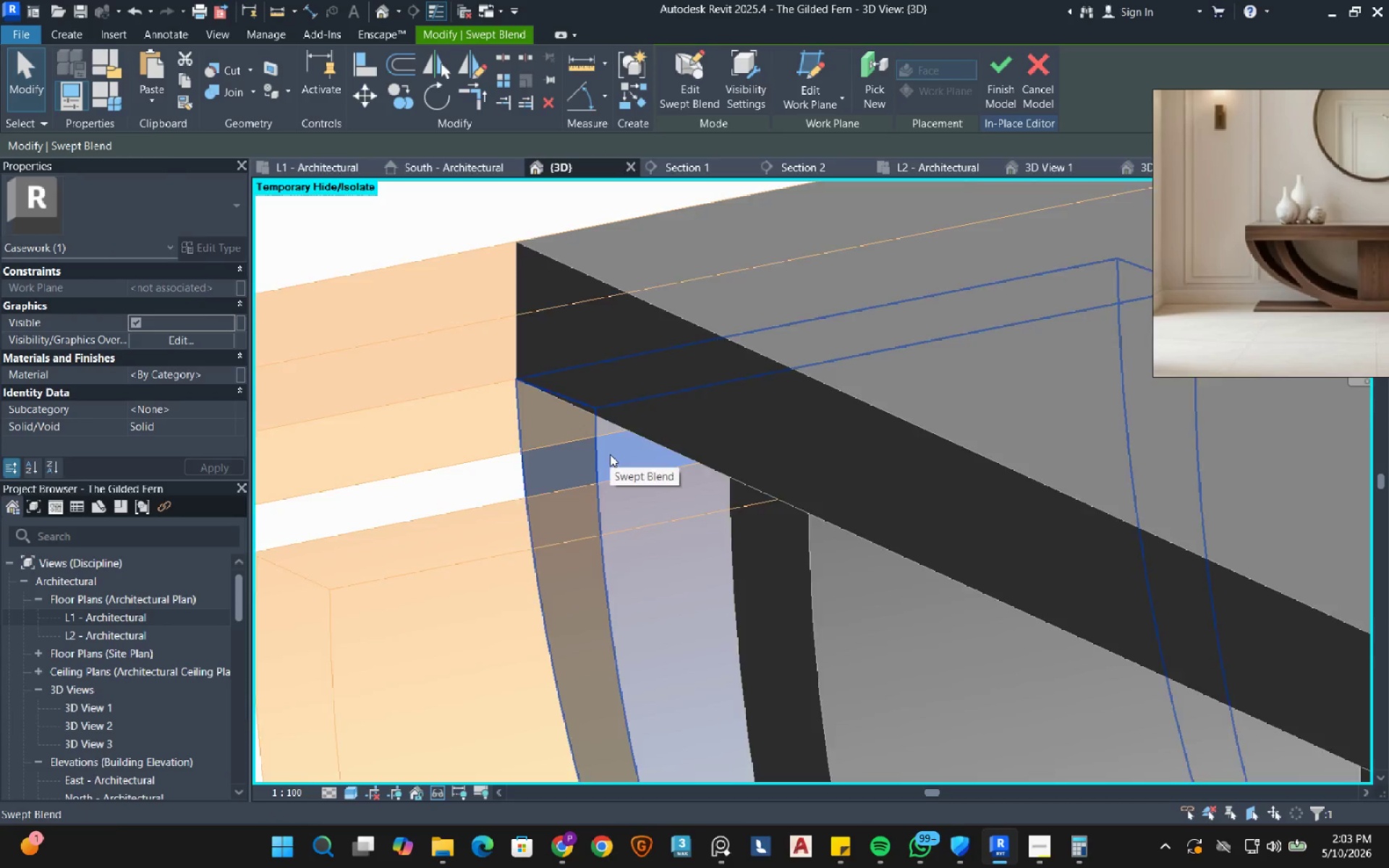 
scroll: coordinate [584, 455], scroll_direction: up, amount: 7.0
 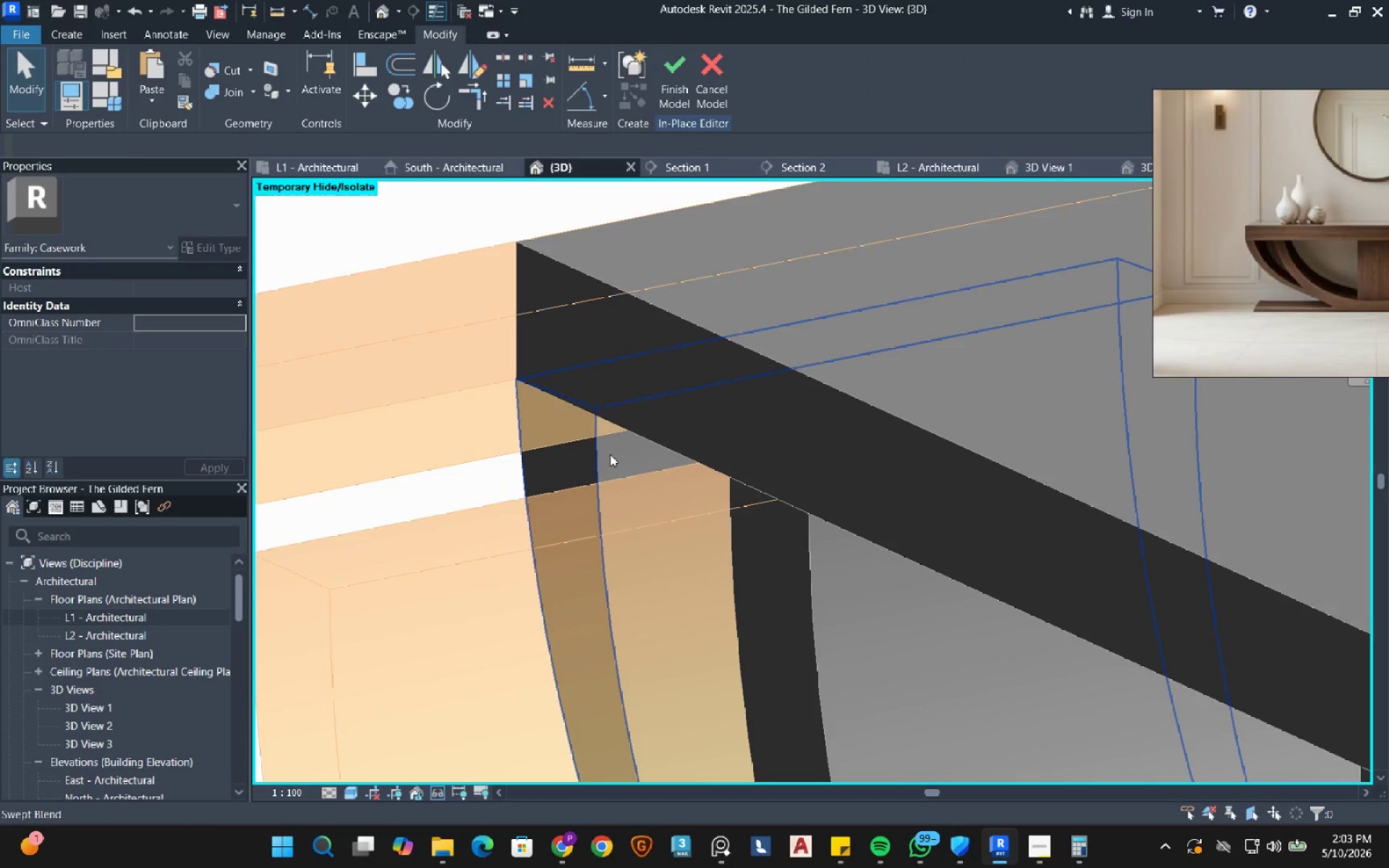 
scroll: coordinate [610, 454], scroll_direction: down, amount: 3.0
 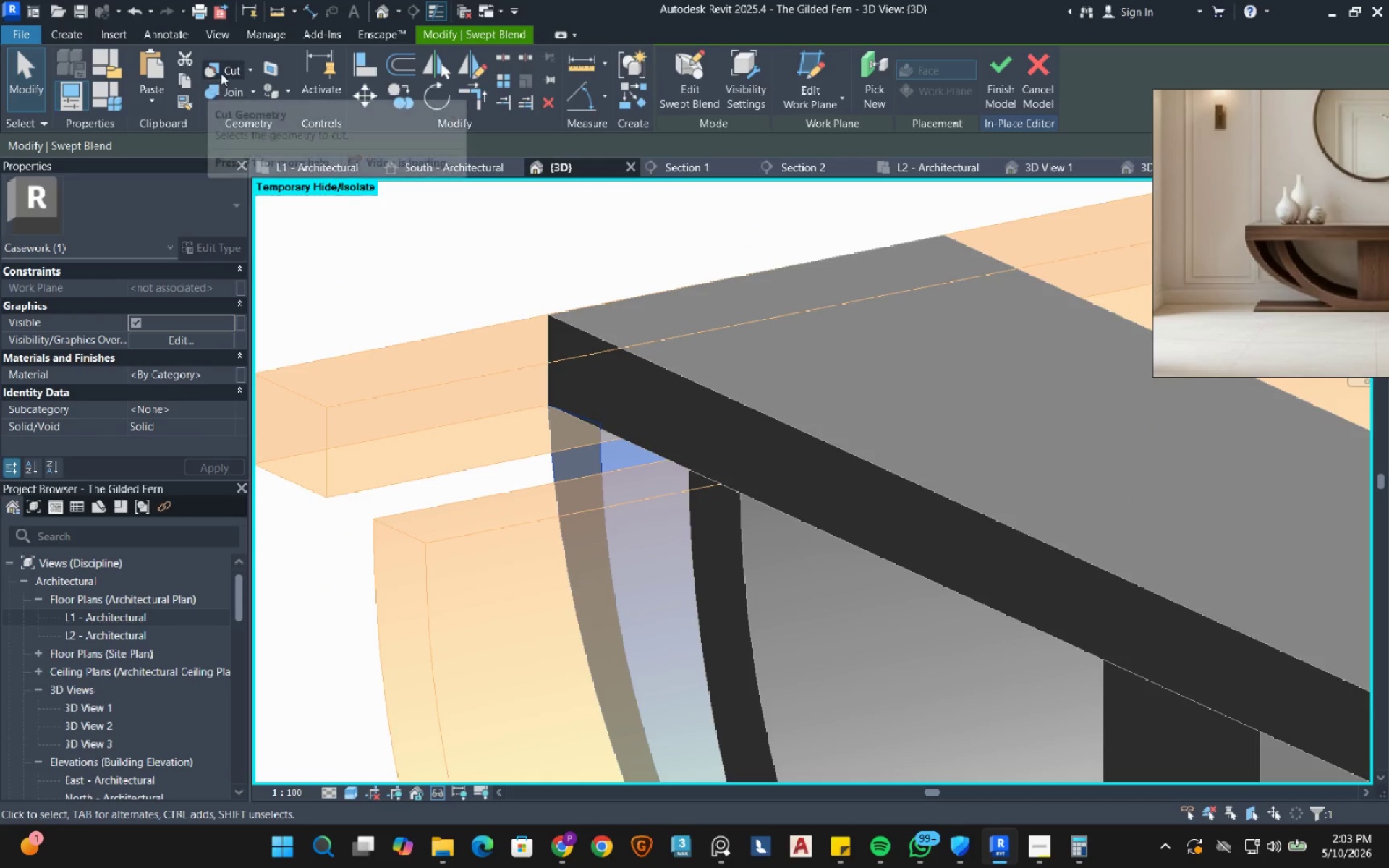 
left_click([490, 392])
 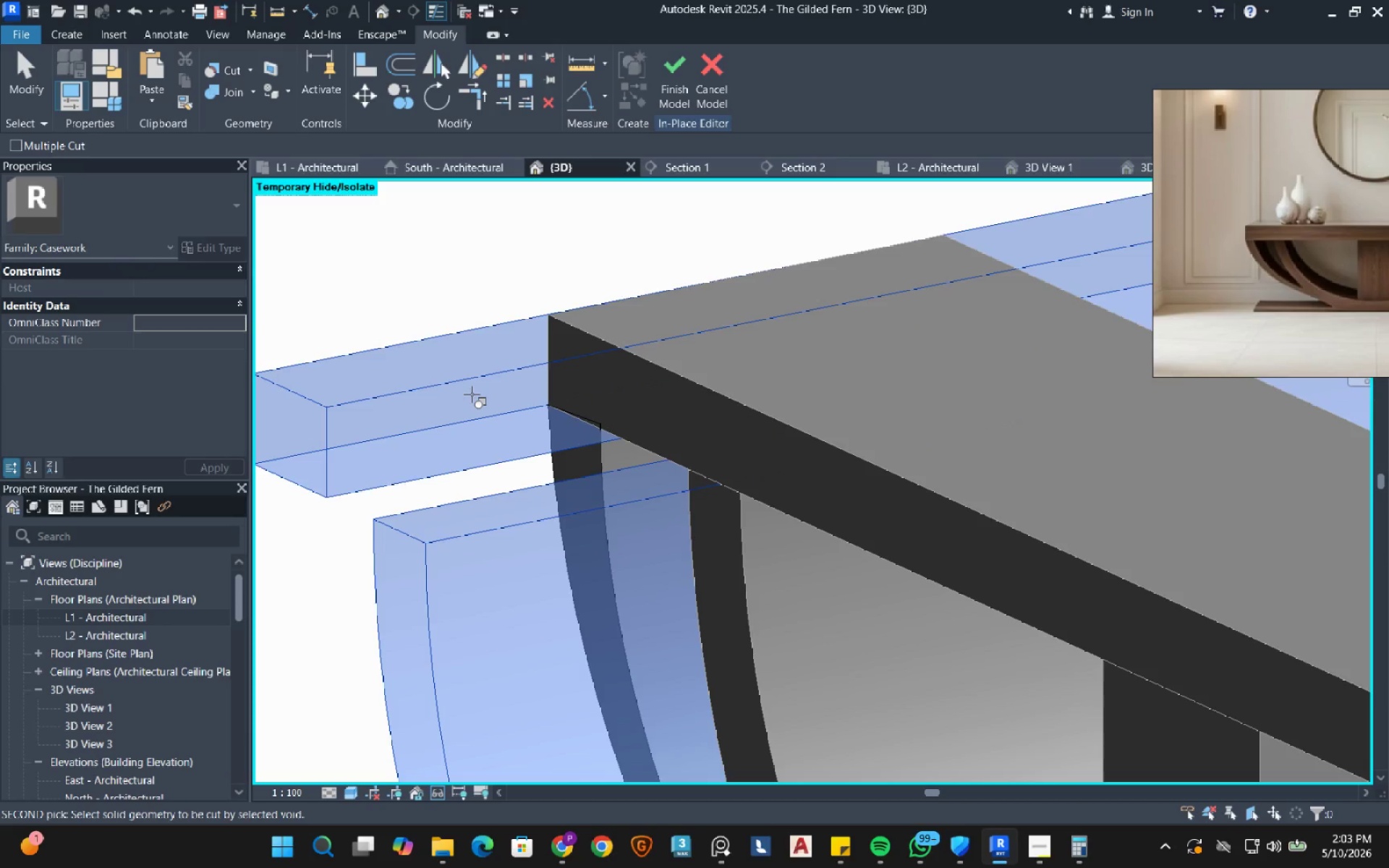 
scroll: coordinate [468, 396], scroll_direction: down, amount: 7.0
 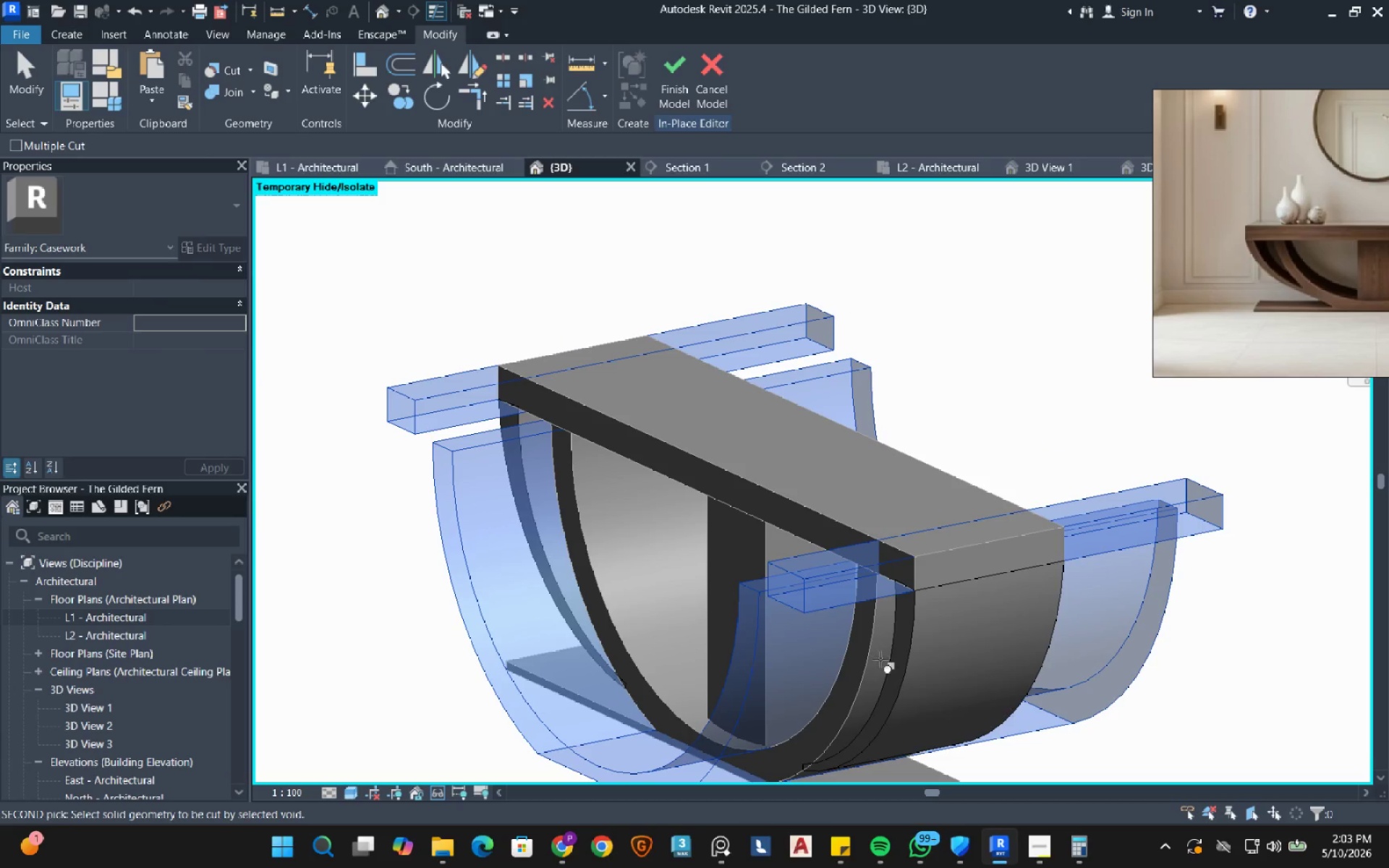 
left_click([927, 650])
 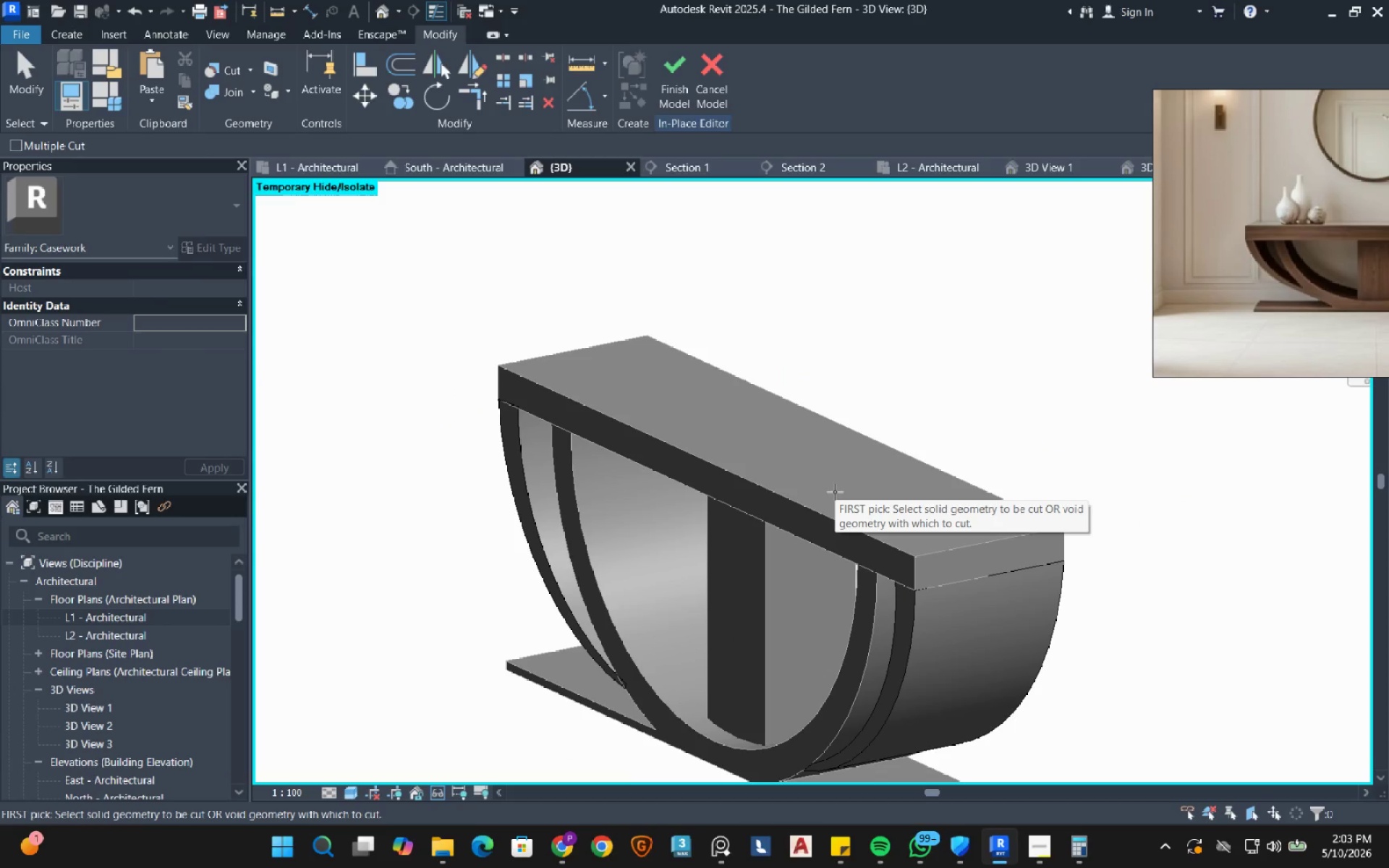 
hold_key(key=ShiftRight, duration=1.14)
 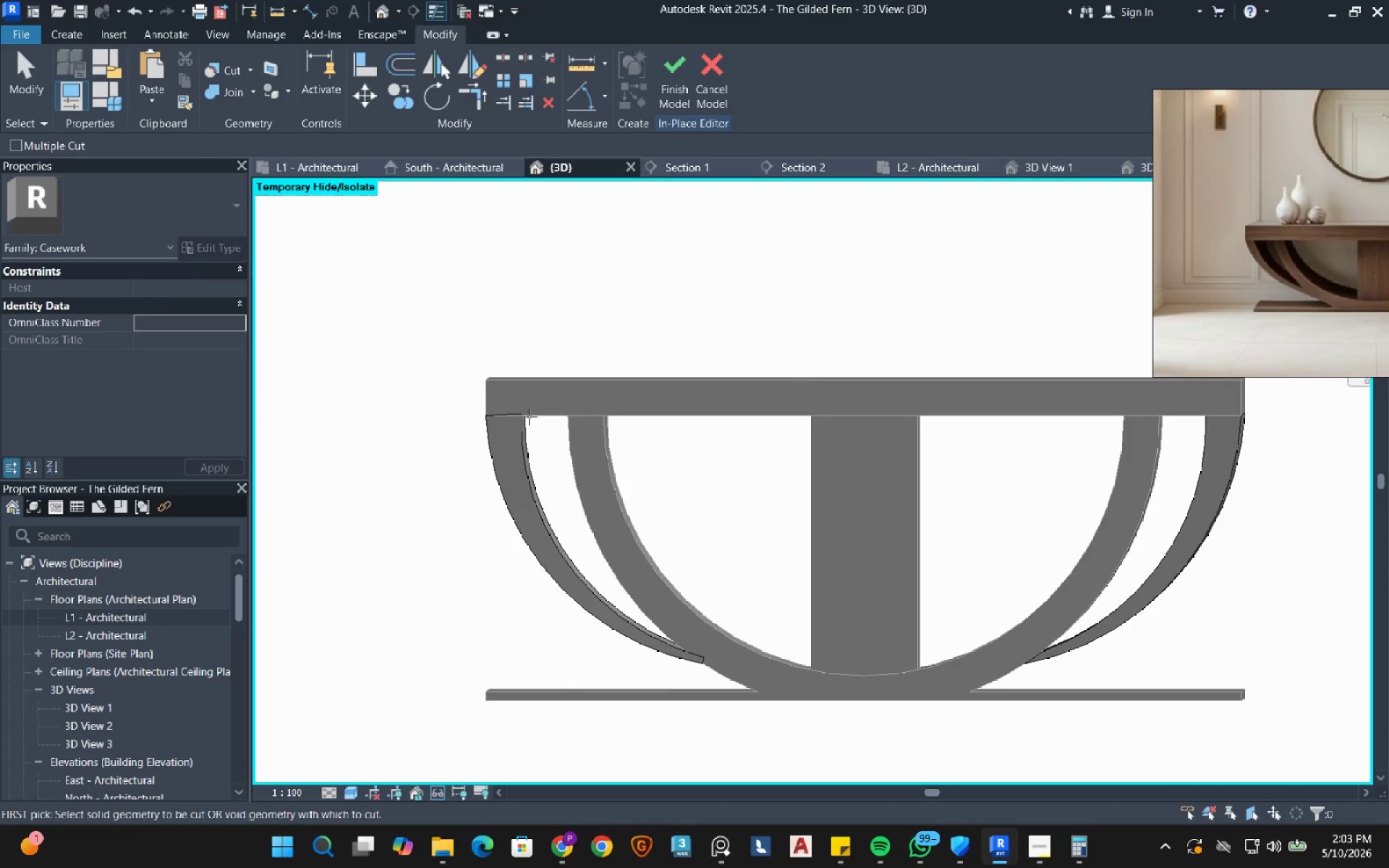 
scroll: coordinate [464, 457], scroll_direction: up, amount: 3.0
 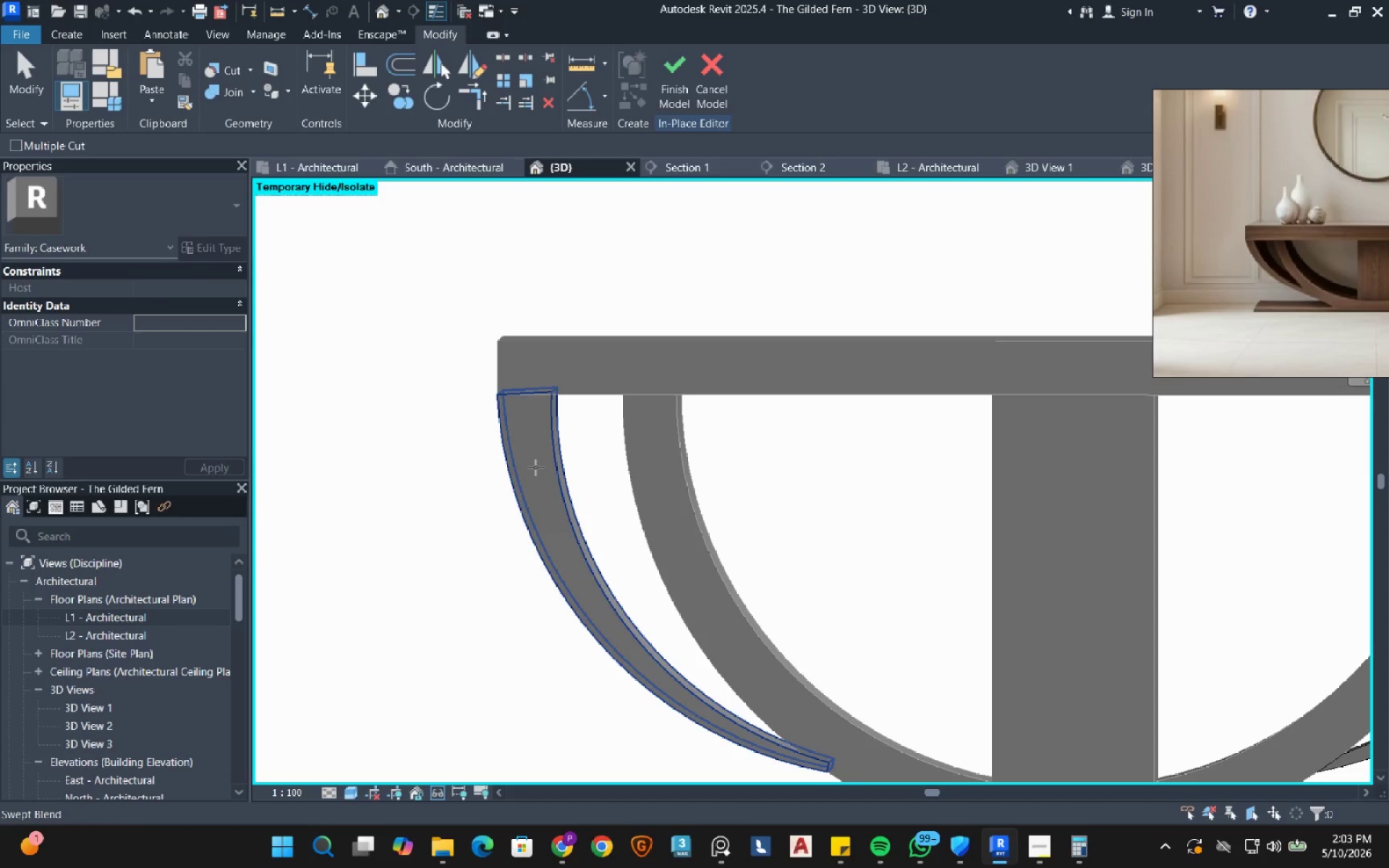 
left_click([535, 467])
 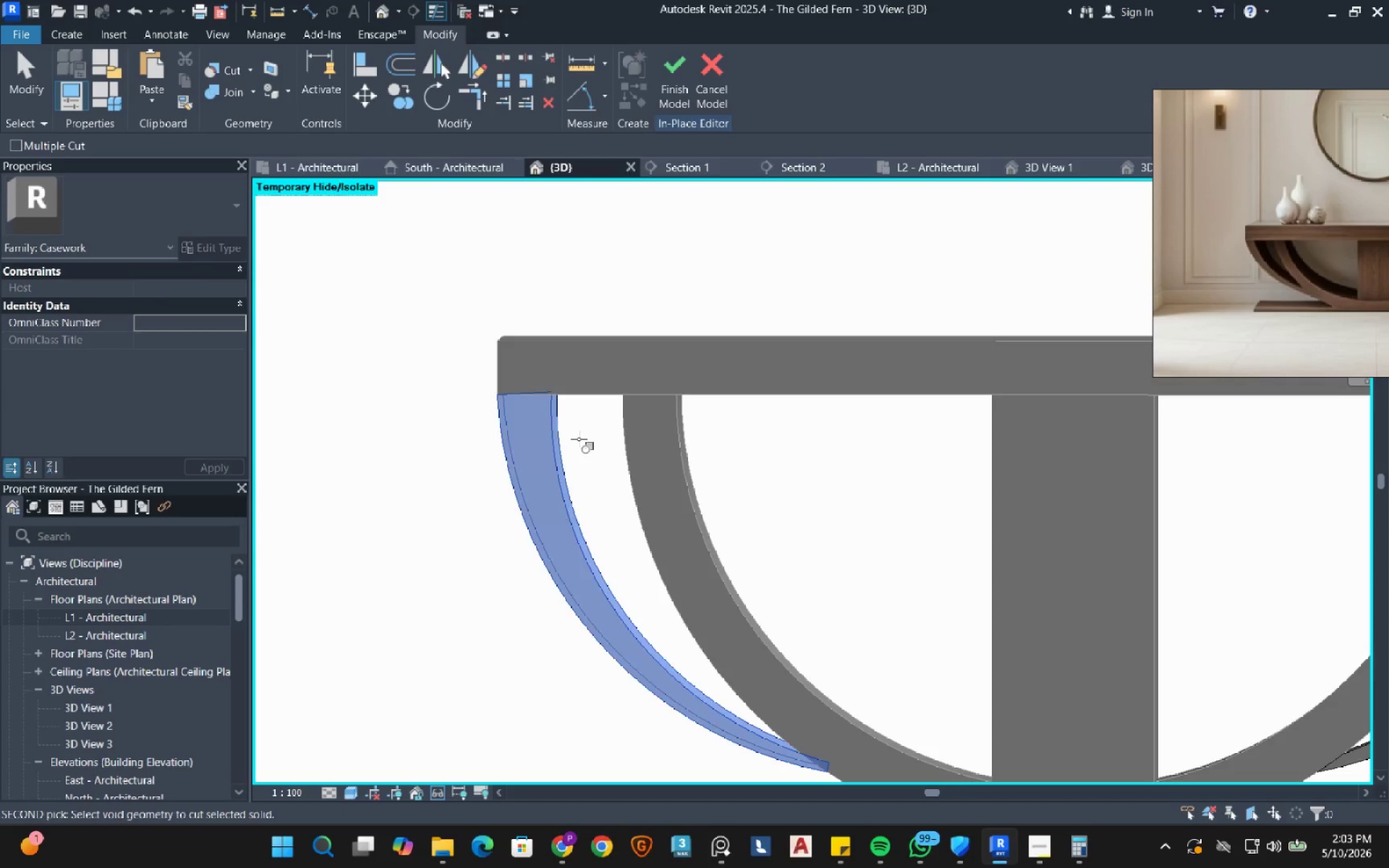 
hold_key(key=ShiftRight, duration=0.5)
 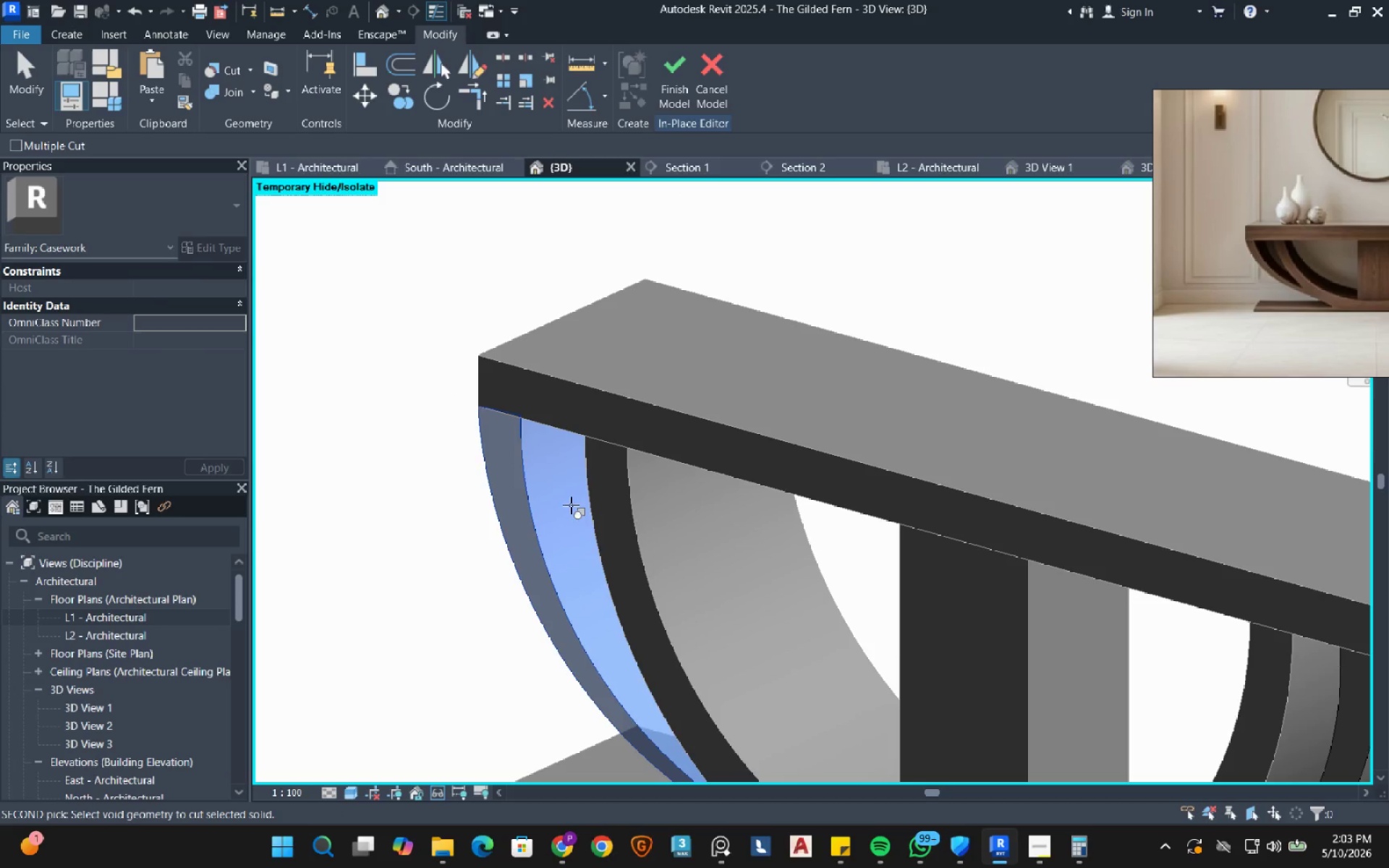 
hold_key(key=ShiftRight, duration=0.62)
 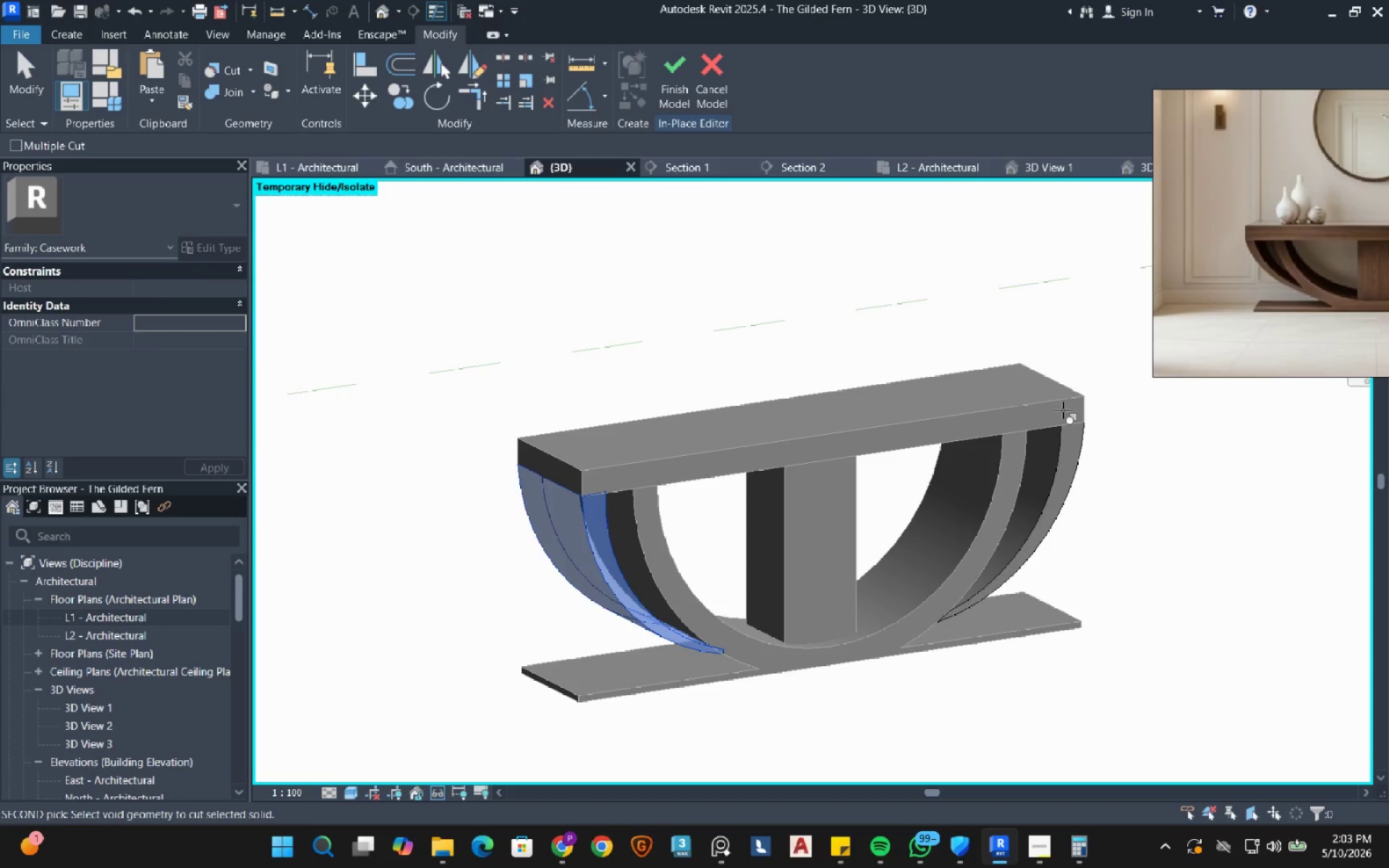 
scroll: coordinate [566, 506], scroll_direction: down, amount: 5.0
 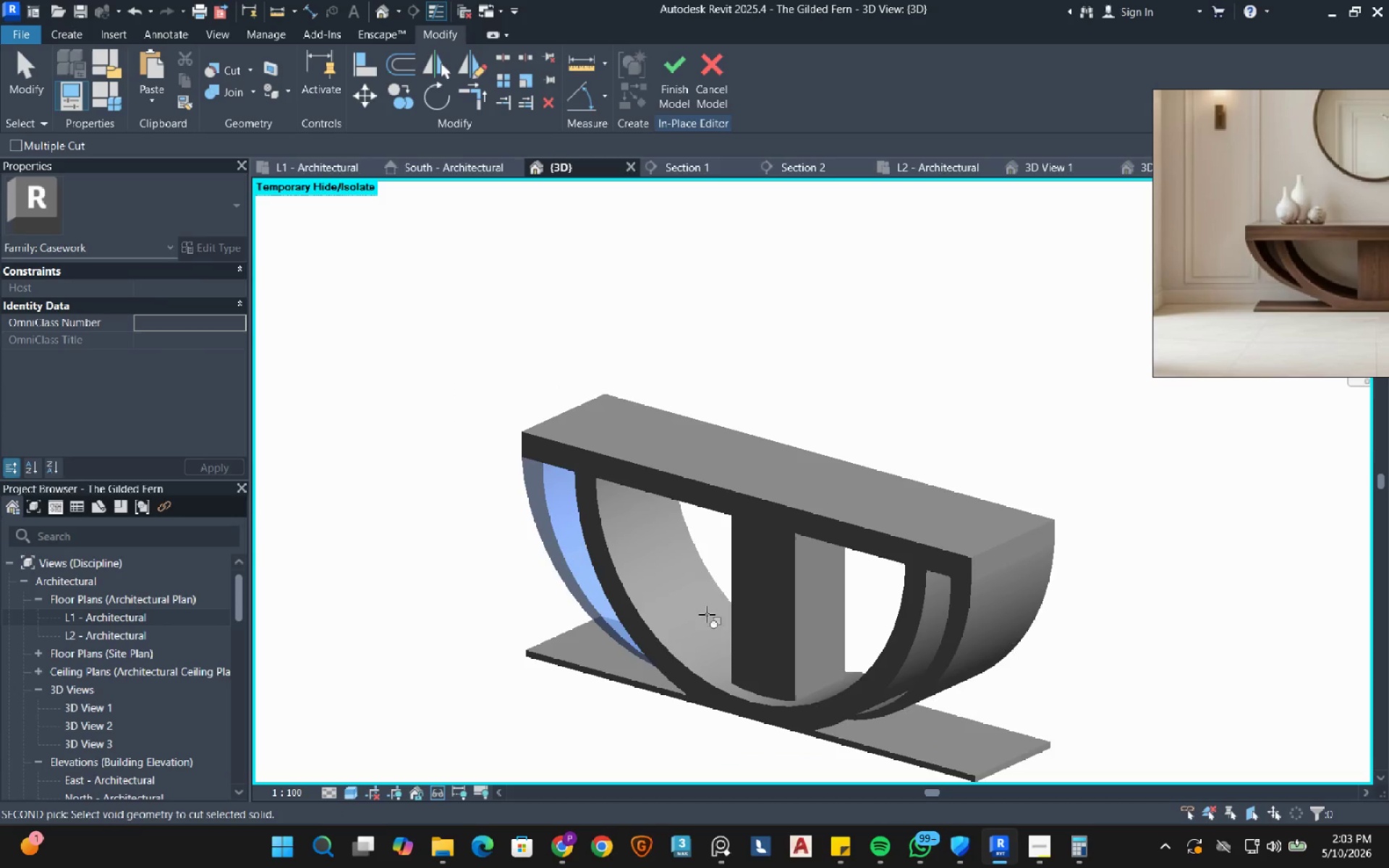 
scroll: coordinate [1086, 426], scroll_direction: up, amount: 8.0
 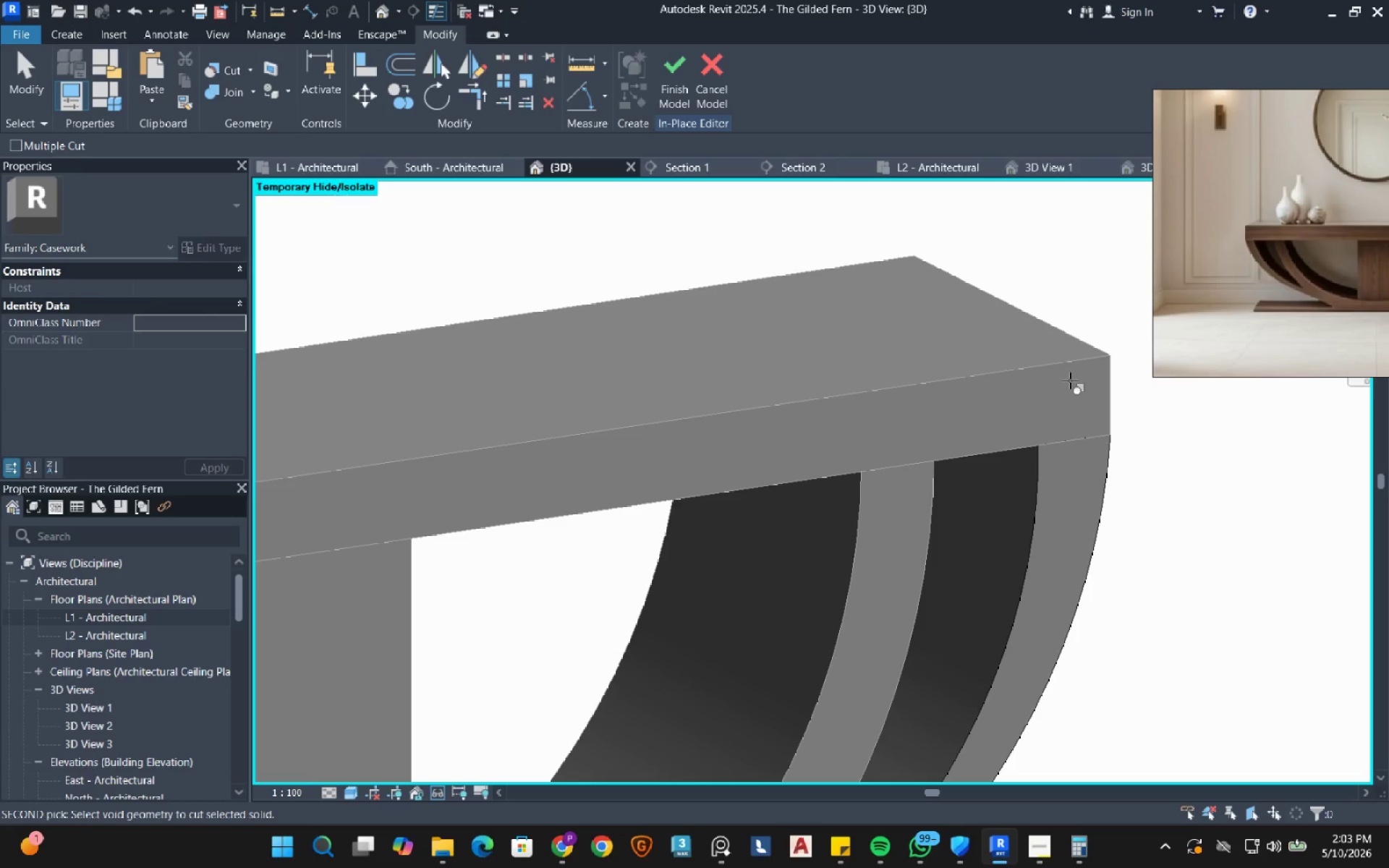 
scroll: coordinate [1070, 383], scroll_direction: down, amount: 4.0
 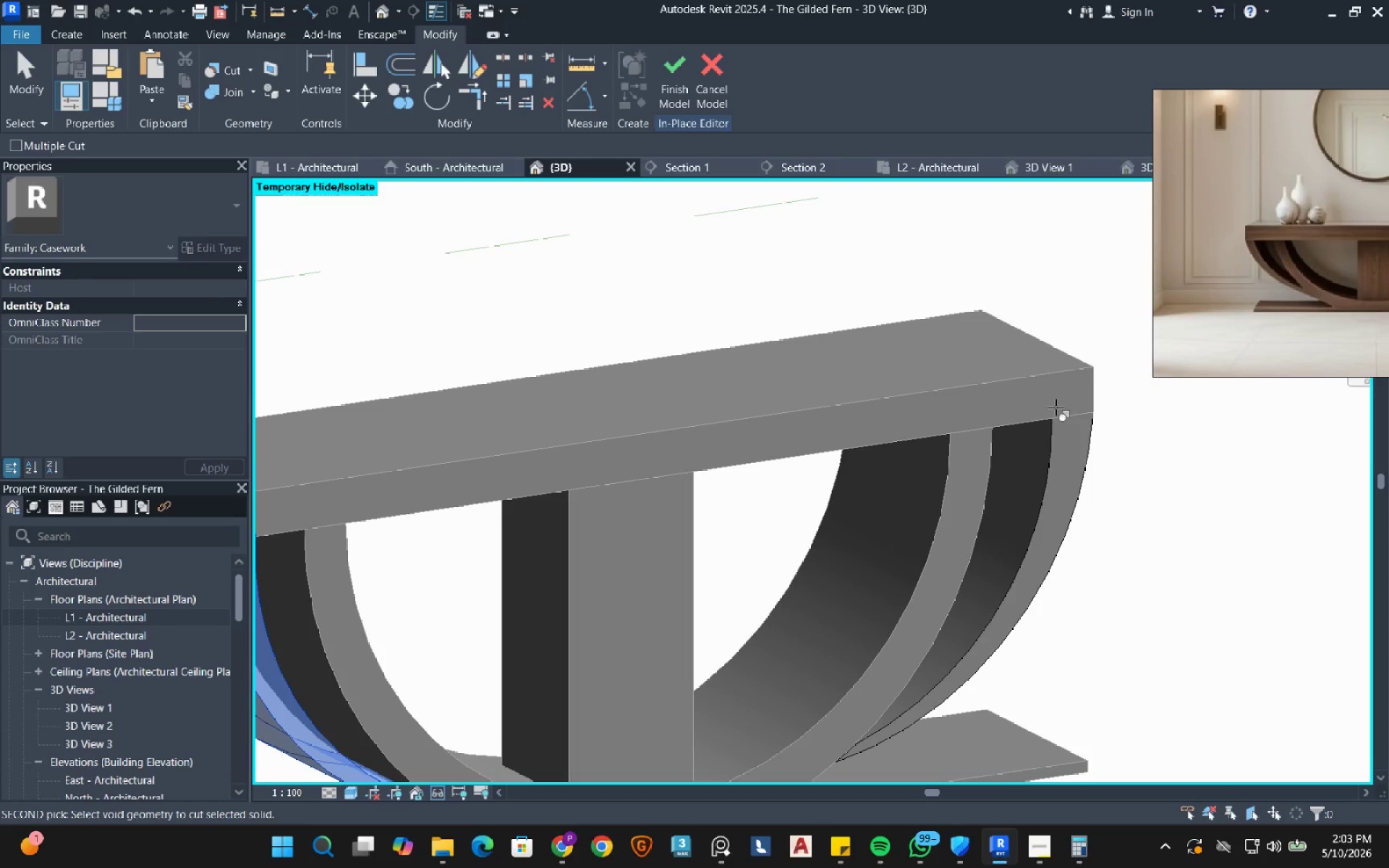 
hold_key(key=ShiftRight, duration=0.38)
 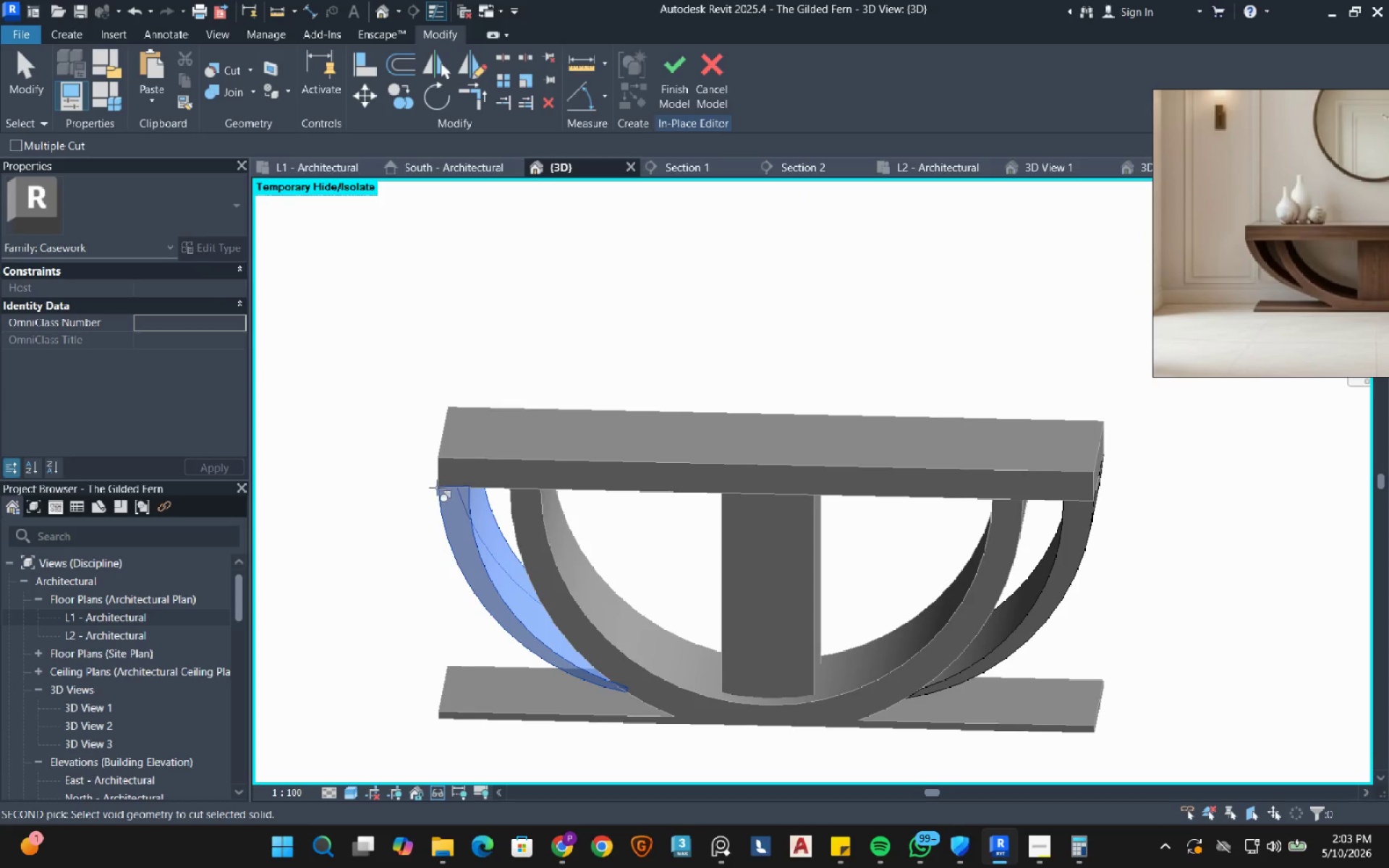 
scroll: coordinate [1048, 418], scroll_direction: down, amount: 3.0
 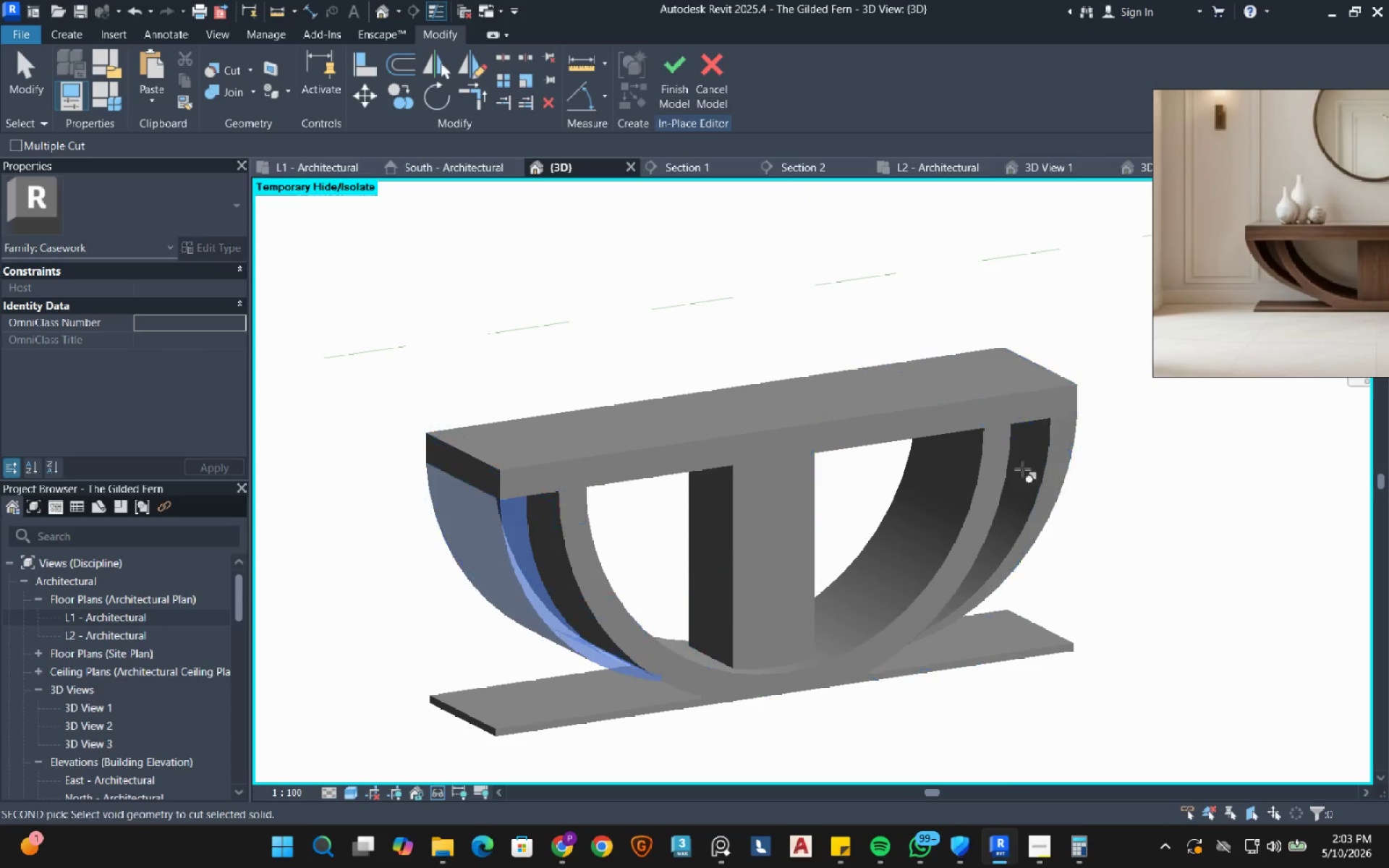 
scroll: coordinate [468, 494], scroll_direction: up, amount: 5.0
 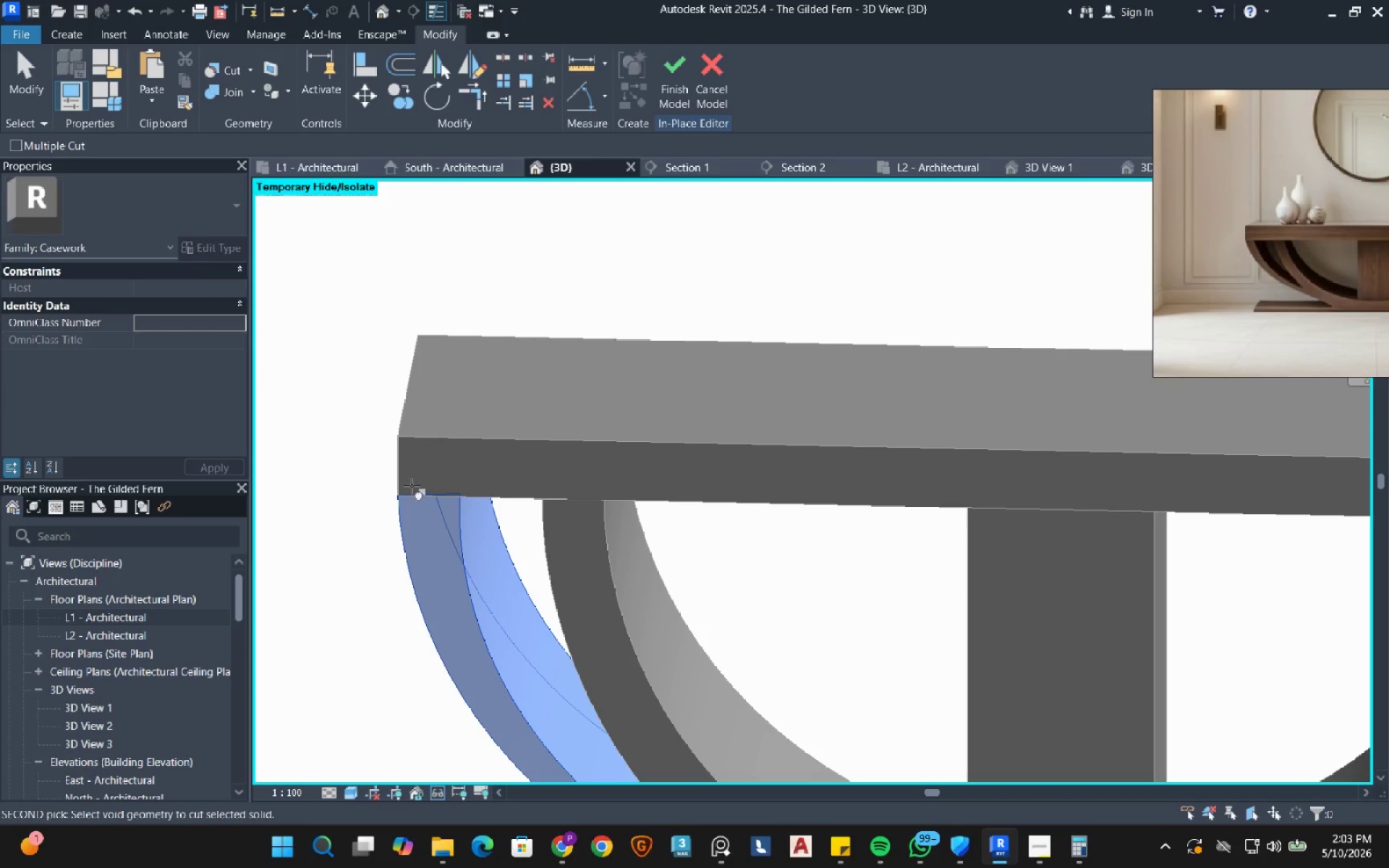 
scroll: coordinate [429, 452], scroll_direction: down, amount: 4.0
 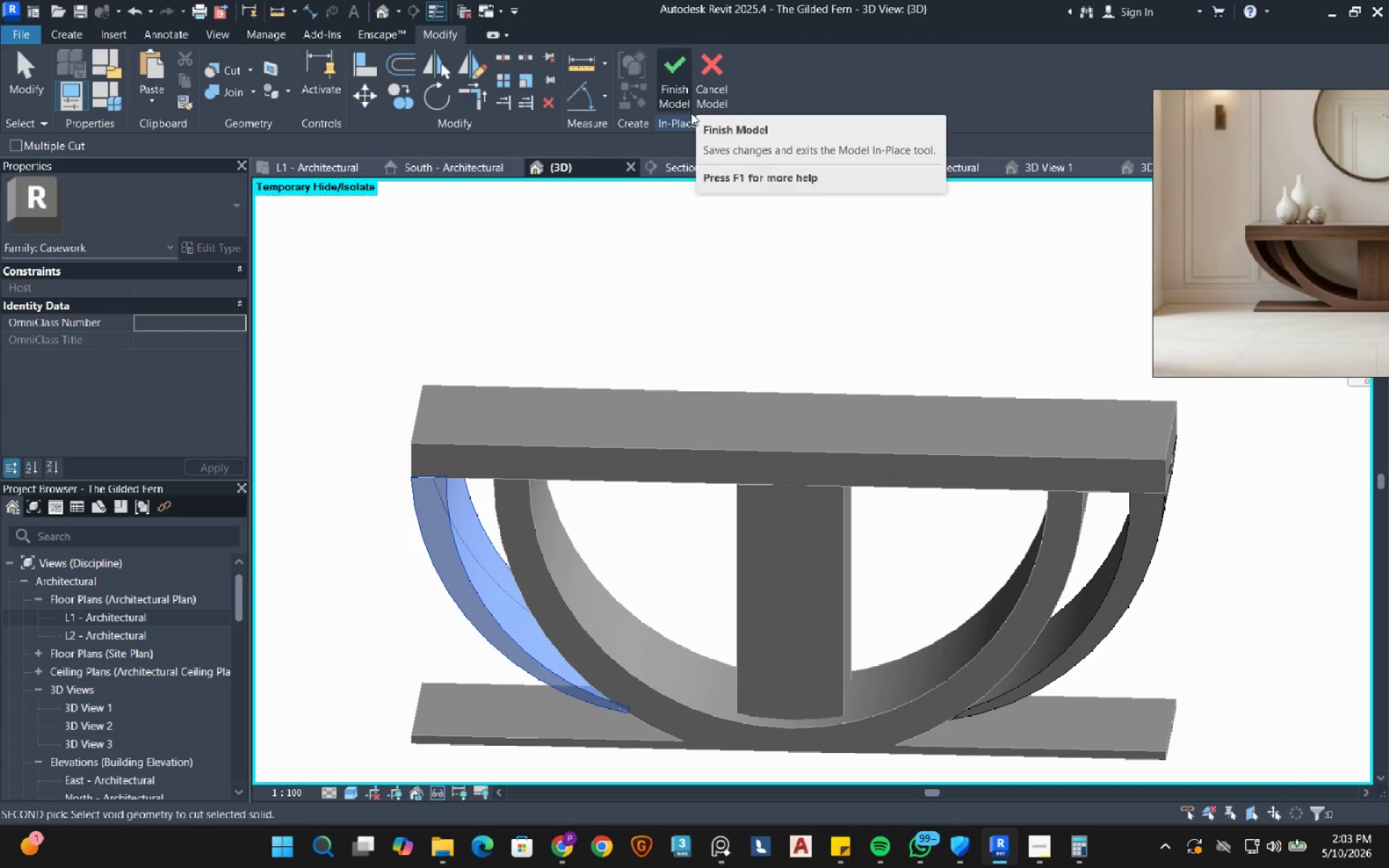 
key(Control+ControlLeft)
 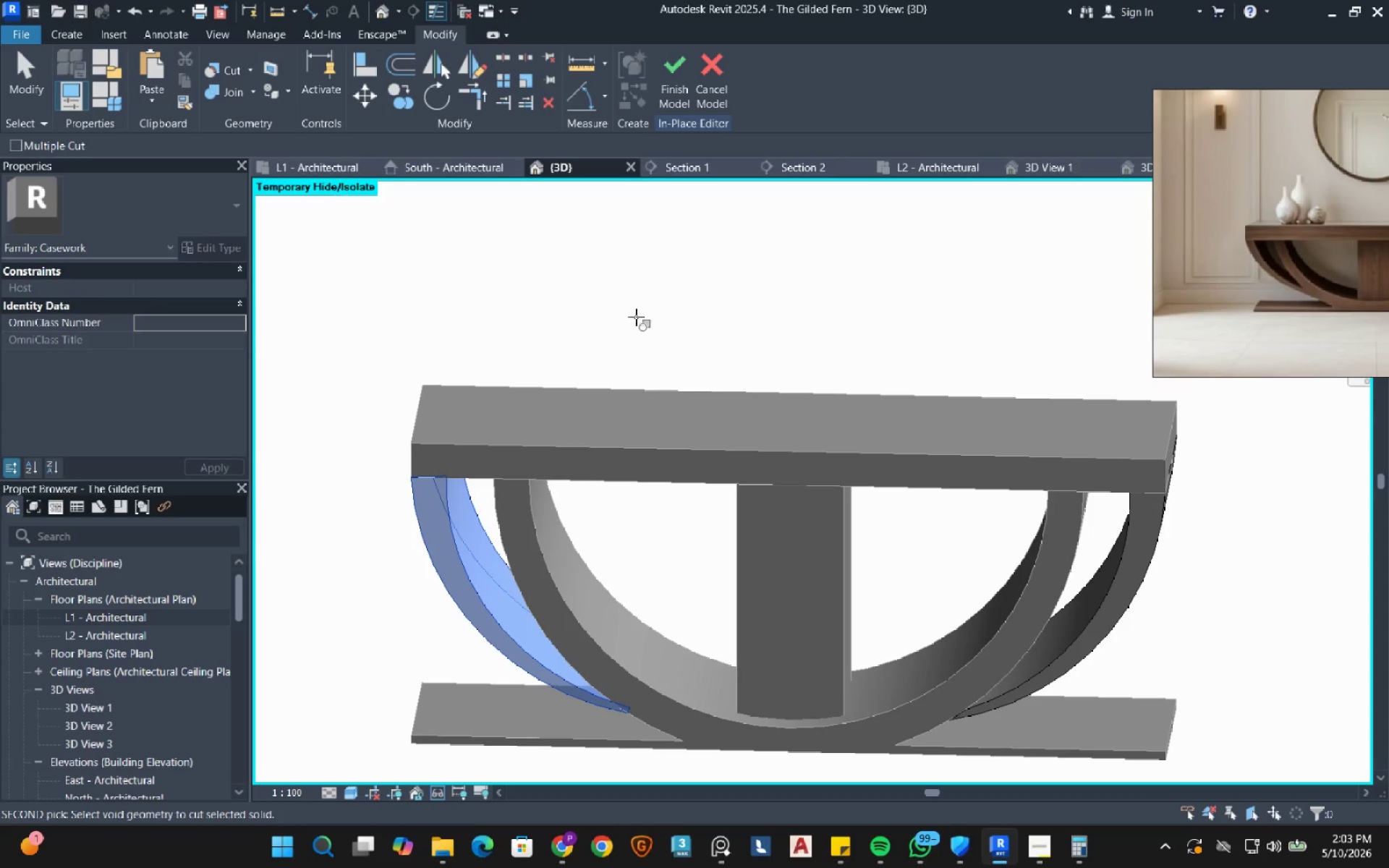 
key(Control+ControlLeft)
 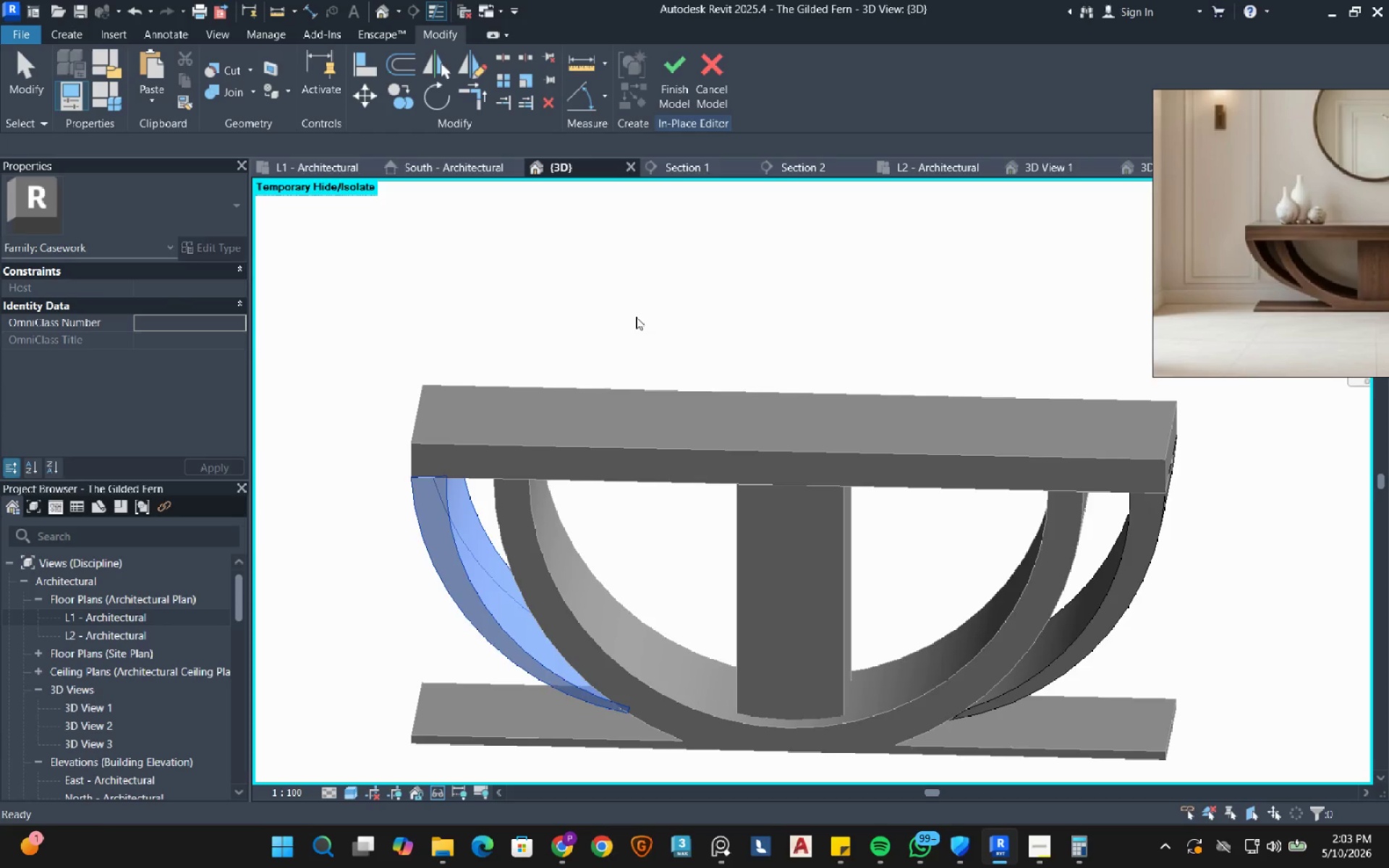 
key(Control+Z)
 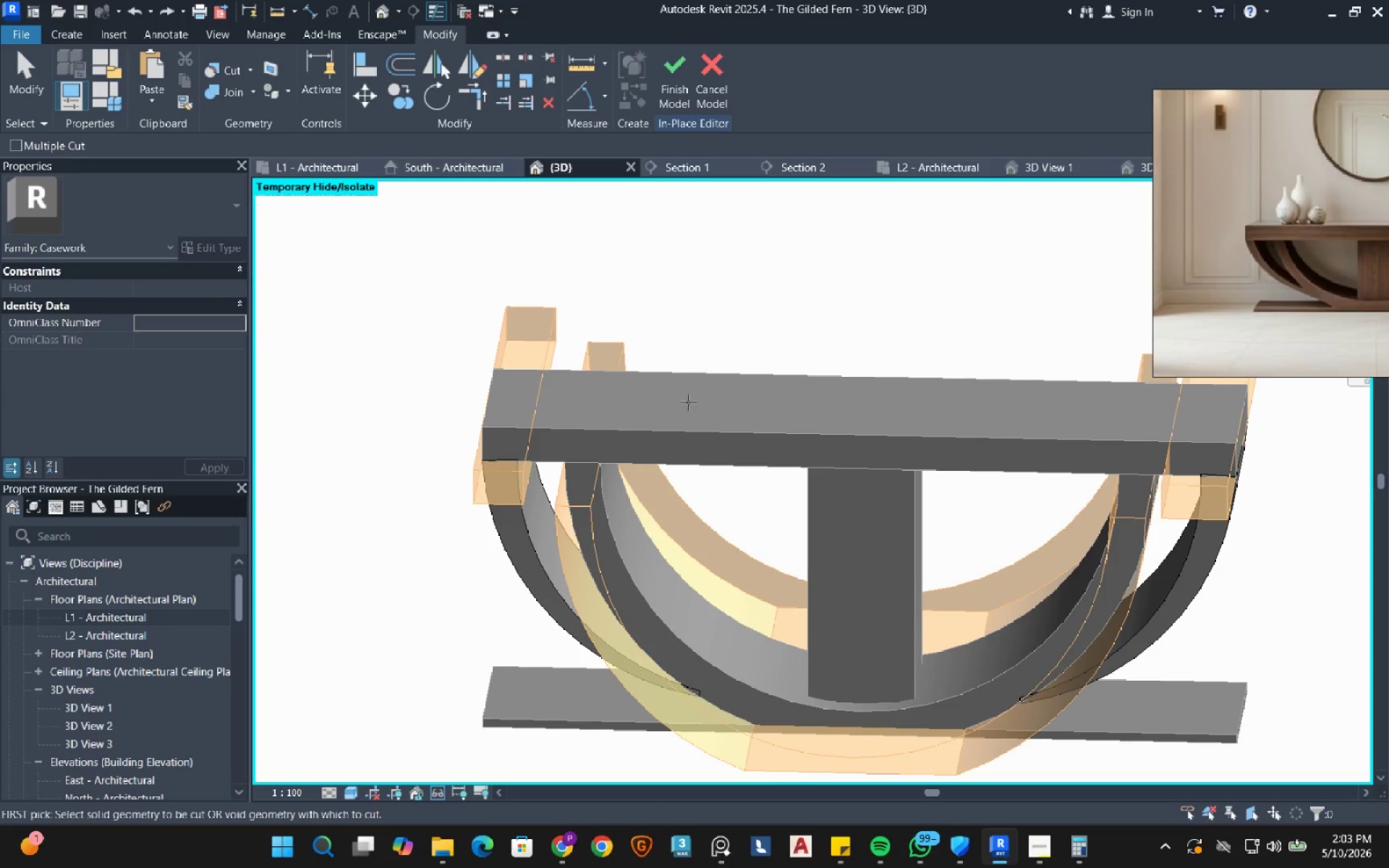 
key(Escape)
 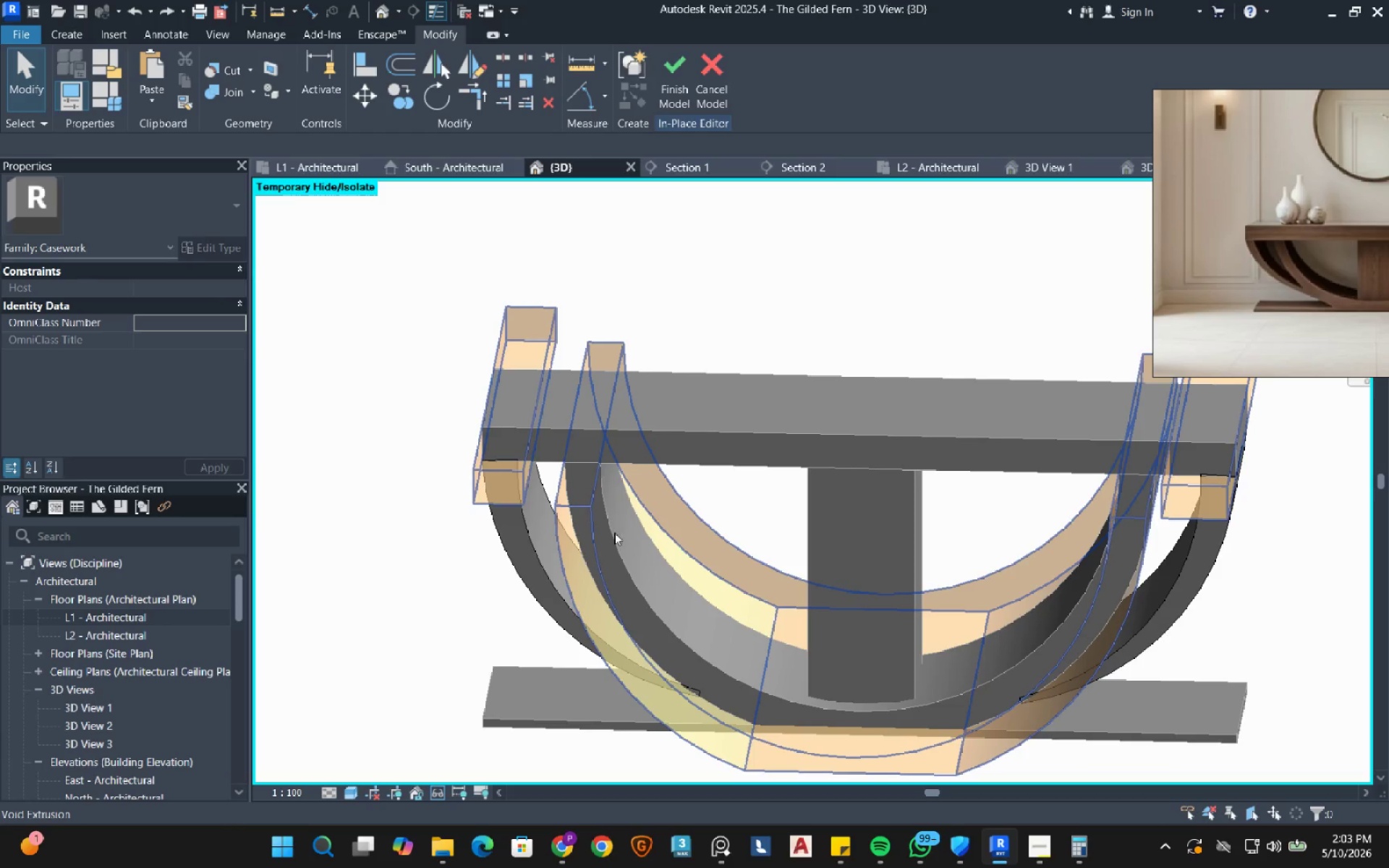 
key(Escape)
 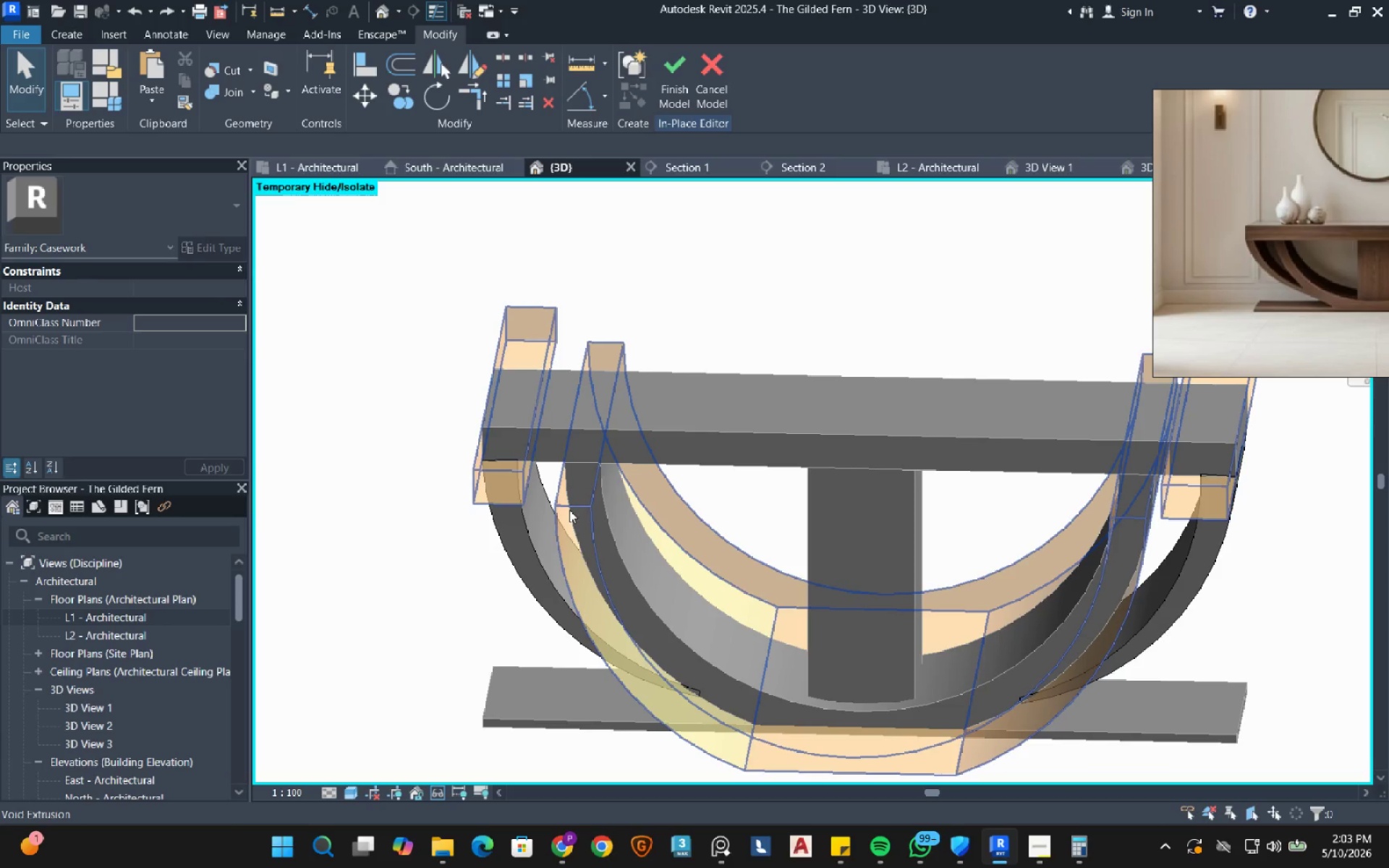 
left_click([569, 510])
 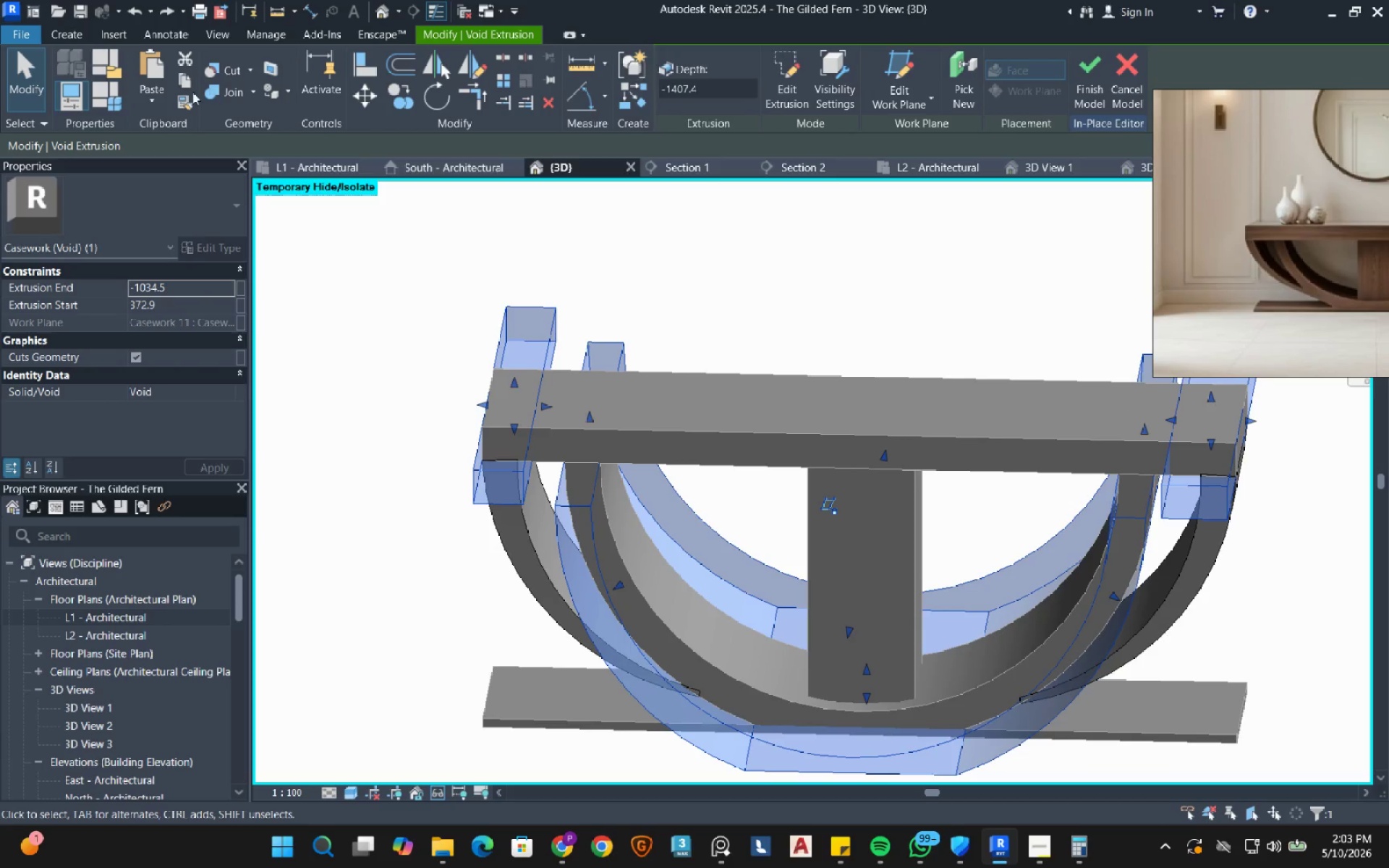 
left_click([182, 81])
 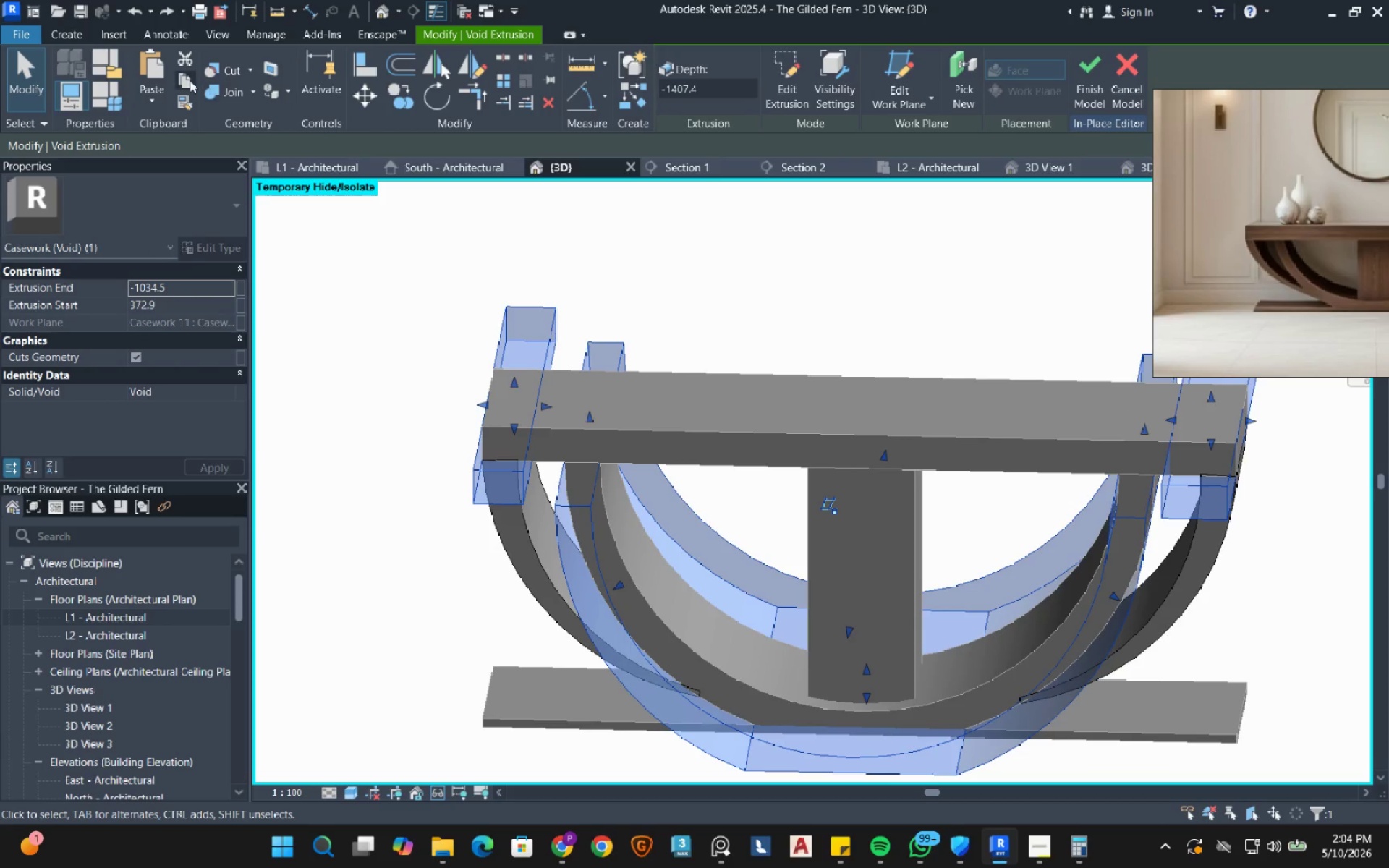 
left_click([190, 78])
 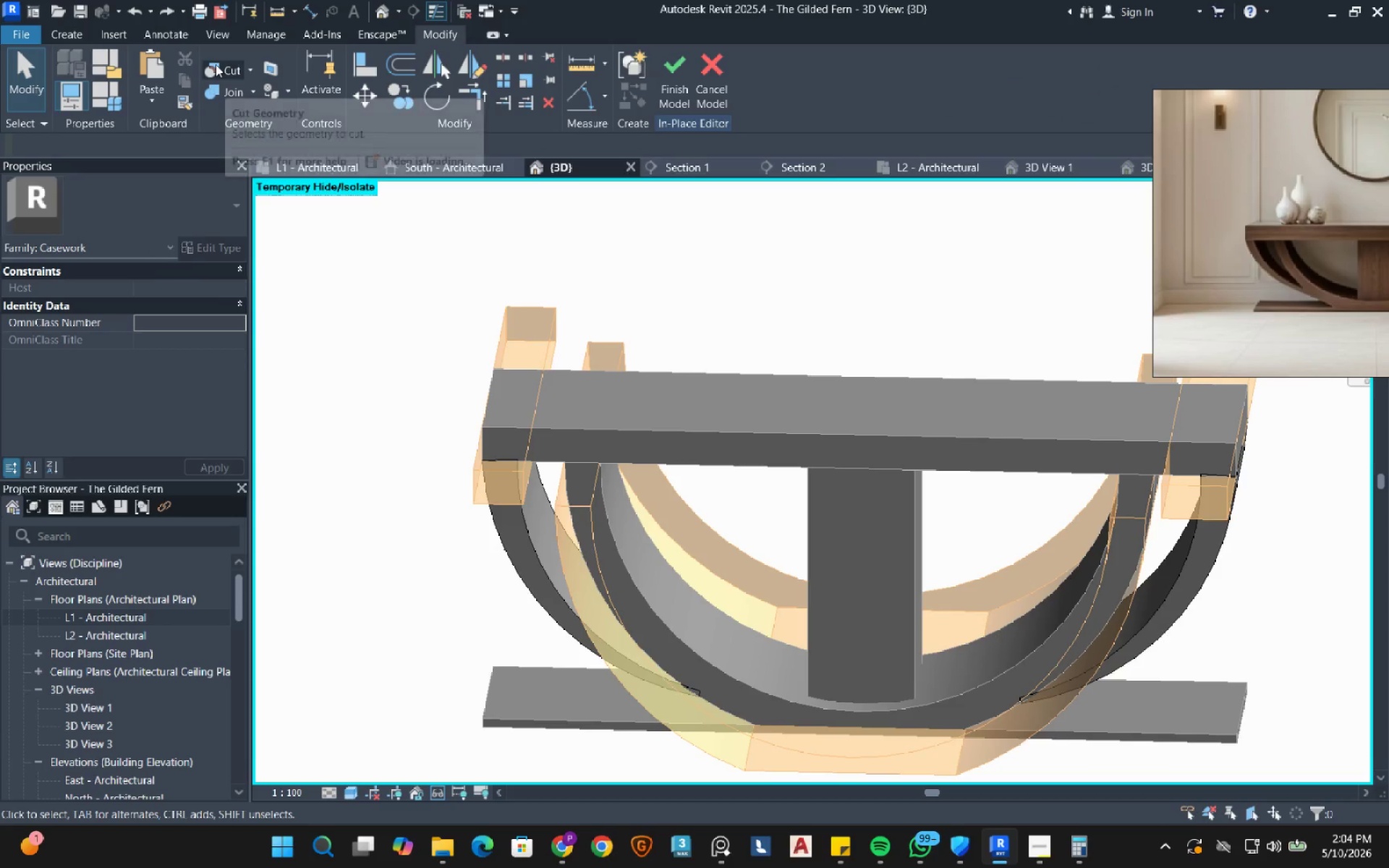 
key(PlayPause)
 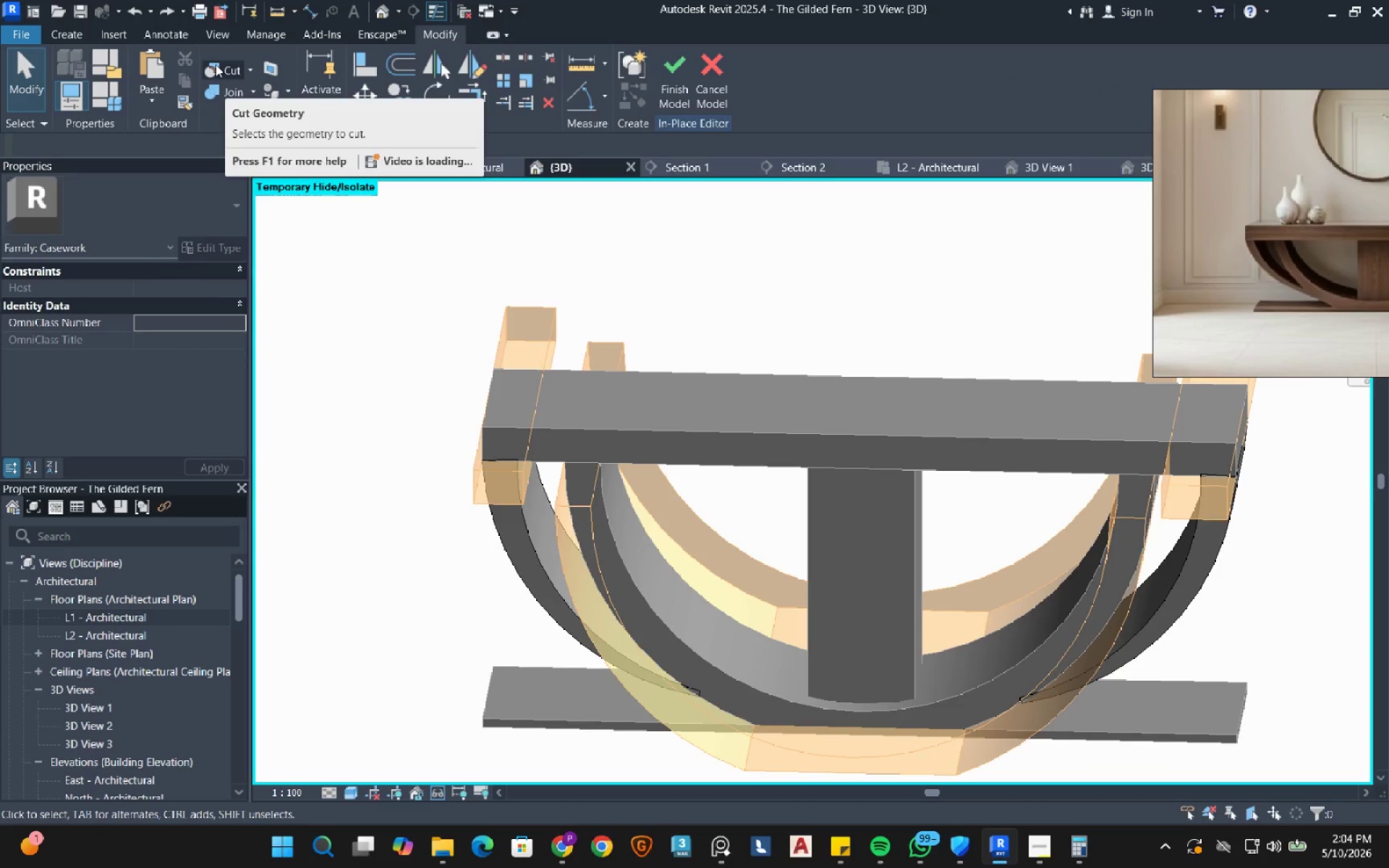 
left_click([216, 64])
 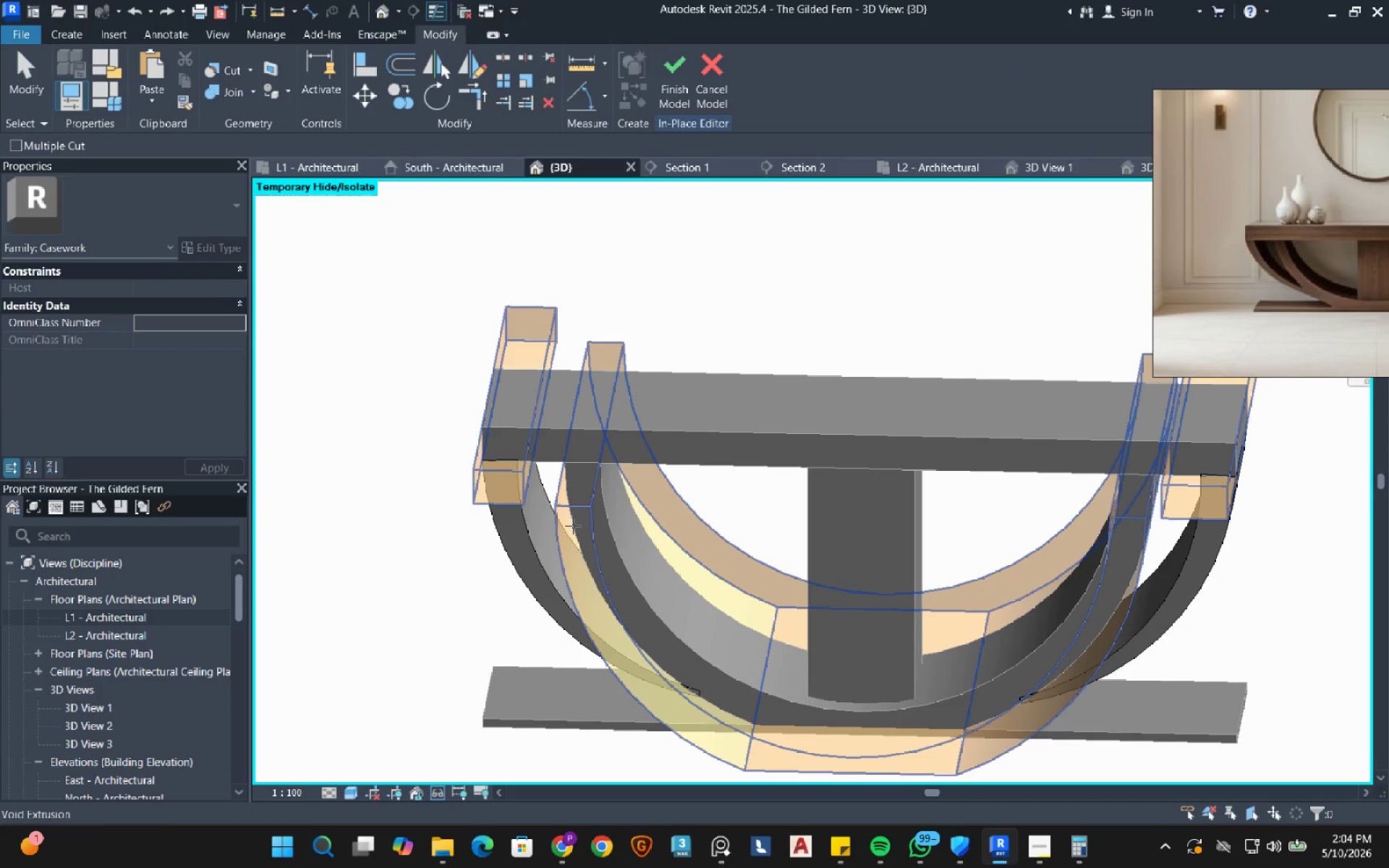 
left_click([573, 526])
 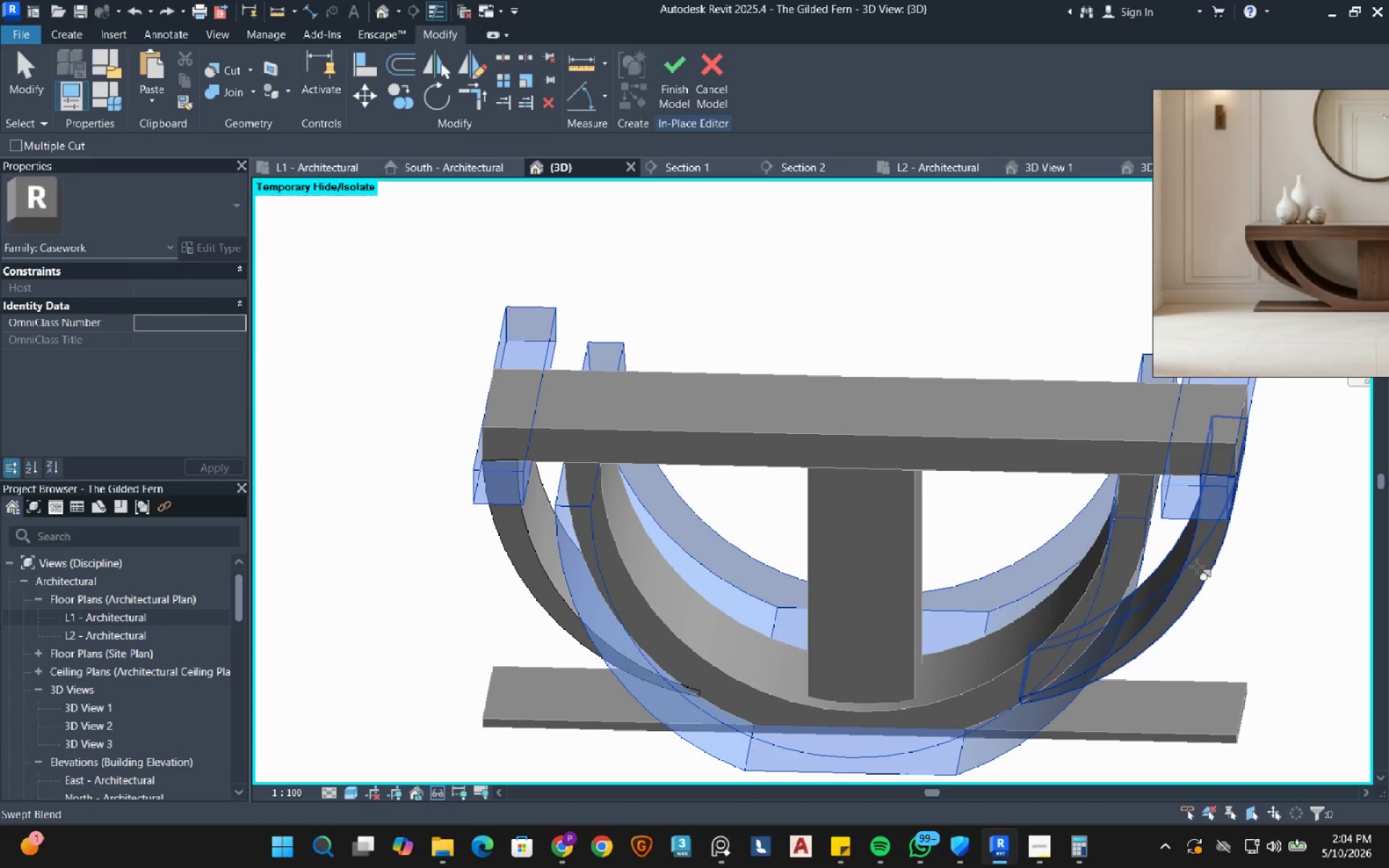 
left_click([1197, 566])
 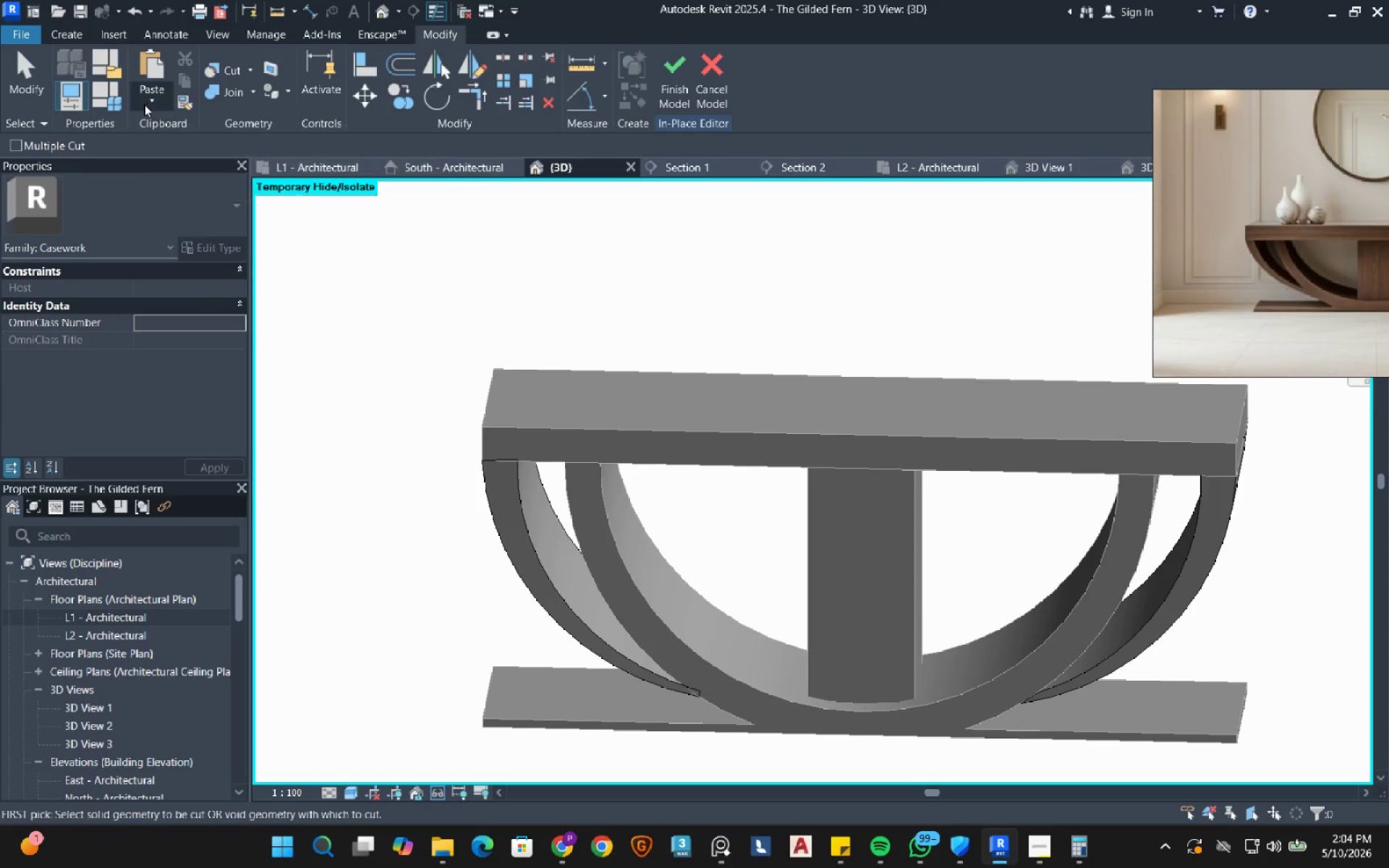 
left_click([218, 277])
 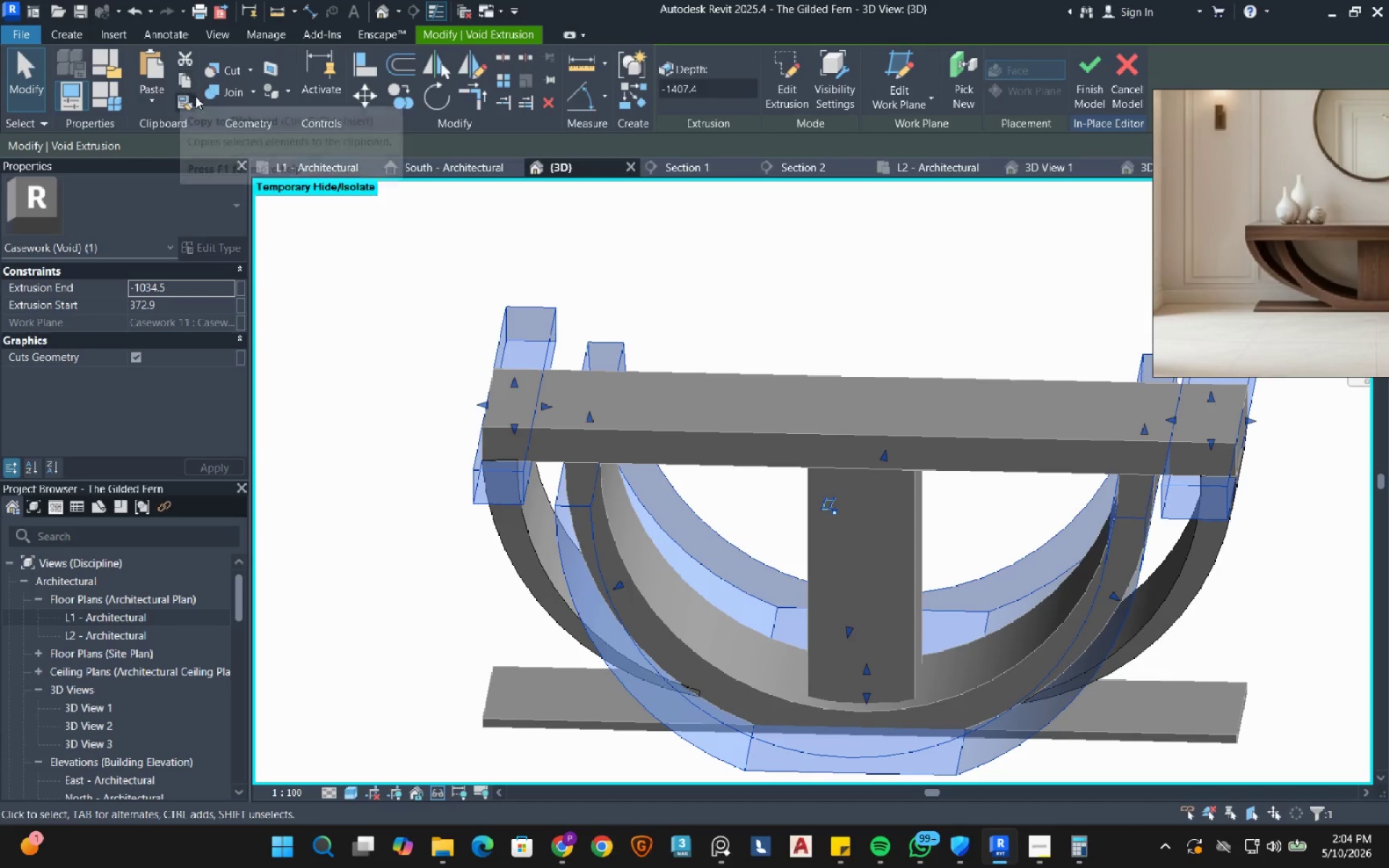 
left_click([225, 72])
 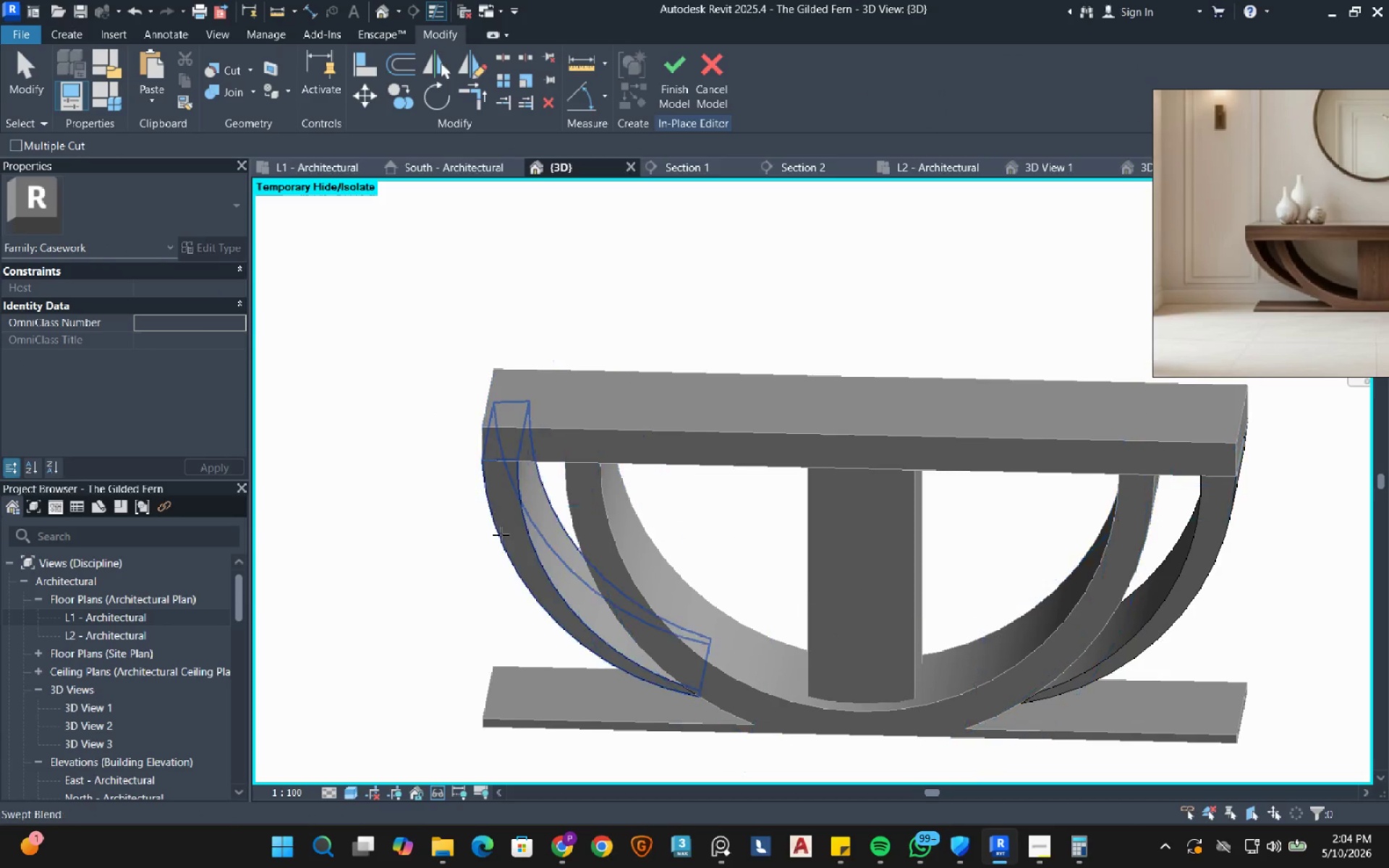 
left_click([515, 539])
 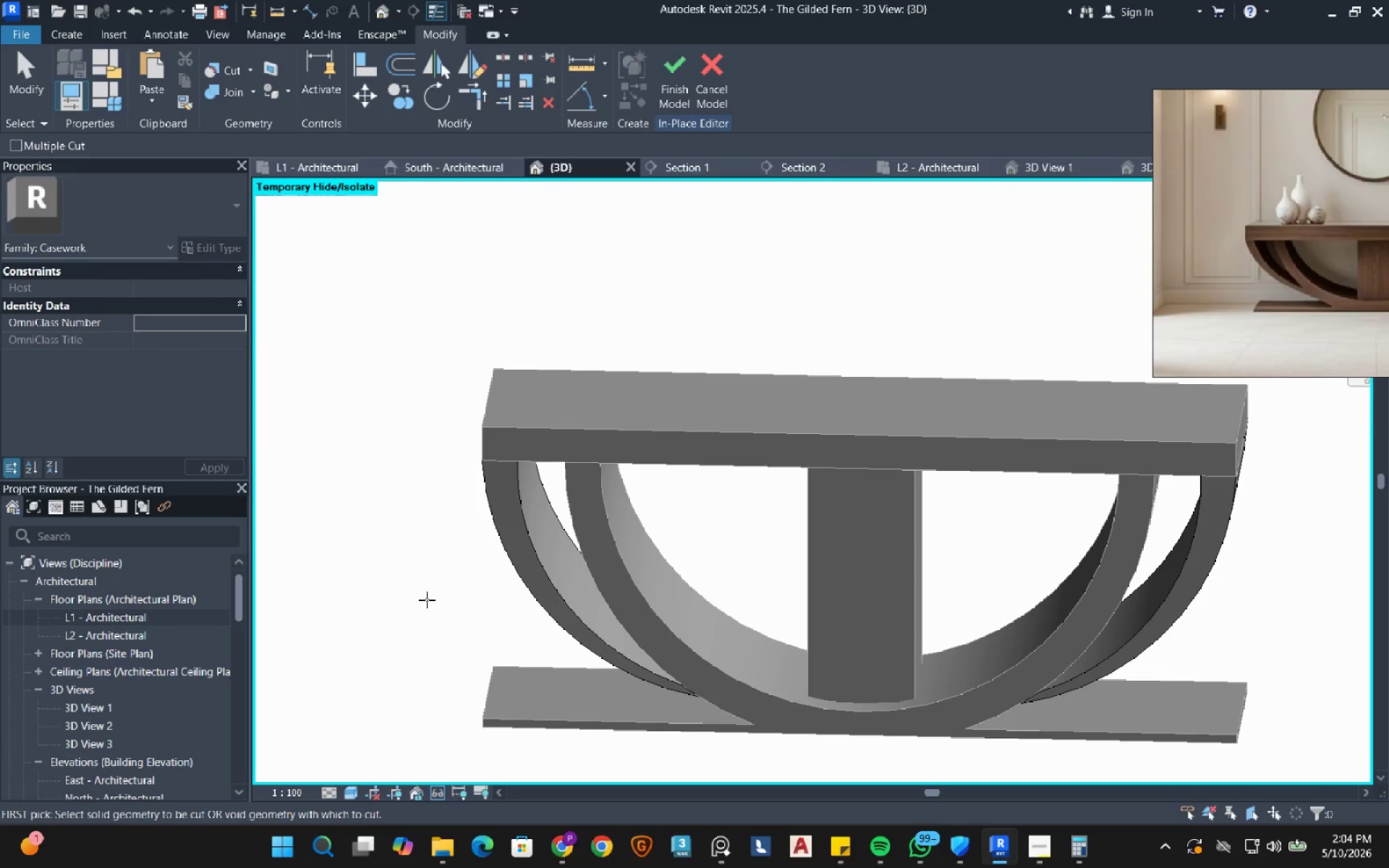 
scroll: coordinate [455, 356], scroll_direction: up, amount: 2.0
 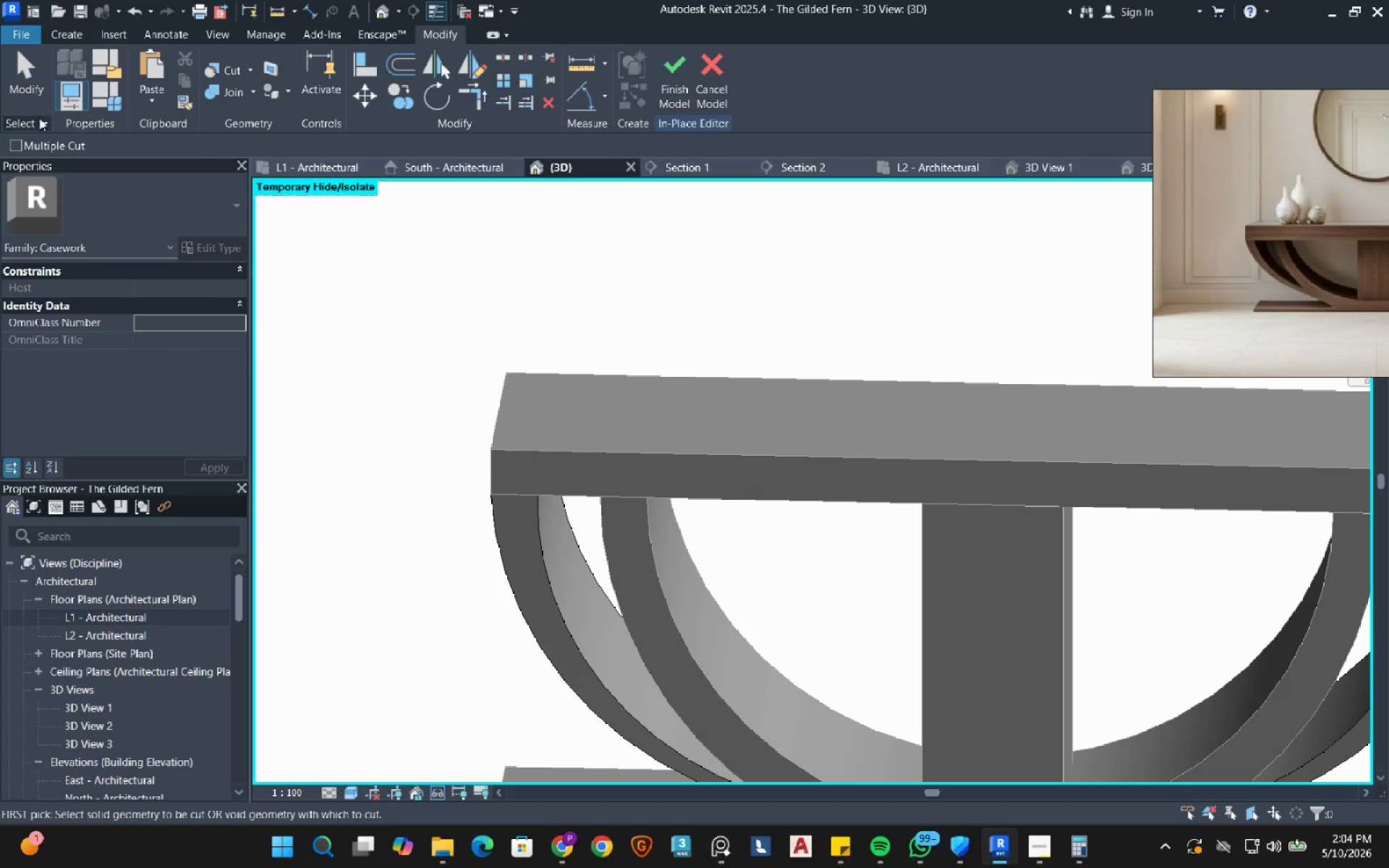 
left_click([27, 88])
 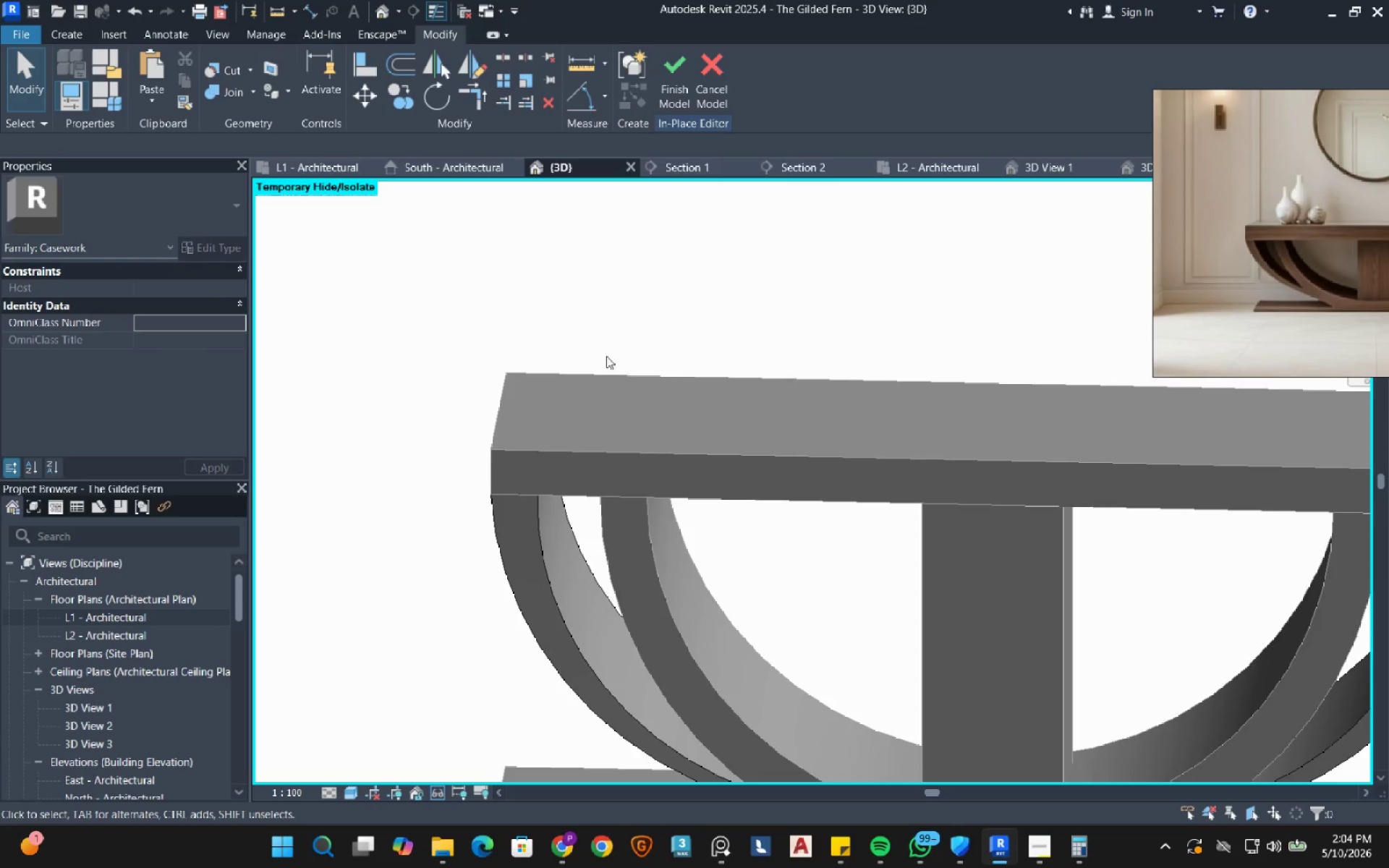 
scroll: coordinate [585, 352], scroll_direction: down, amount: 4.0
 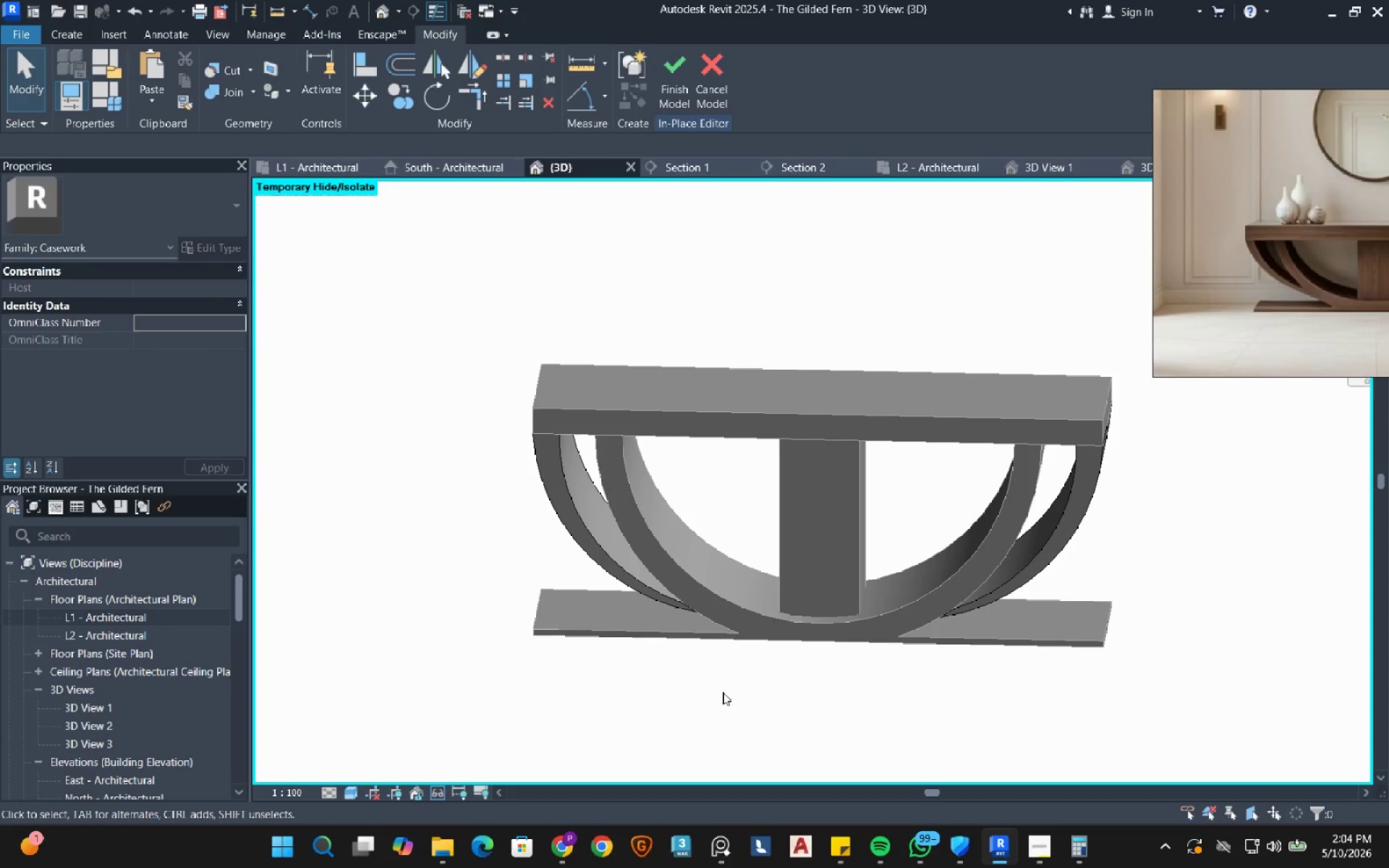 
hold_key(key=ShiftRight, duration=0.7)
 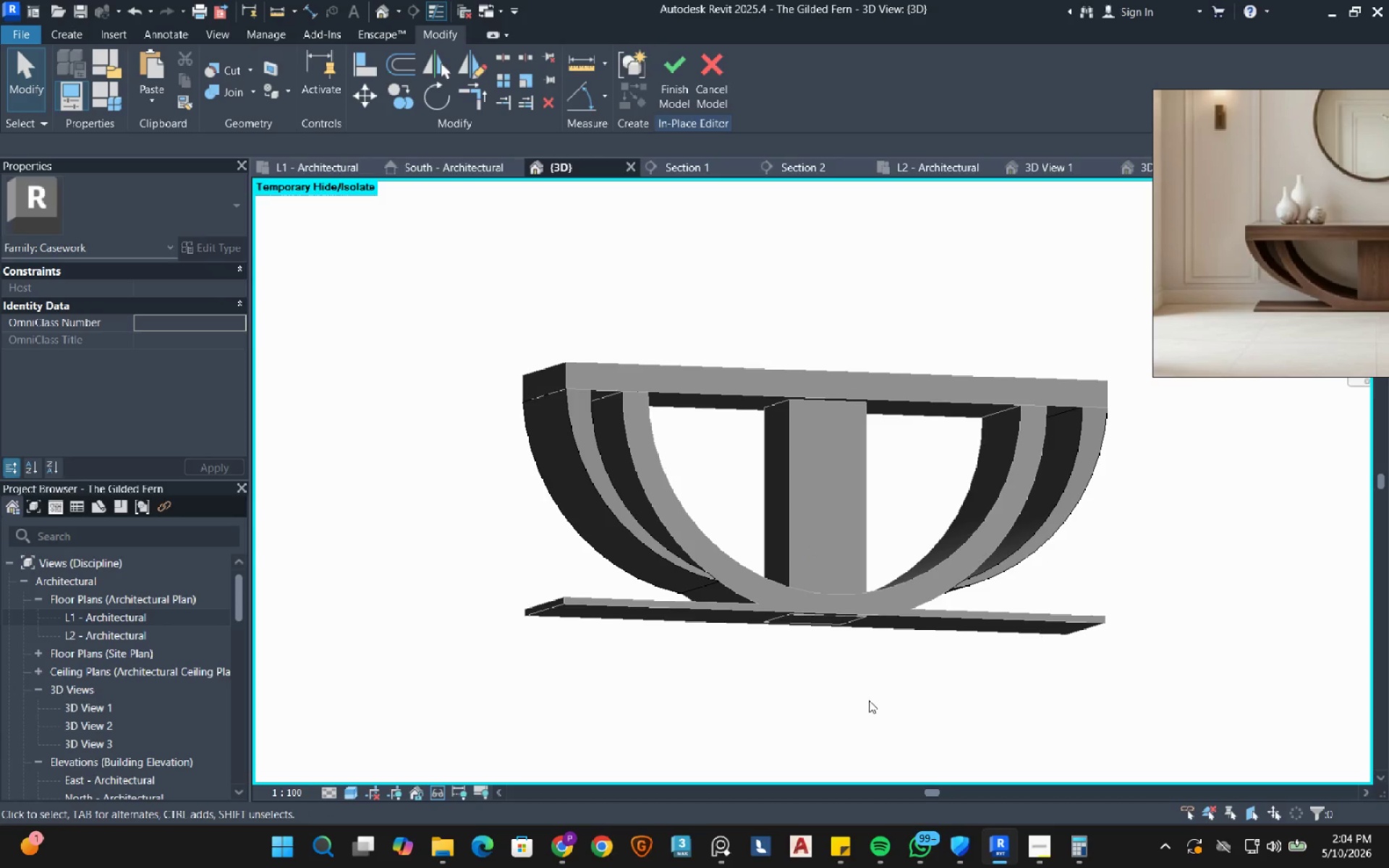 
hold_key(key=ShiftRight, duration=1.14)
 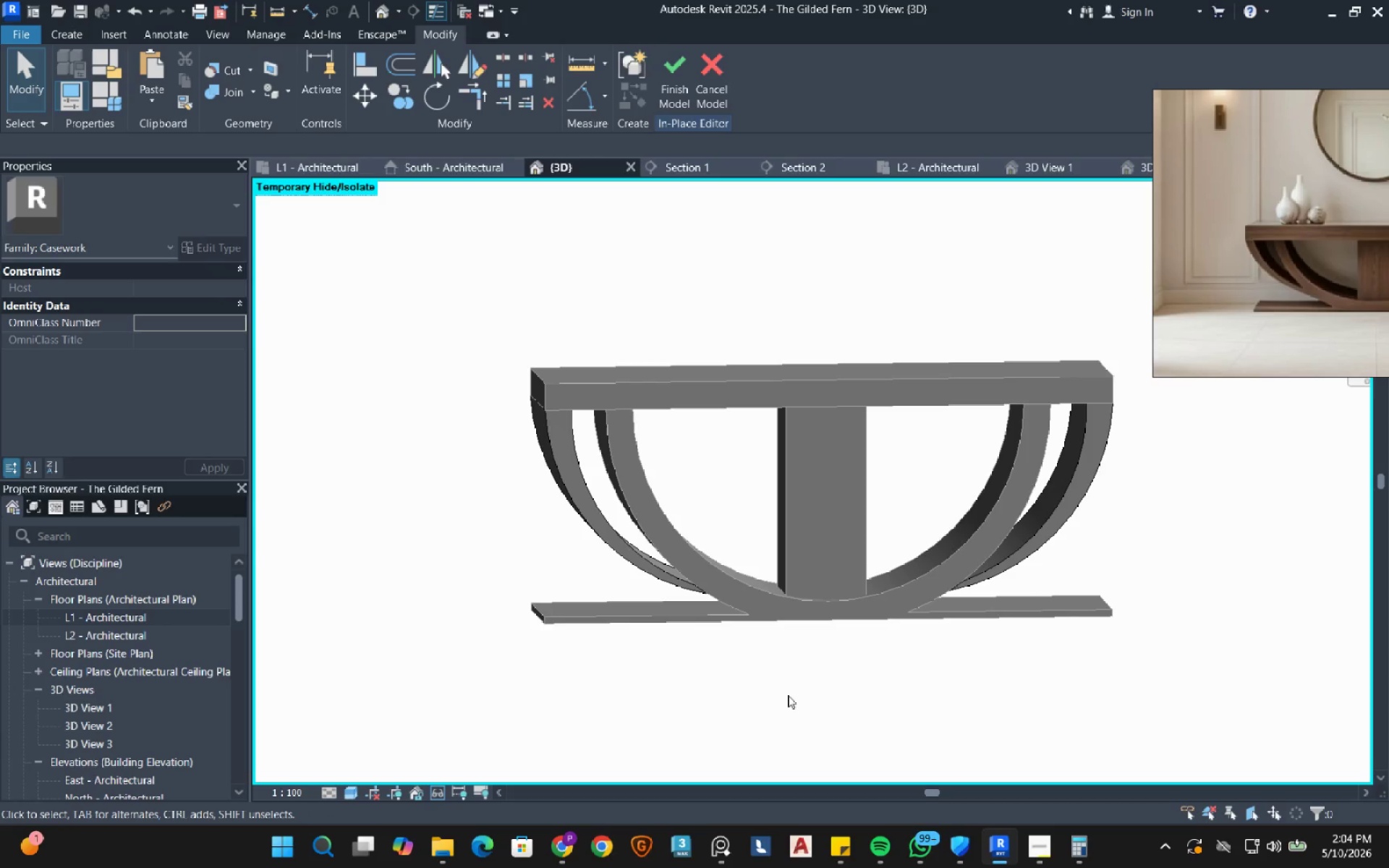 
hold_key(key=ShiftRight, duration=1.72)
 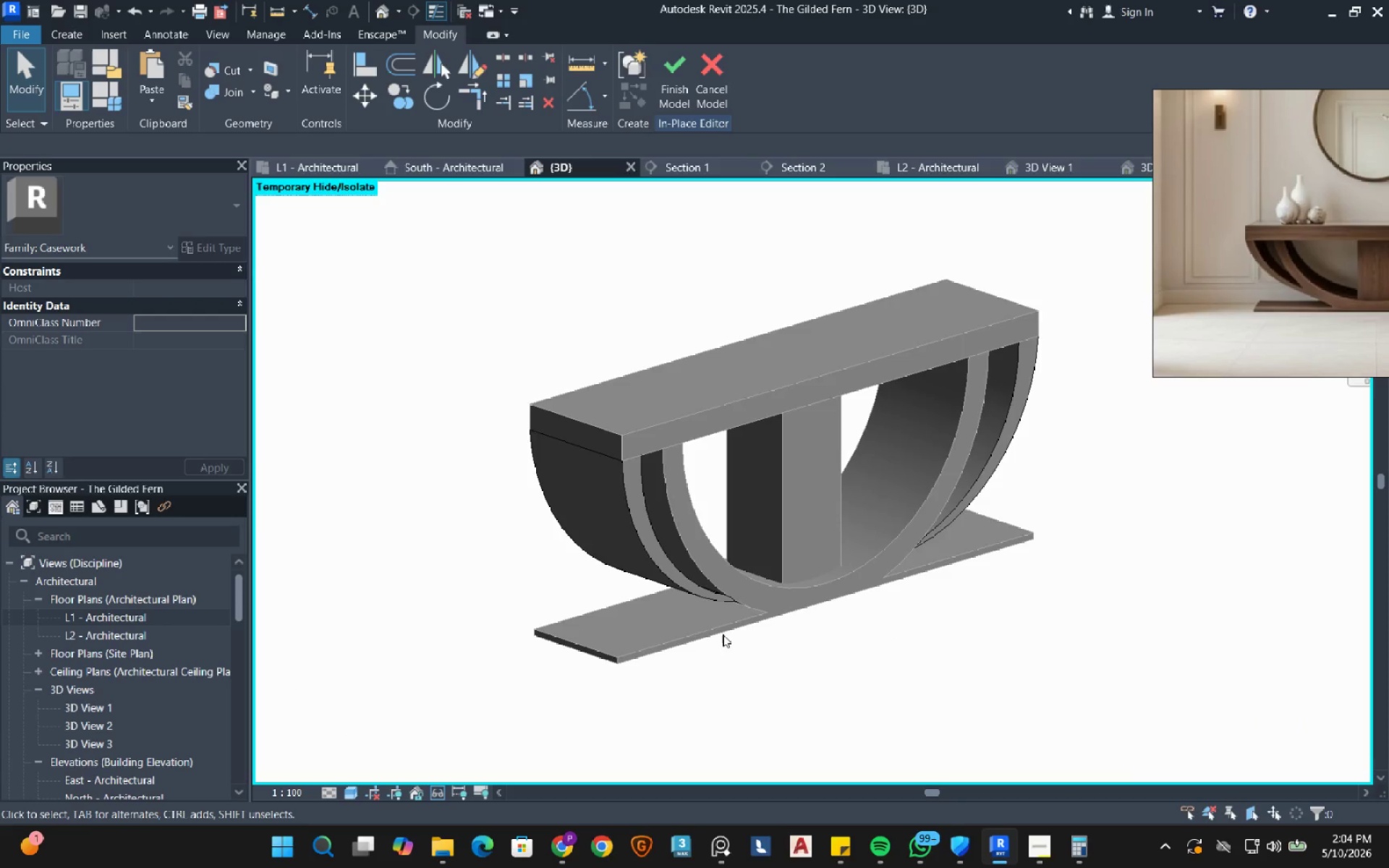 
scroll: coordinate [480, 246], scroll_direction: up, amount: 9.0
 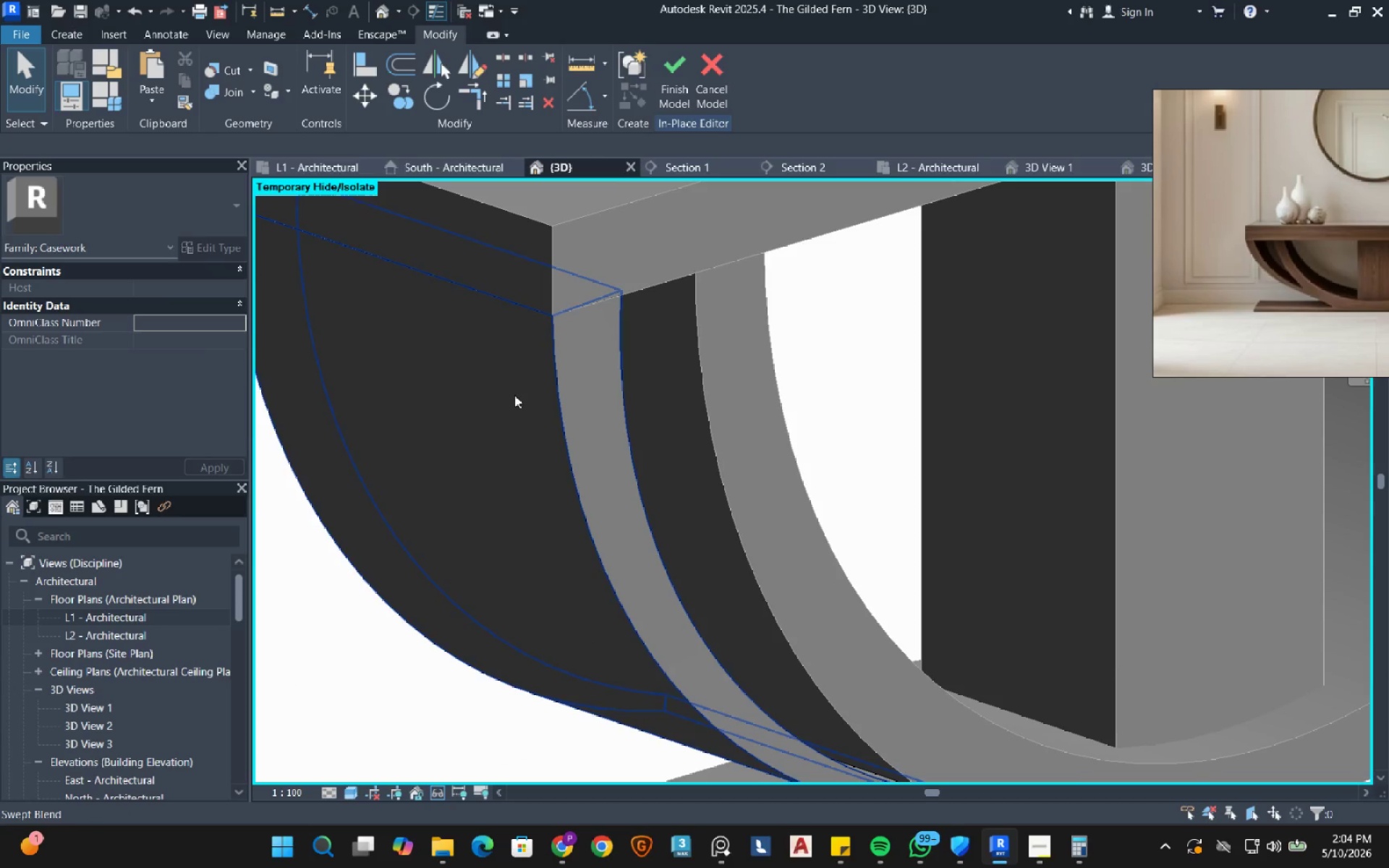 
left_click([514, 395])
 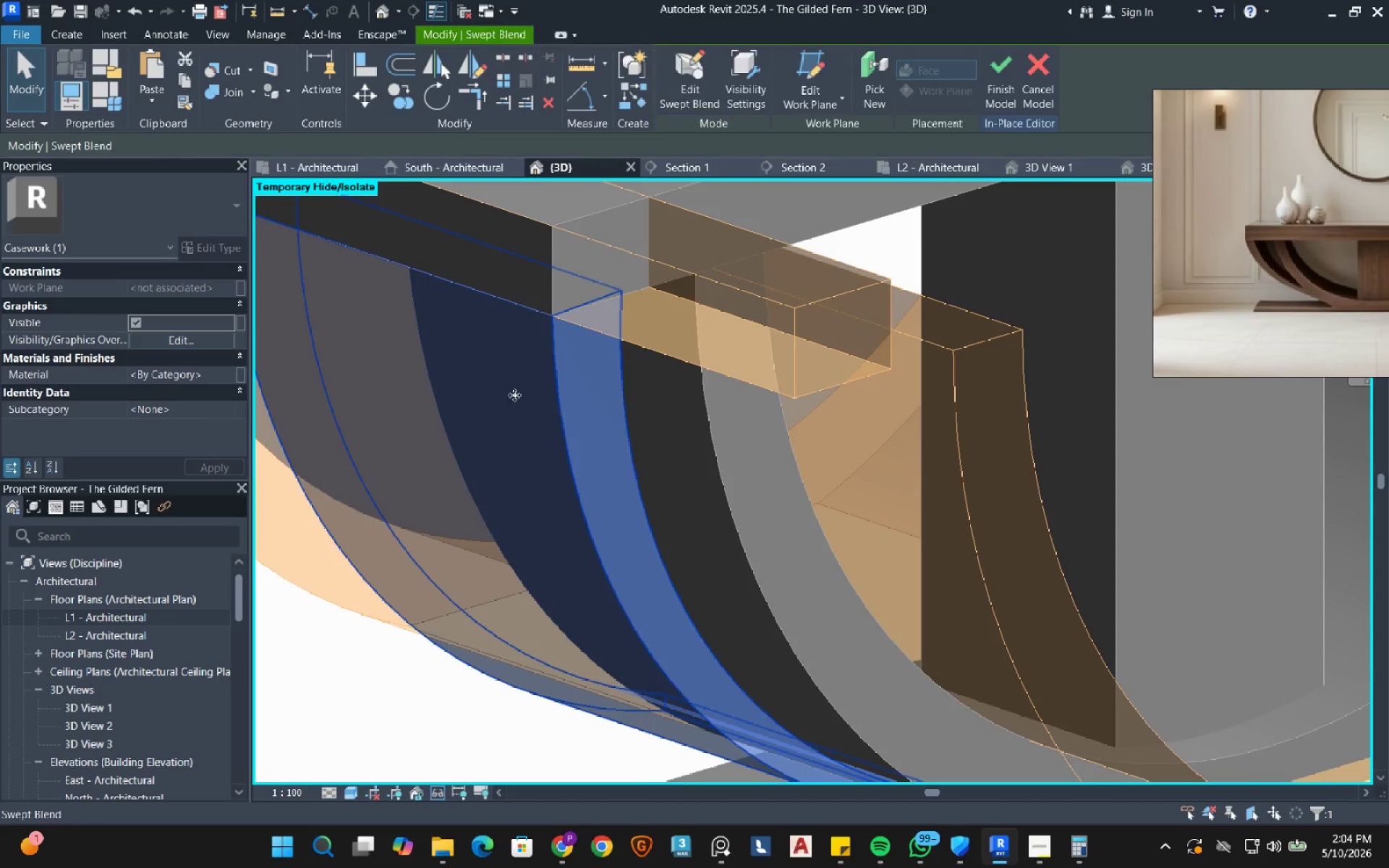 
scroll: coordinate [514, 396], scroll_direction: down, amount: 6.0
 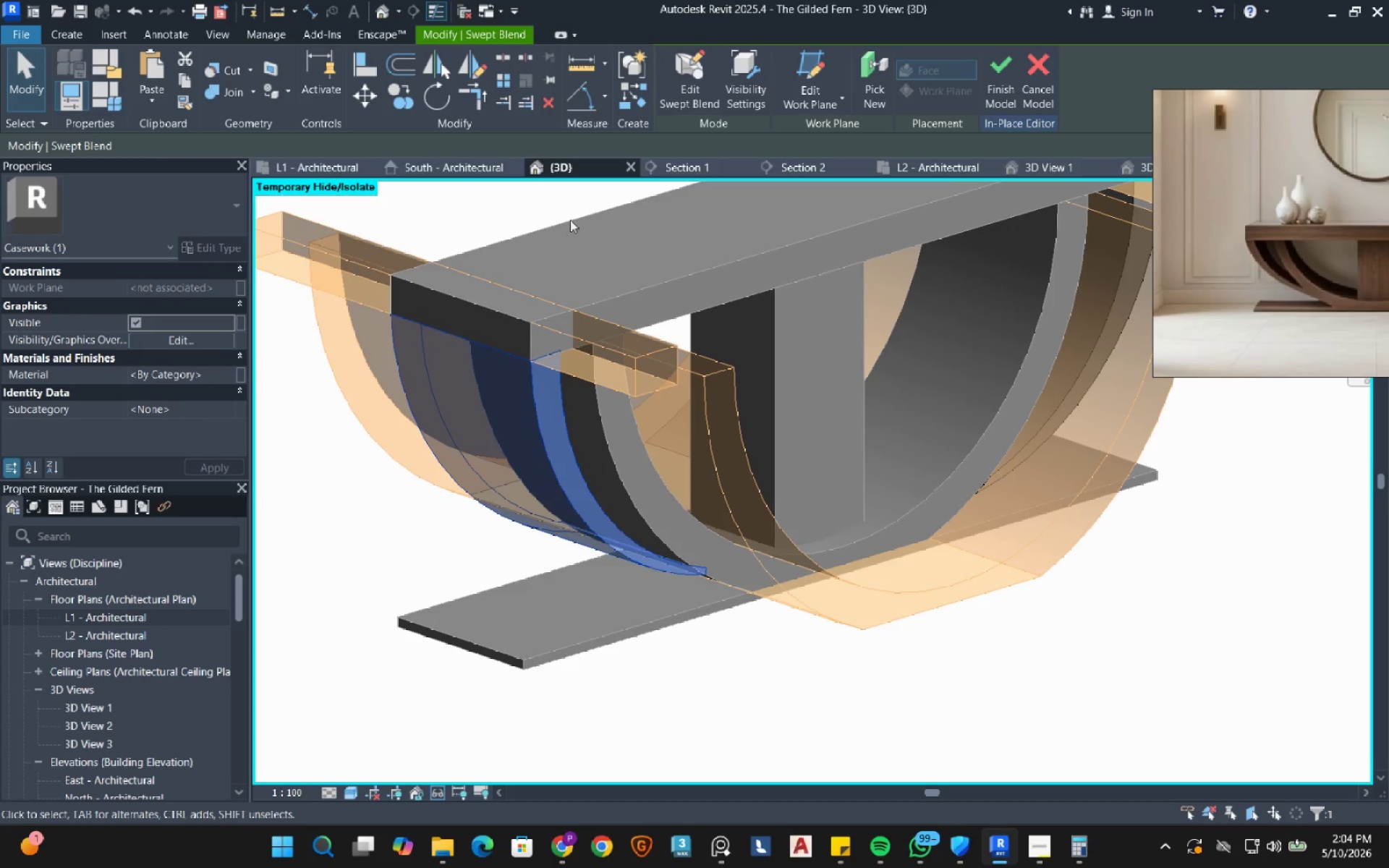 
left_click([668, 101])
 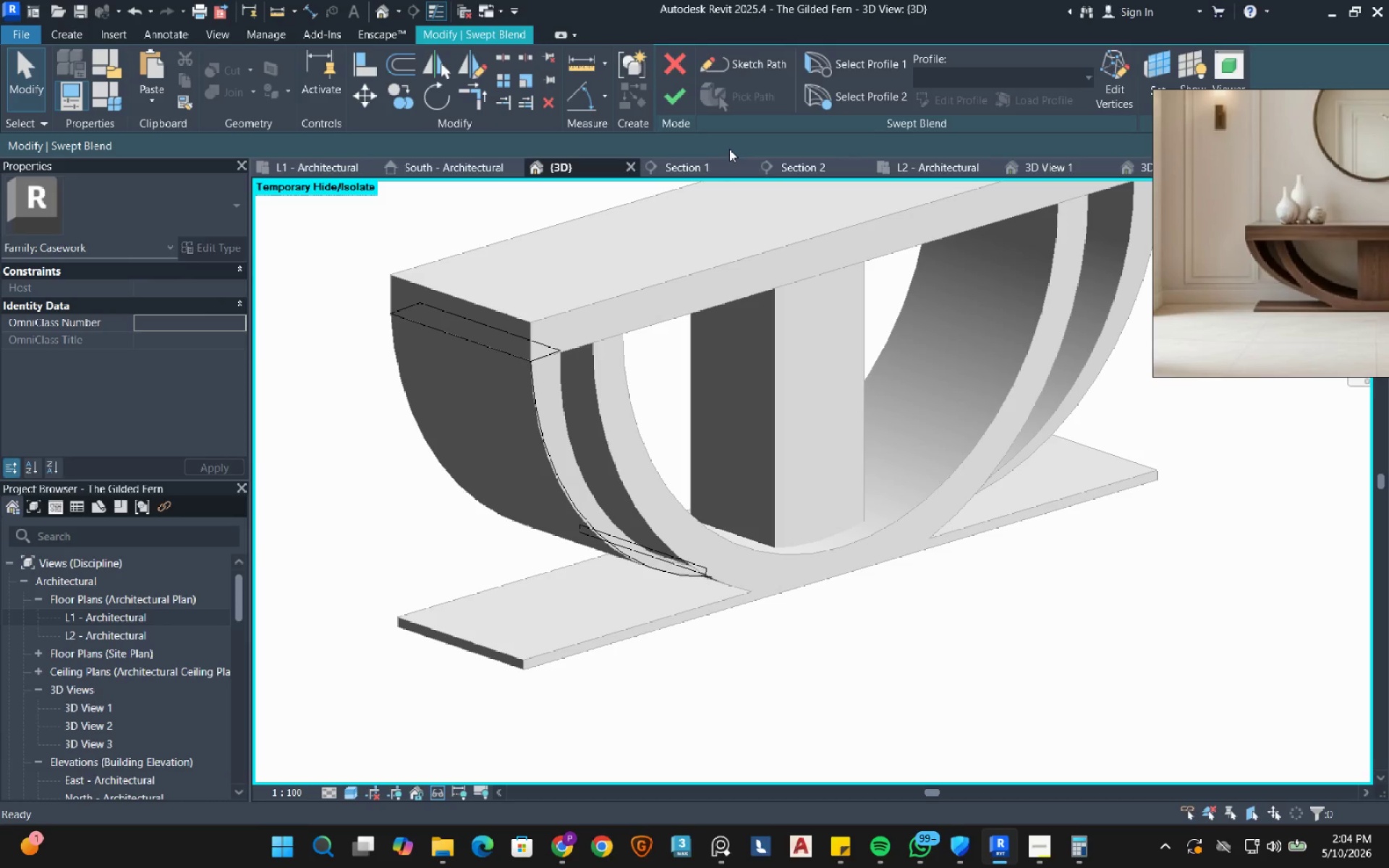 
left_click([838, 93])
 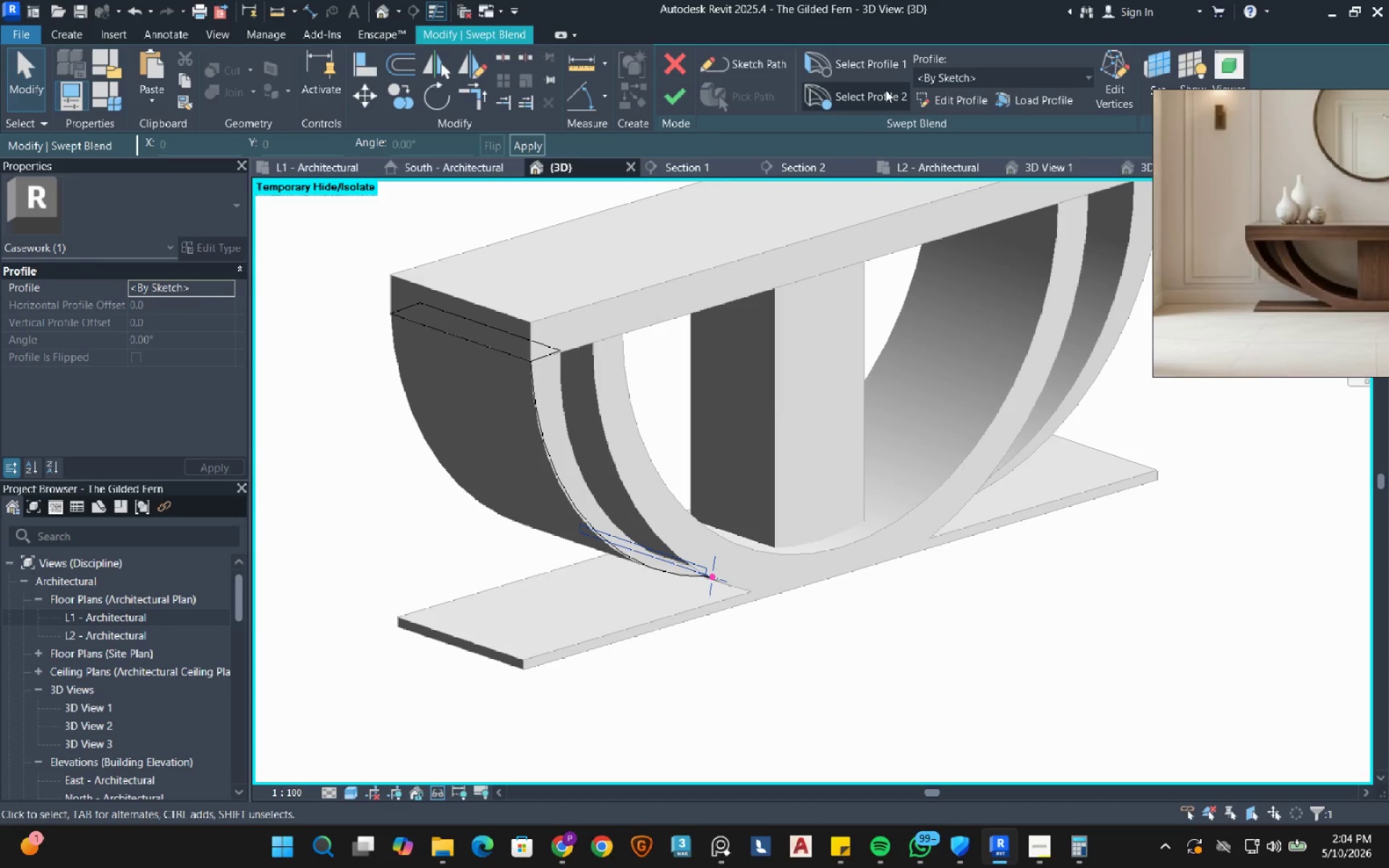 
left_click([928, 104])
 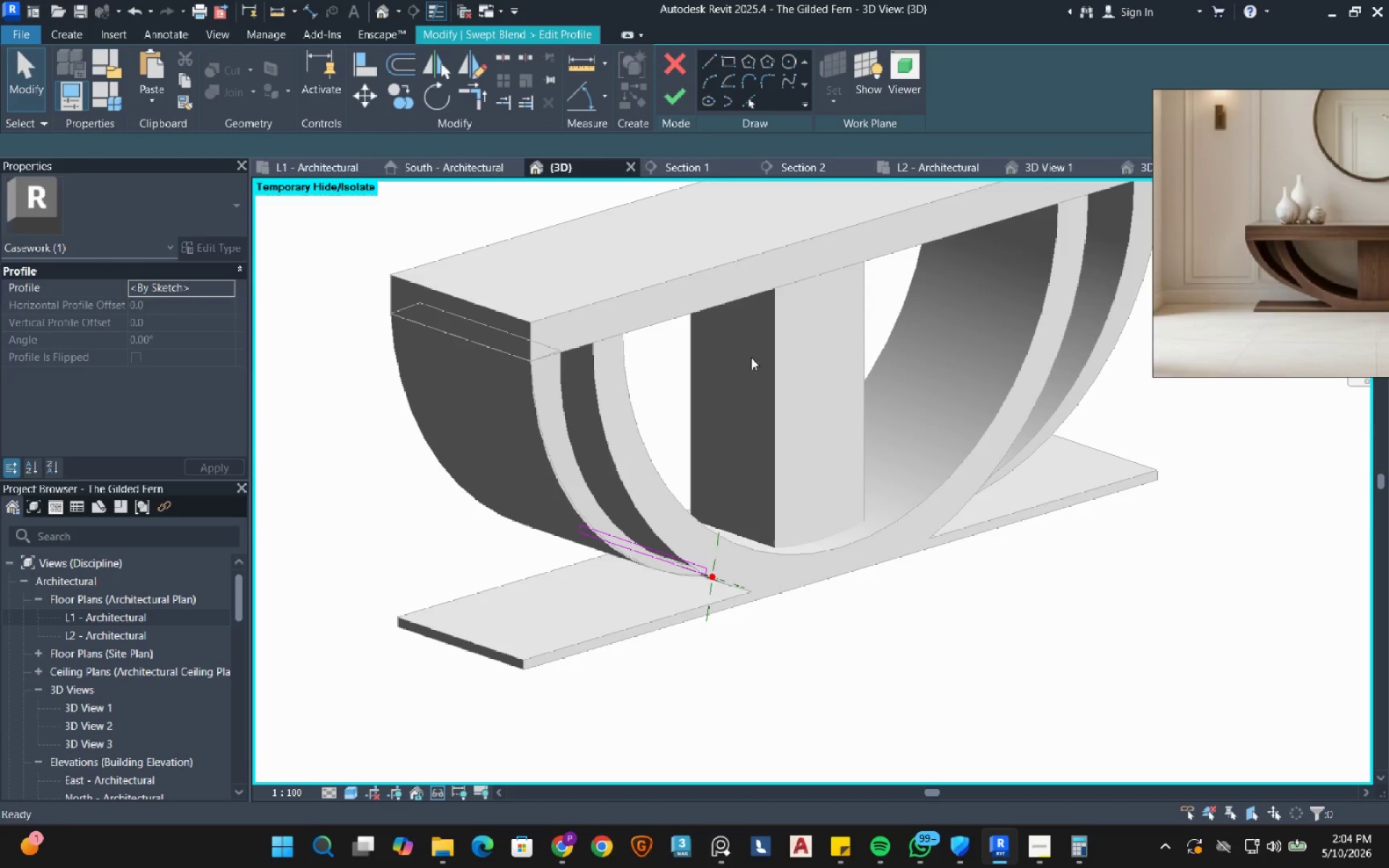 
scroll: coordinate [703, 658], scroll_direction: up, amount: 6.0
 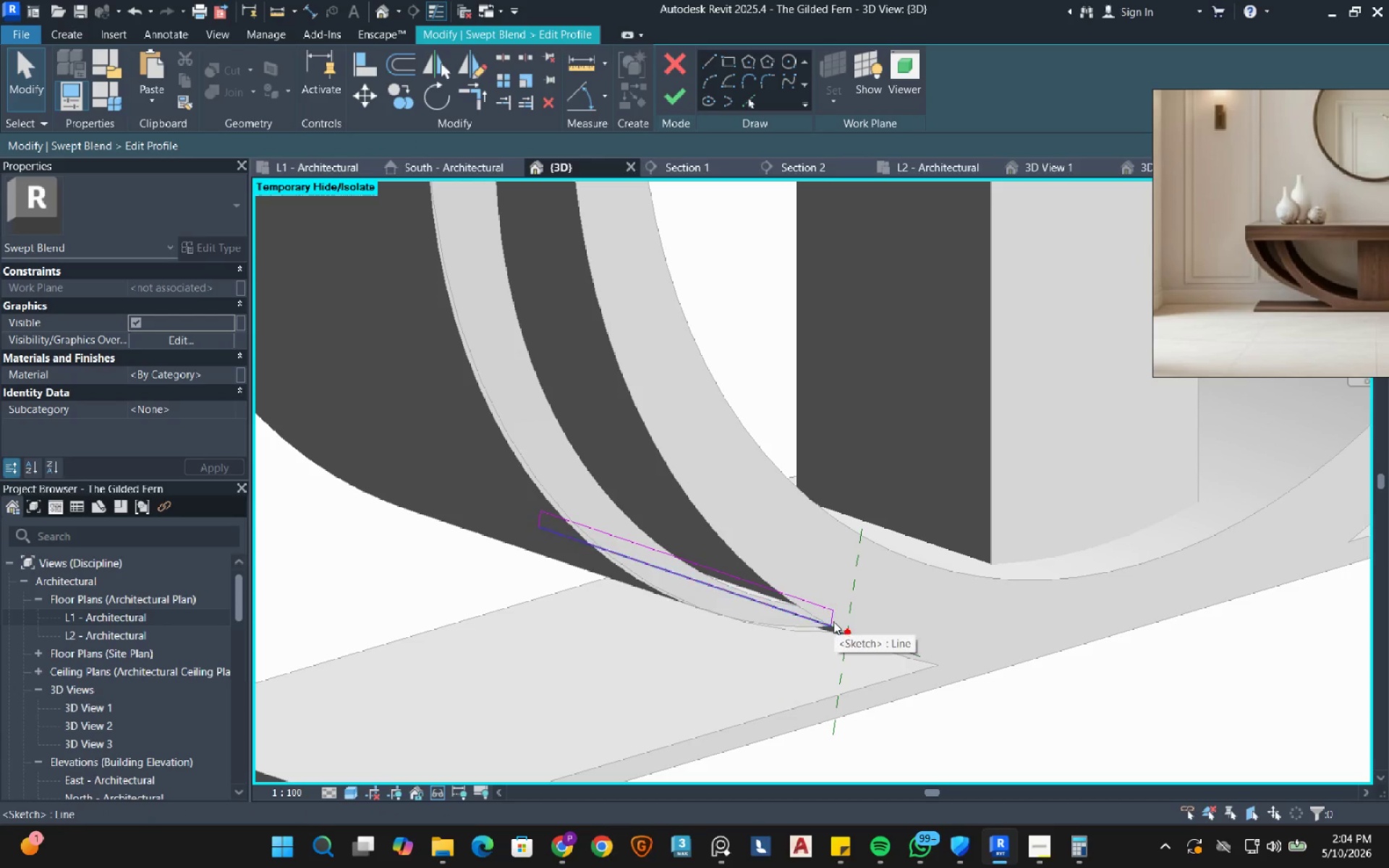 
left_click([833, 617])
 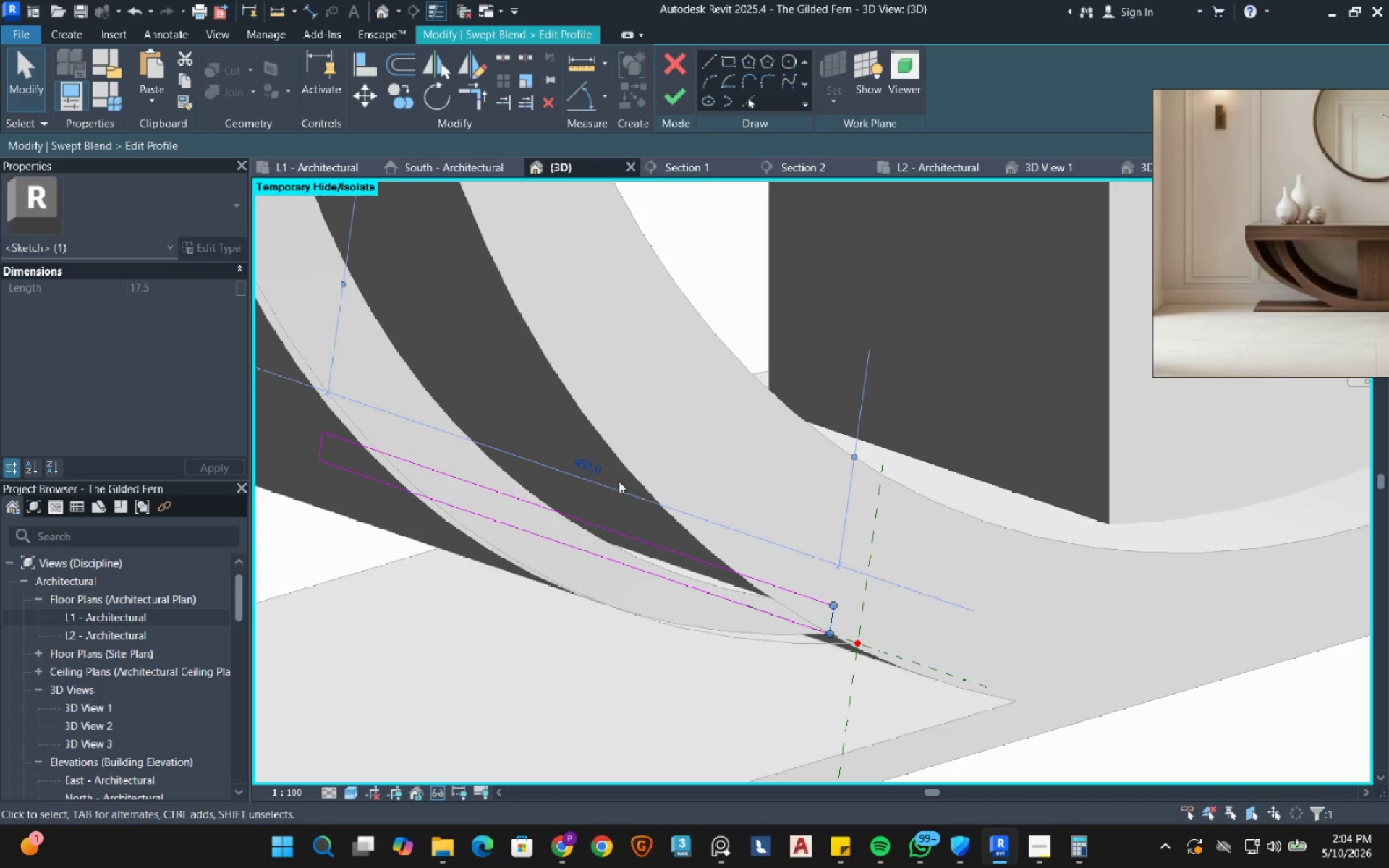 
scroll: coordinate [833, 616], scroll_direction: up, amount: 4.0
 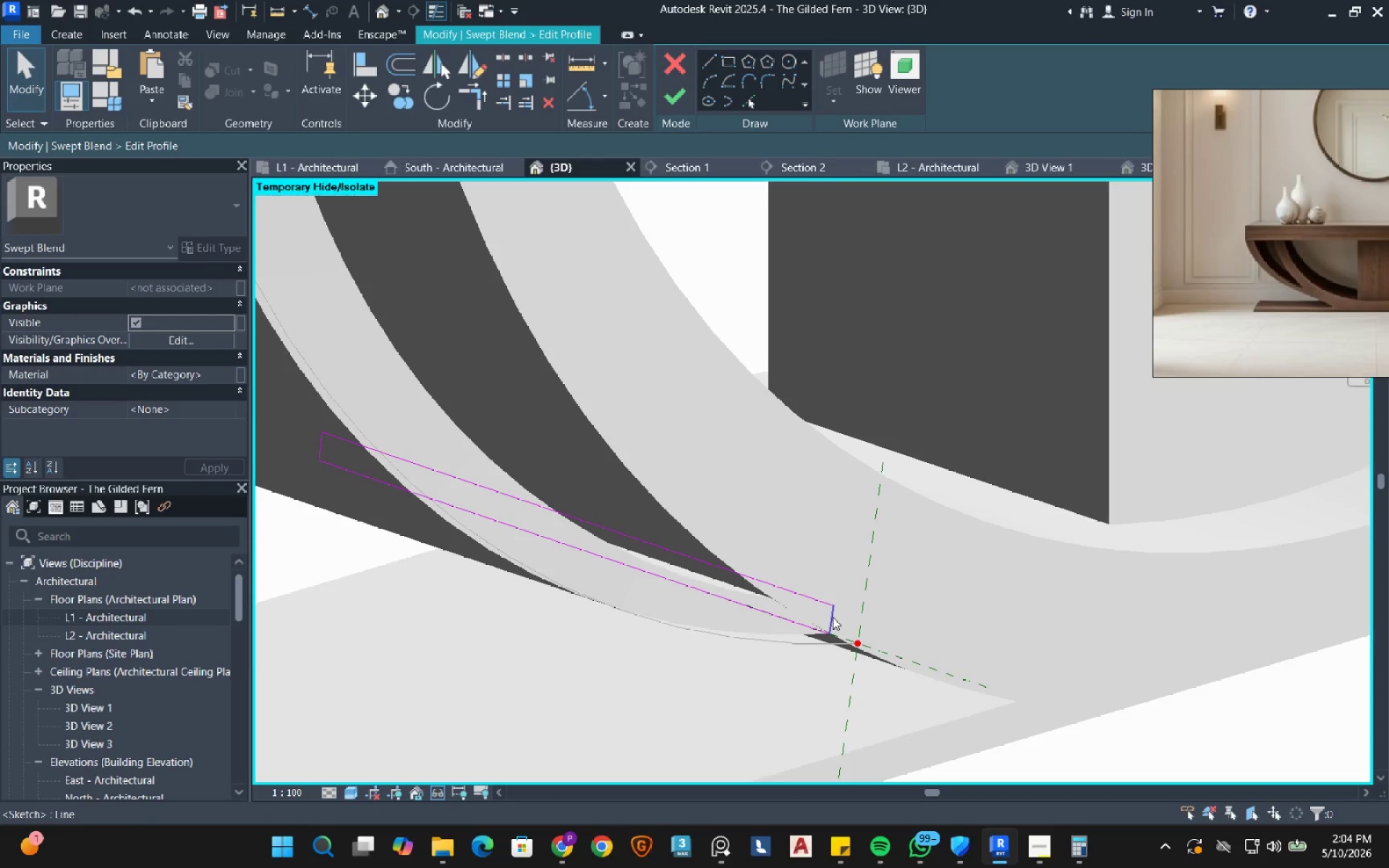 
left_click([598, 473])
 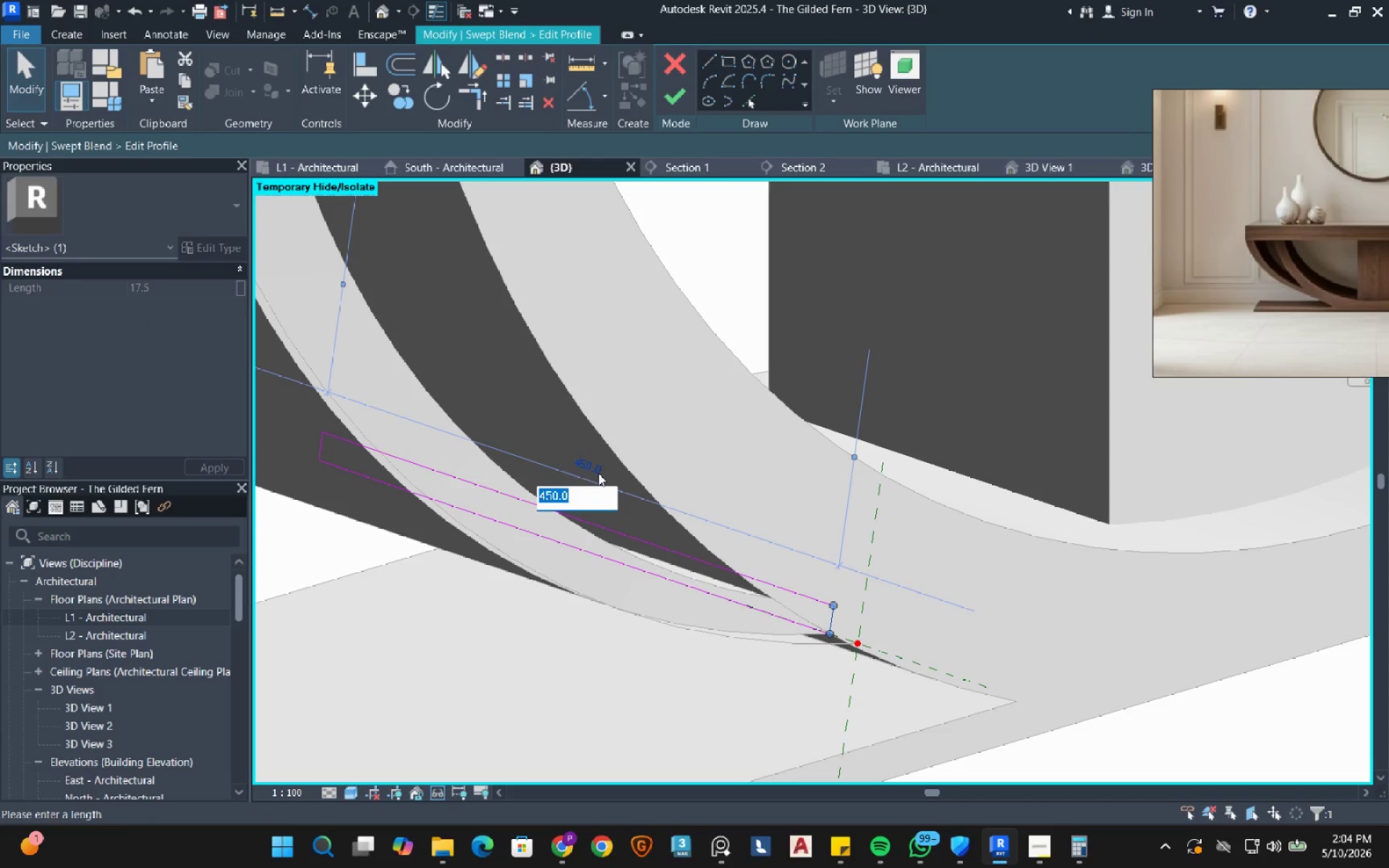 
key(Numpad3)
 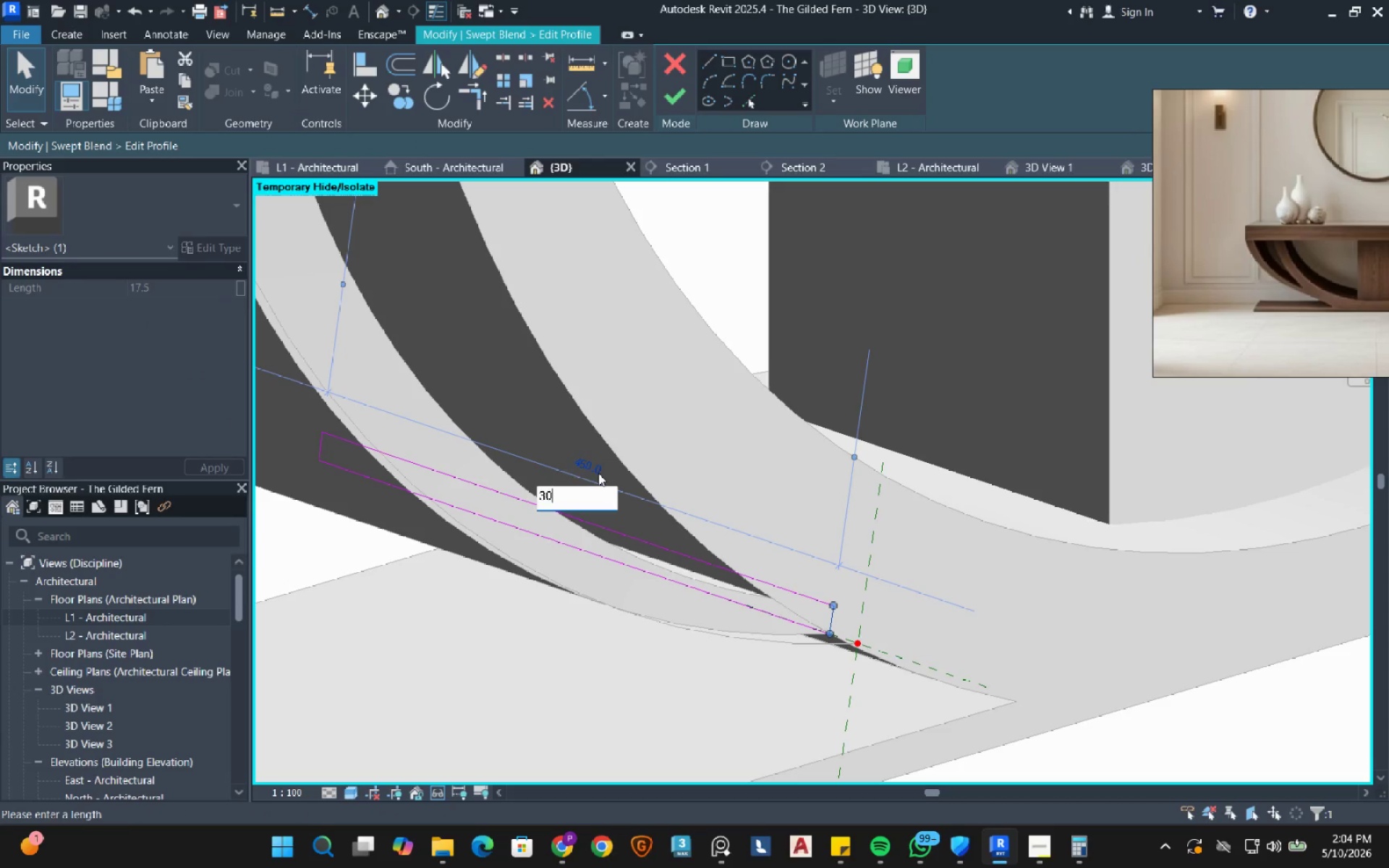 
key(Numpad0)
 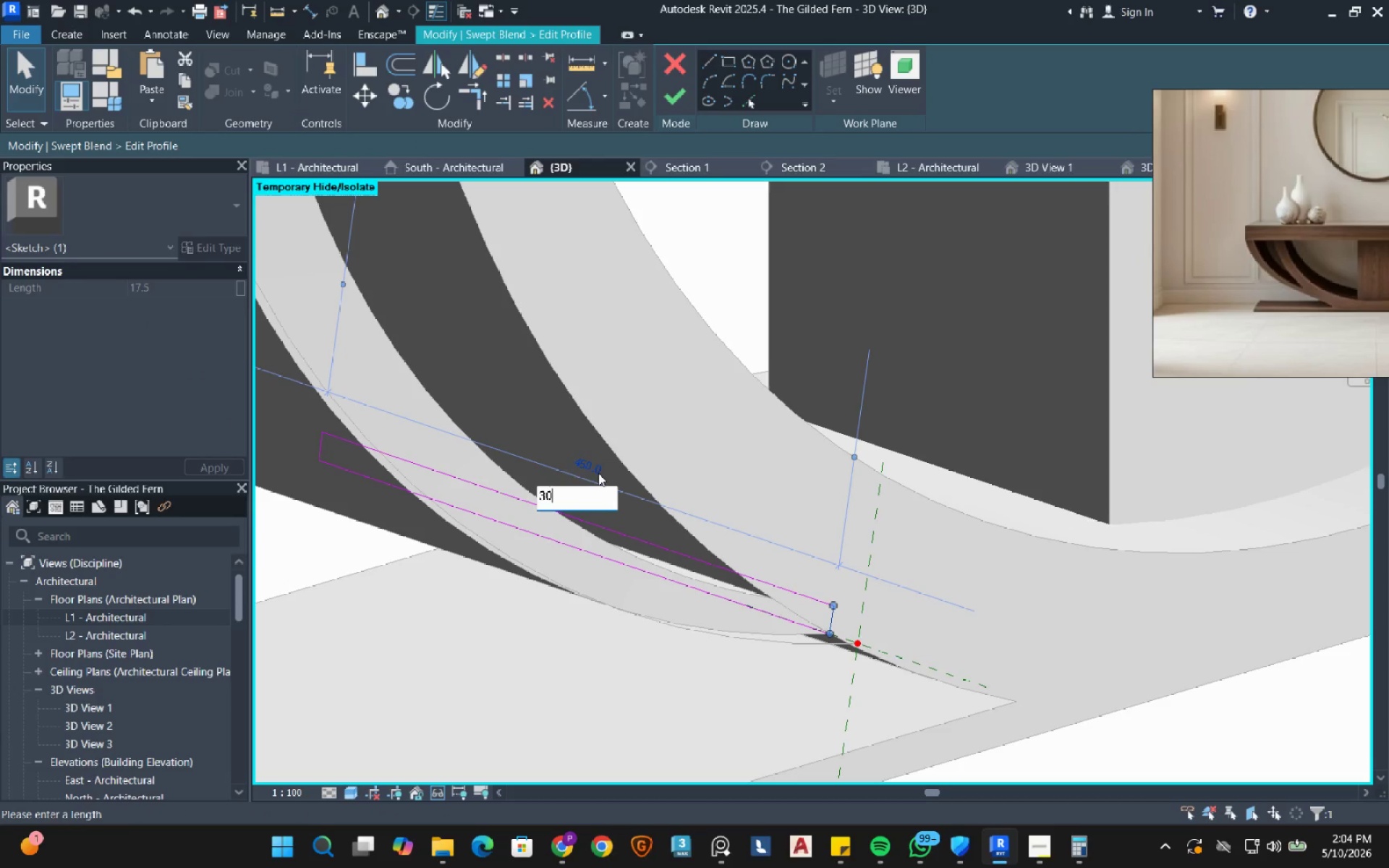 
key(Numpad0)
 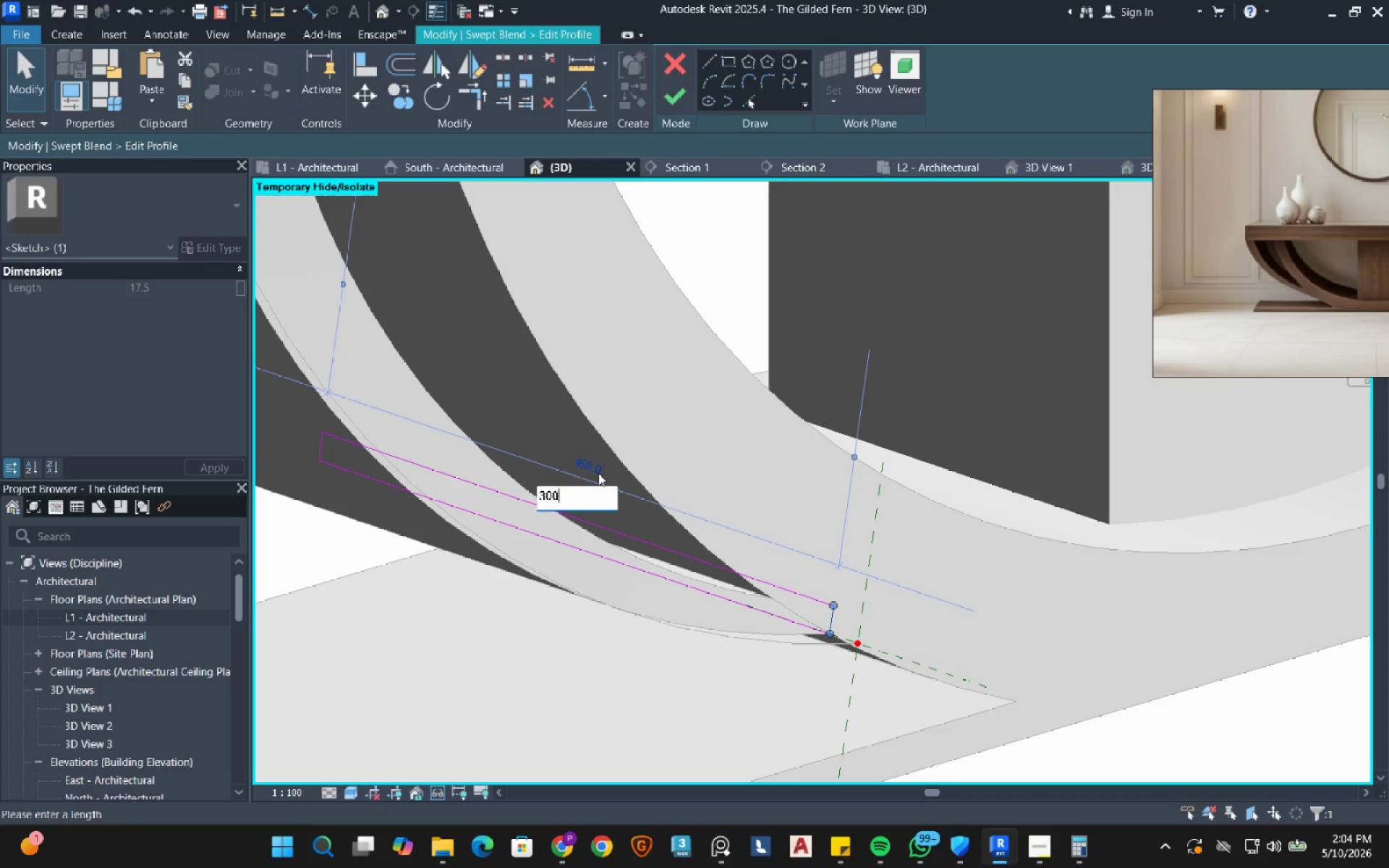 
key(NumpadEnter)
 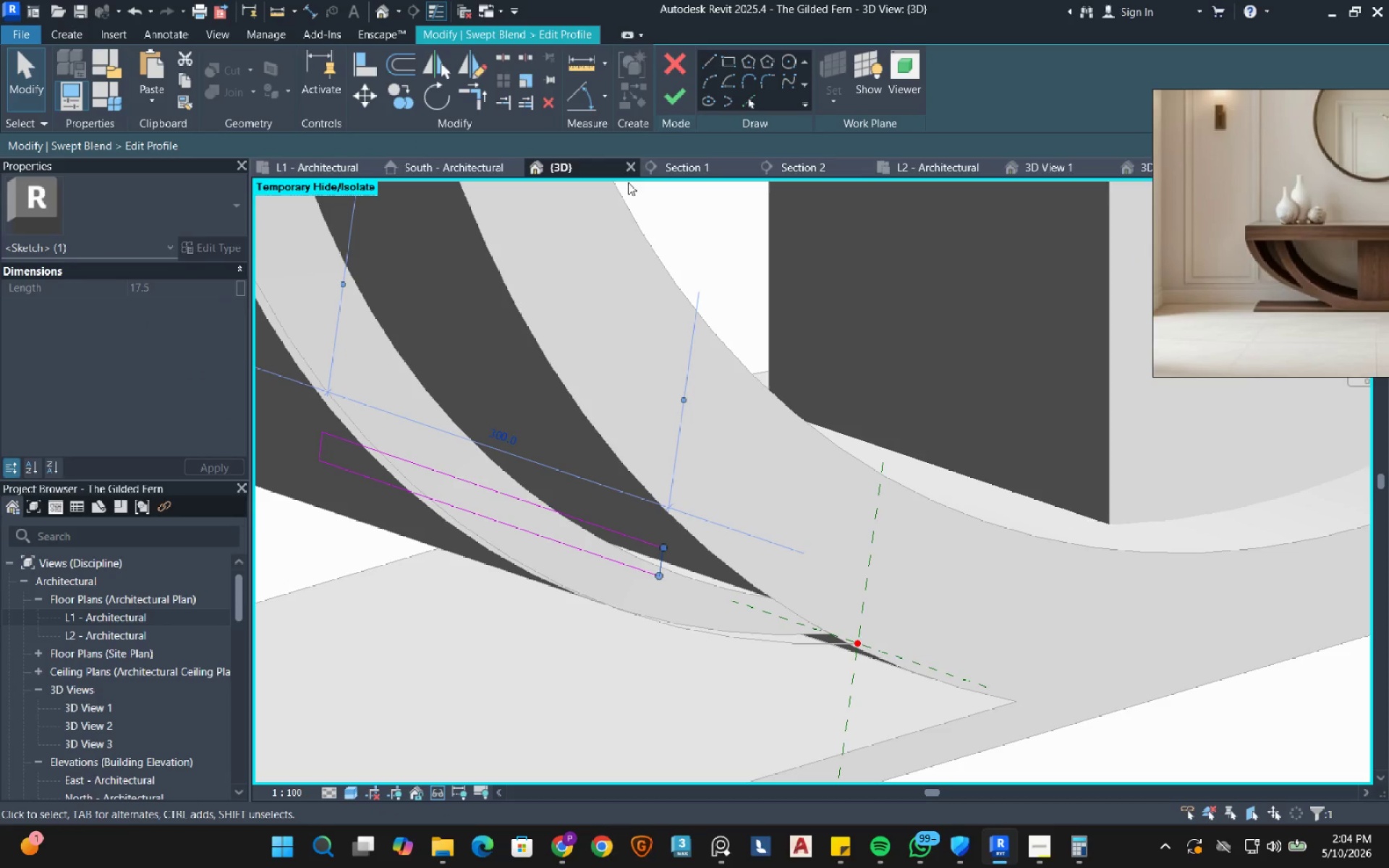 
left_click([679, 94])
 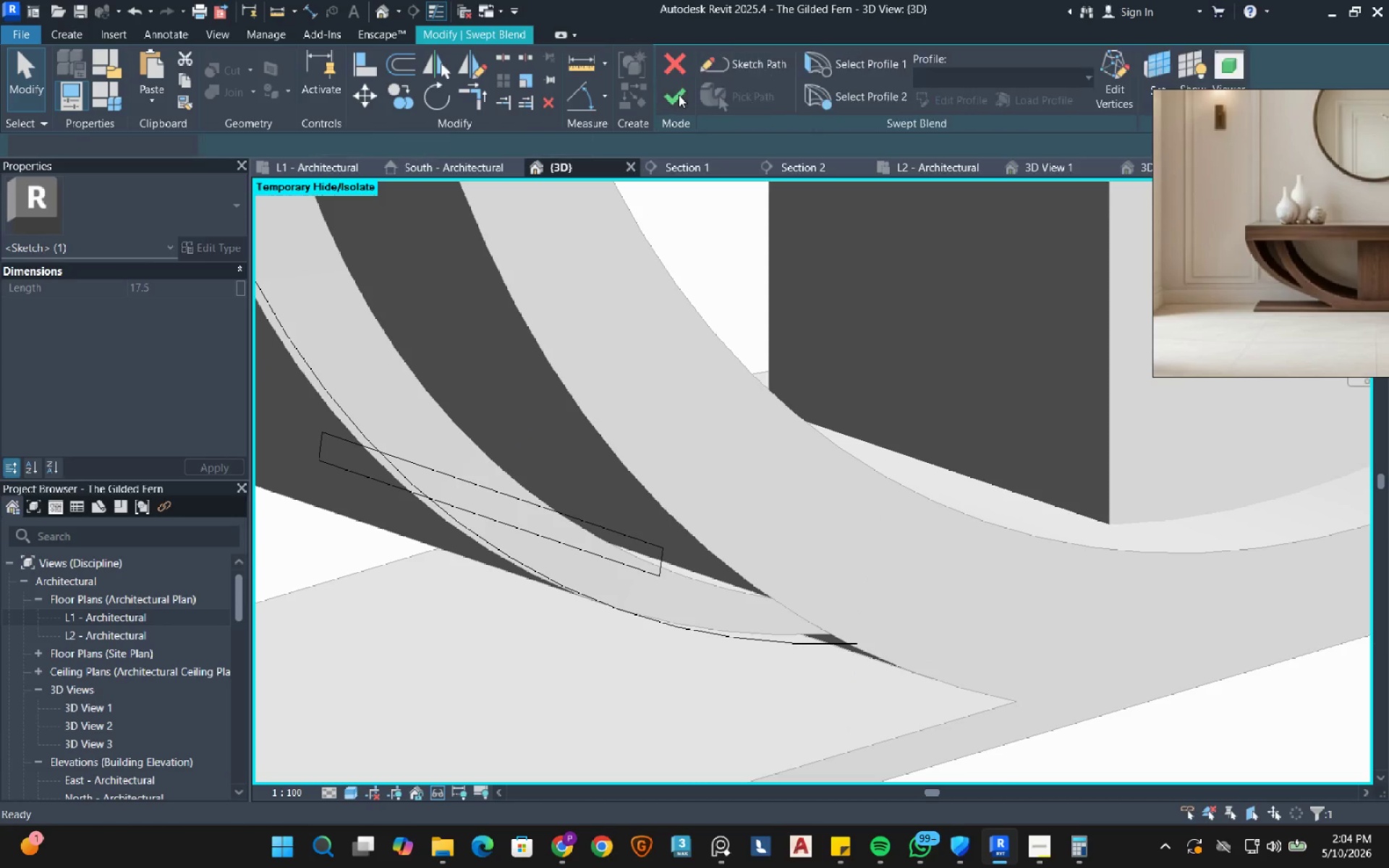 
left_click([679, 95])
 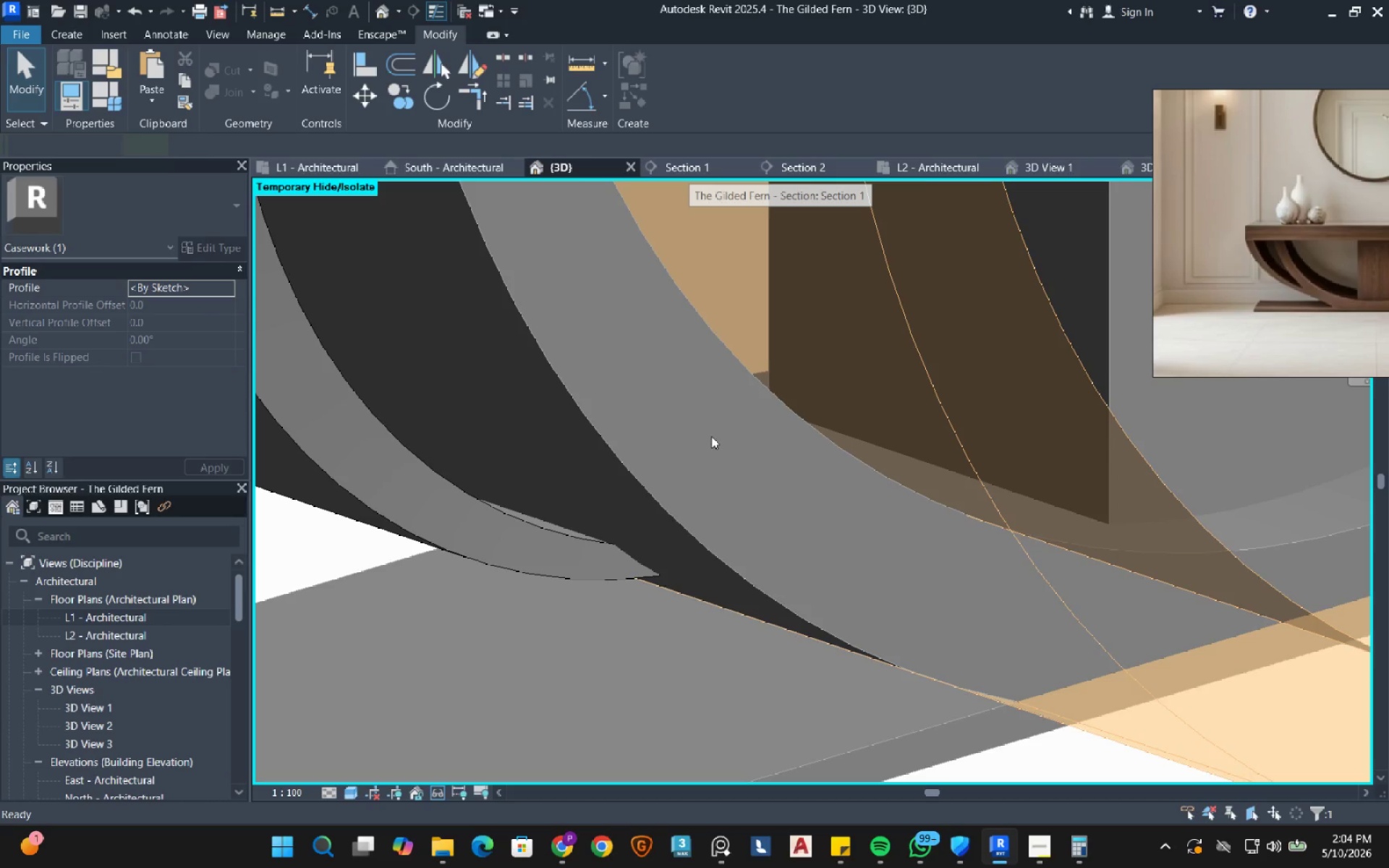 
left_click([735, 656])
 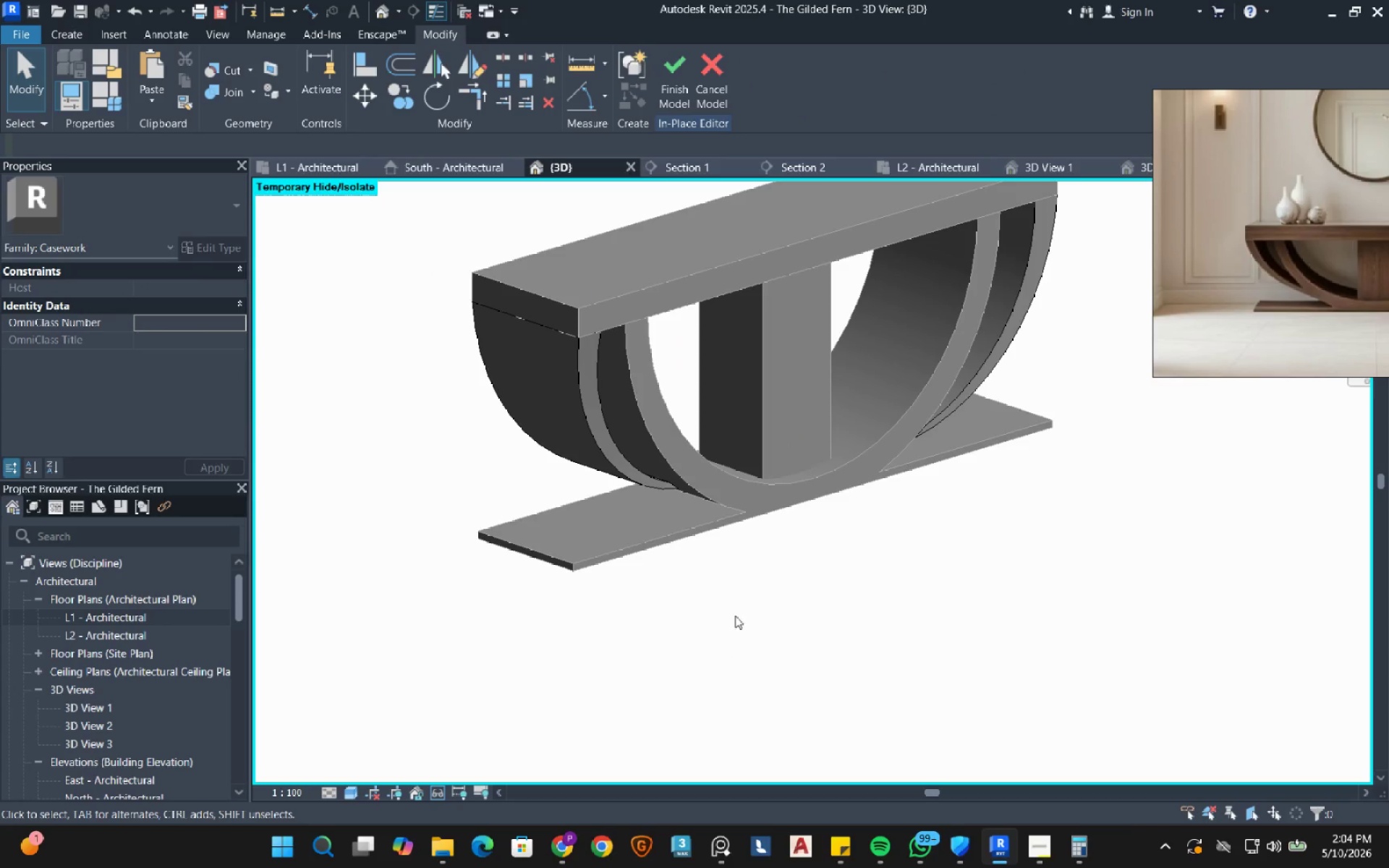 
scroll: coordinate [679, 473], scroll_direction: down, amount: 12.0
 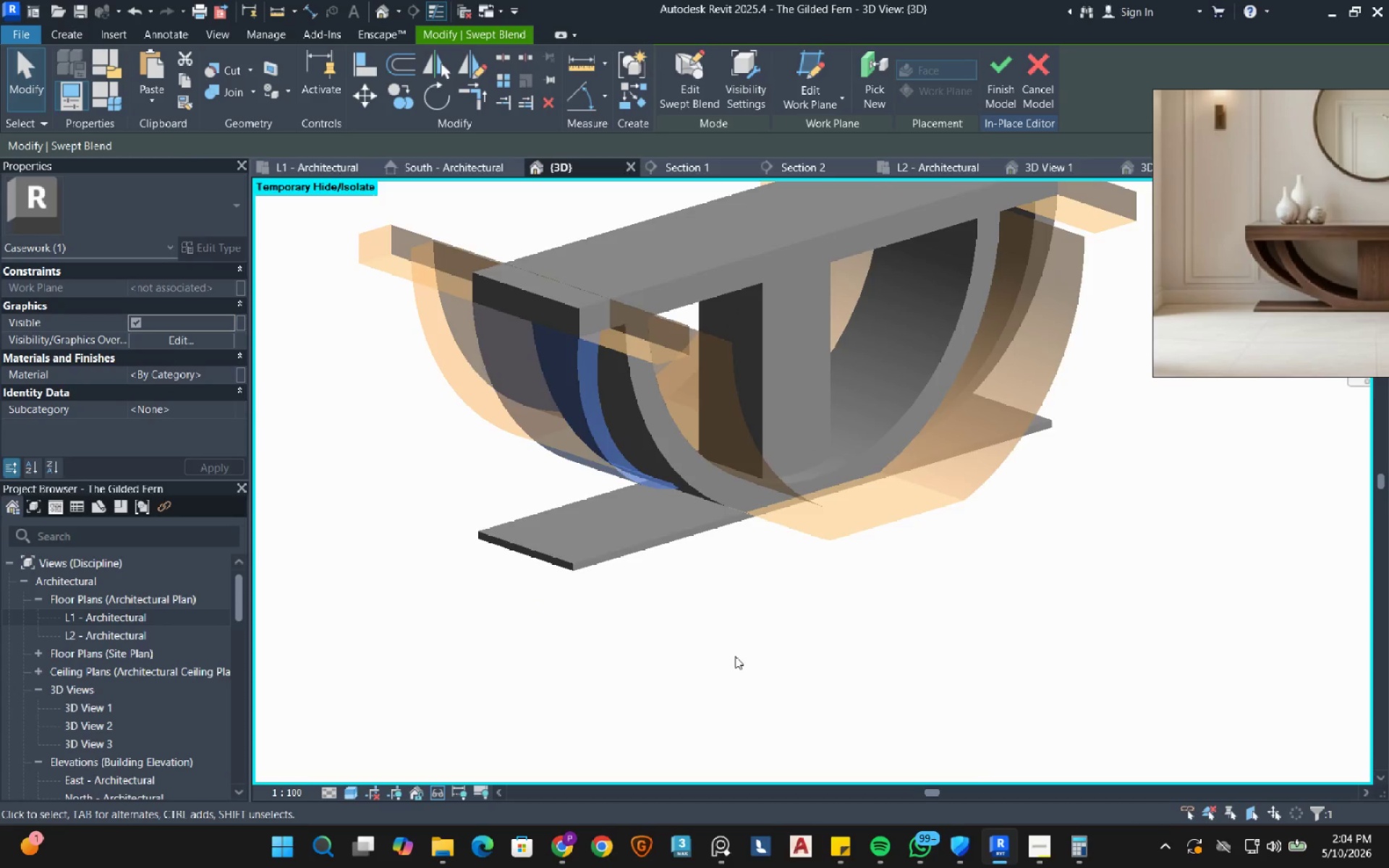 
hold_key(key=ShiftRight, duration=2.58)
 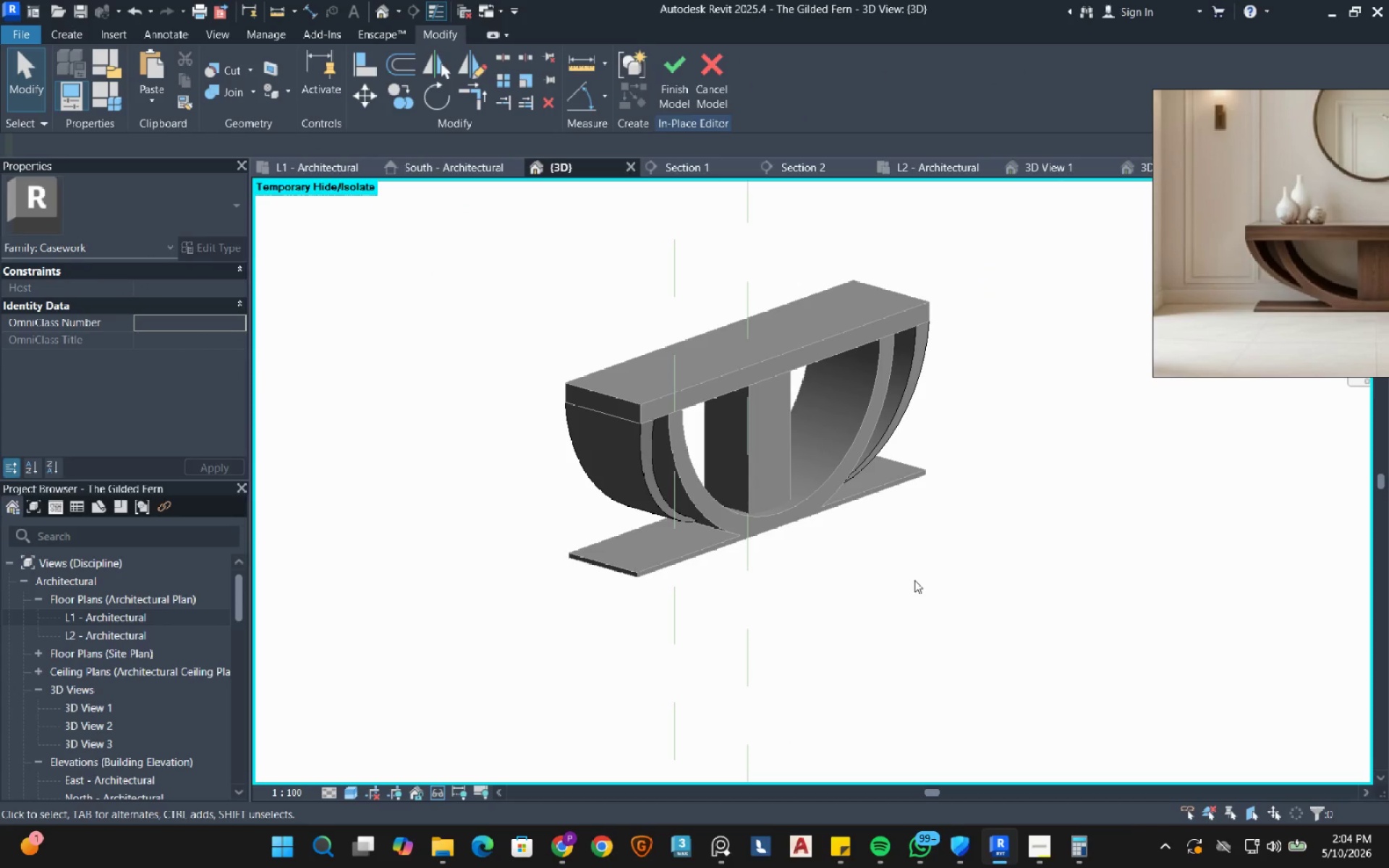 
scroll: coordinate [732, 586], scroll_direction: down, amount: 3.0
 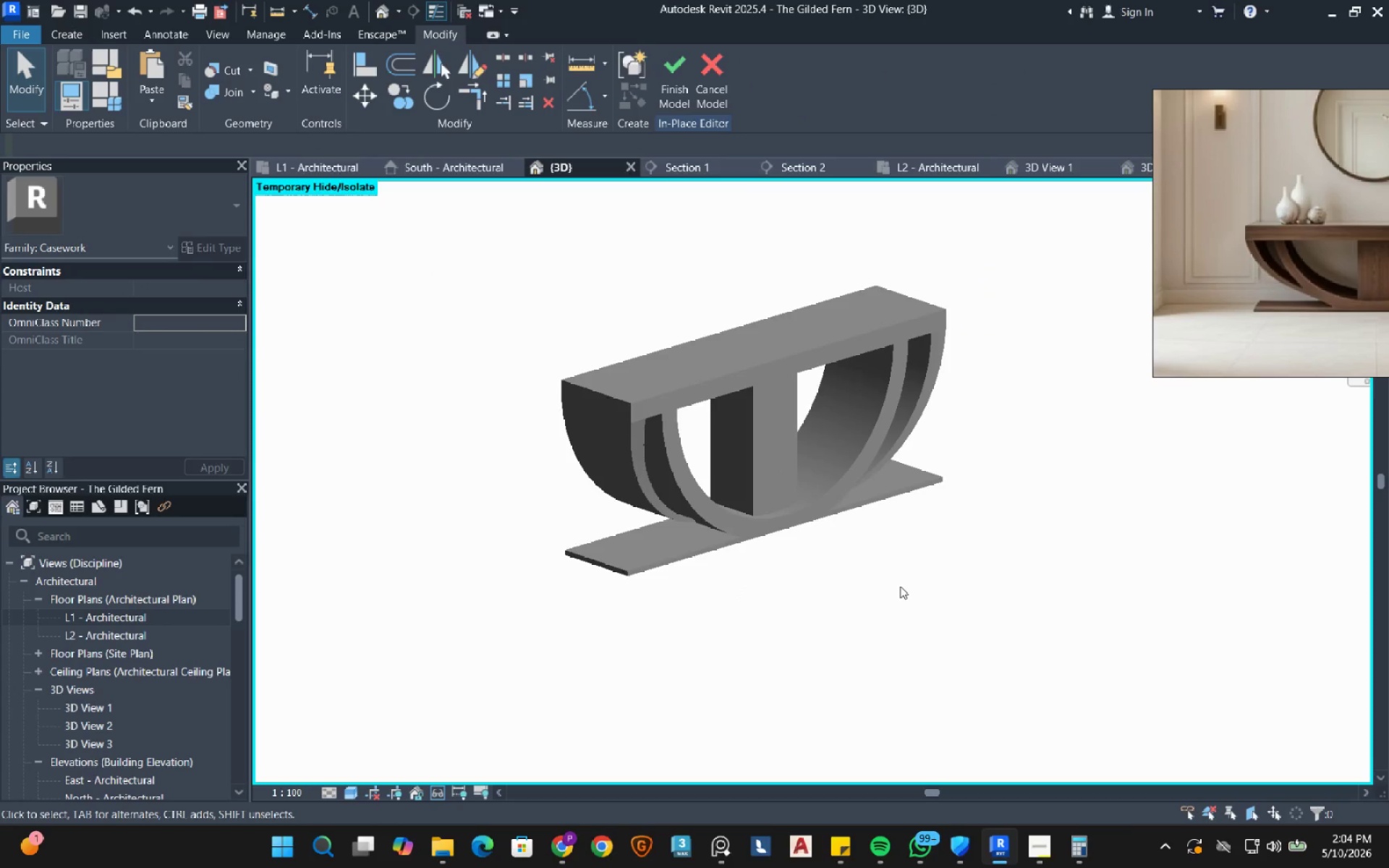 
hold_key(key=ShiftRight, duration=3.16)
 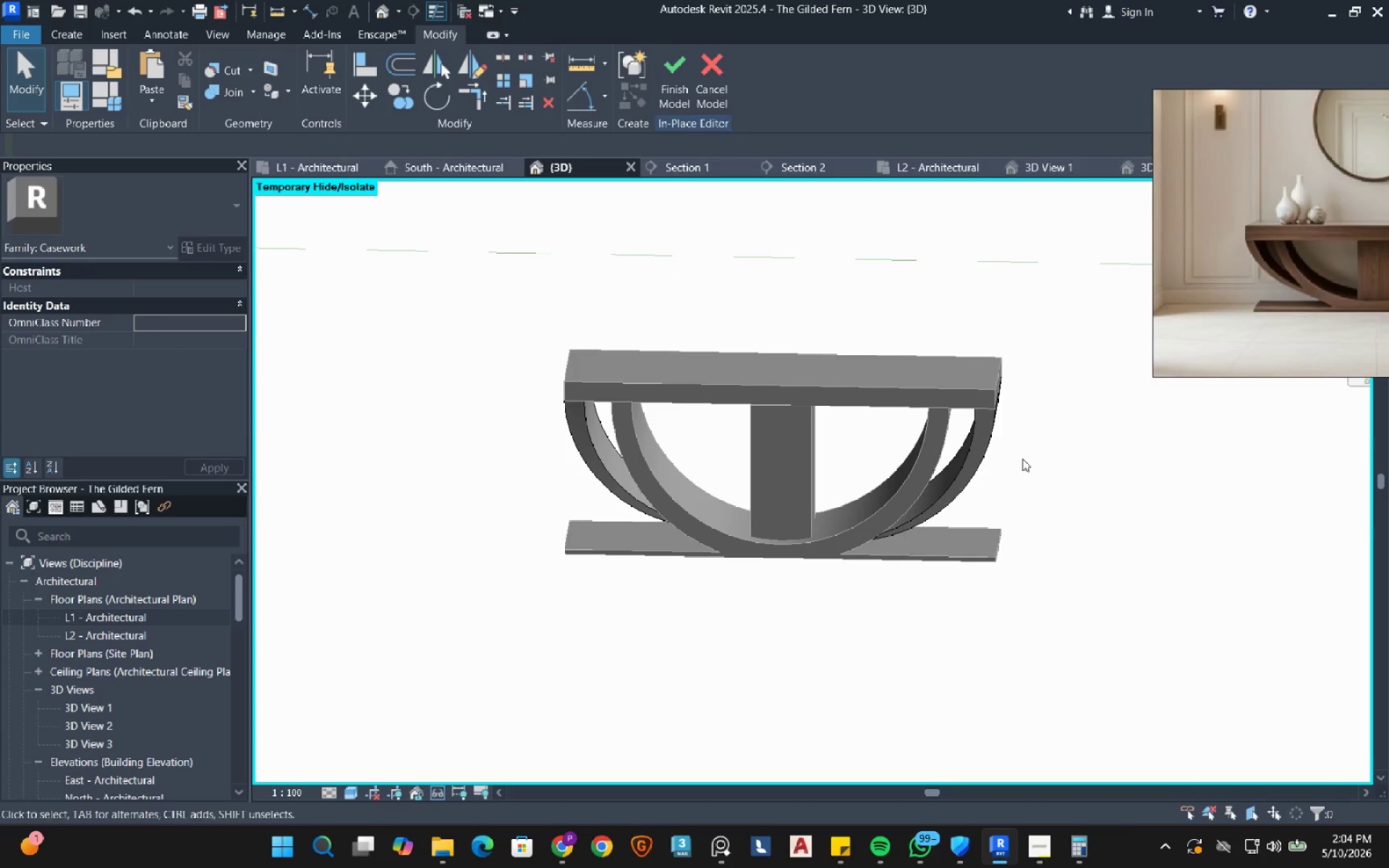 
scroll: coordinate [1022, 459], scroll_direction: up, amount: 3.0
 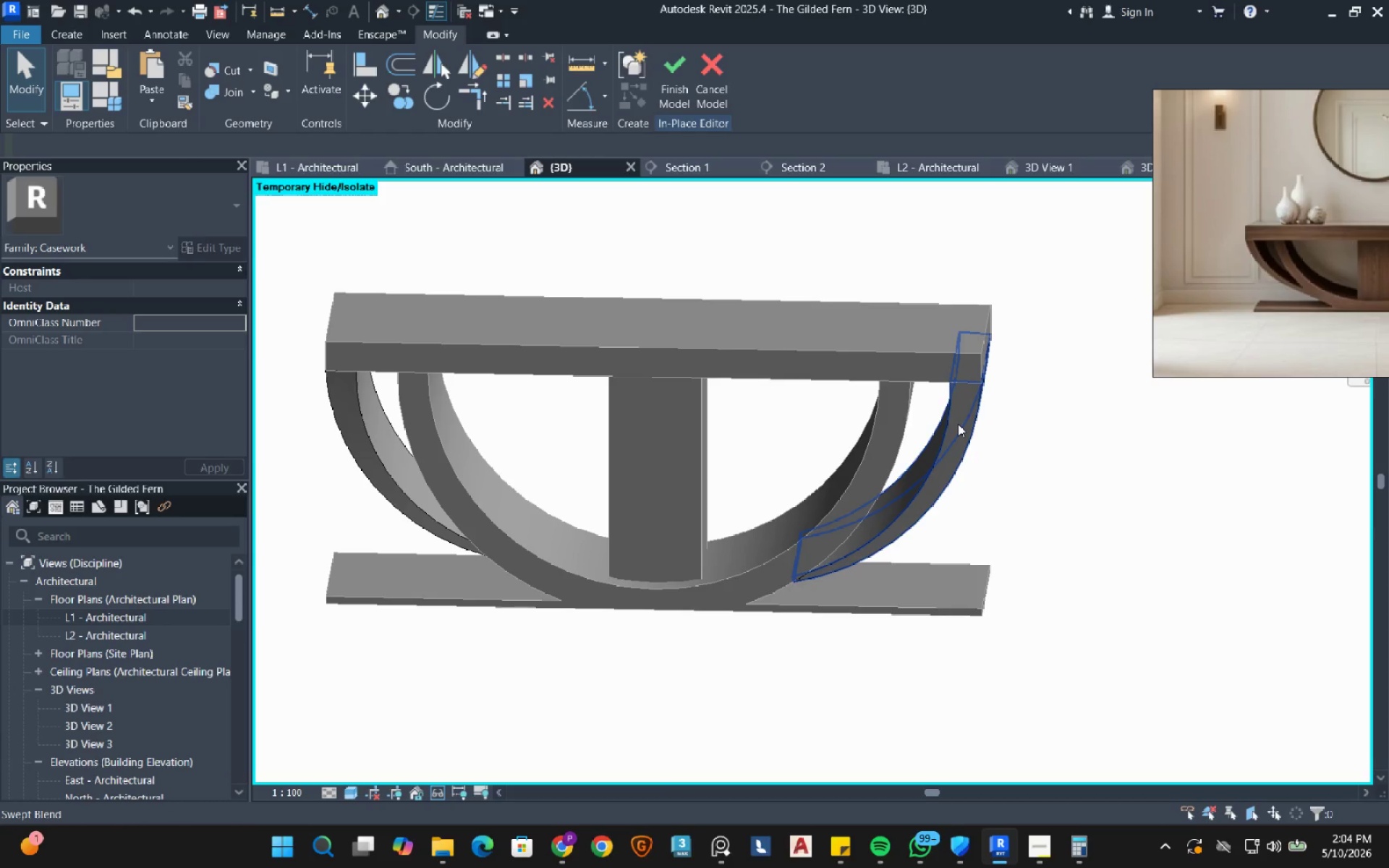 
left_click([958, 424])
 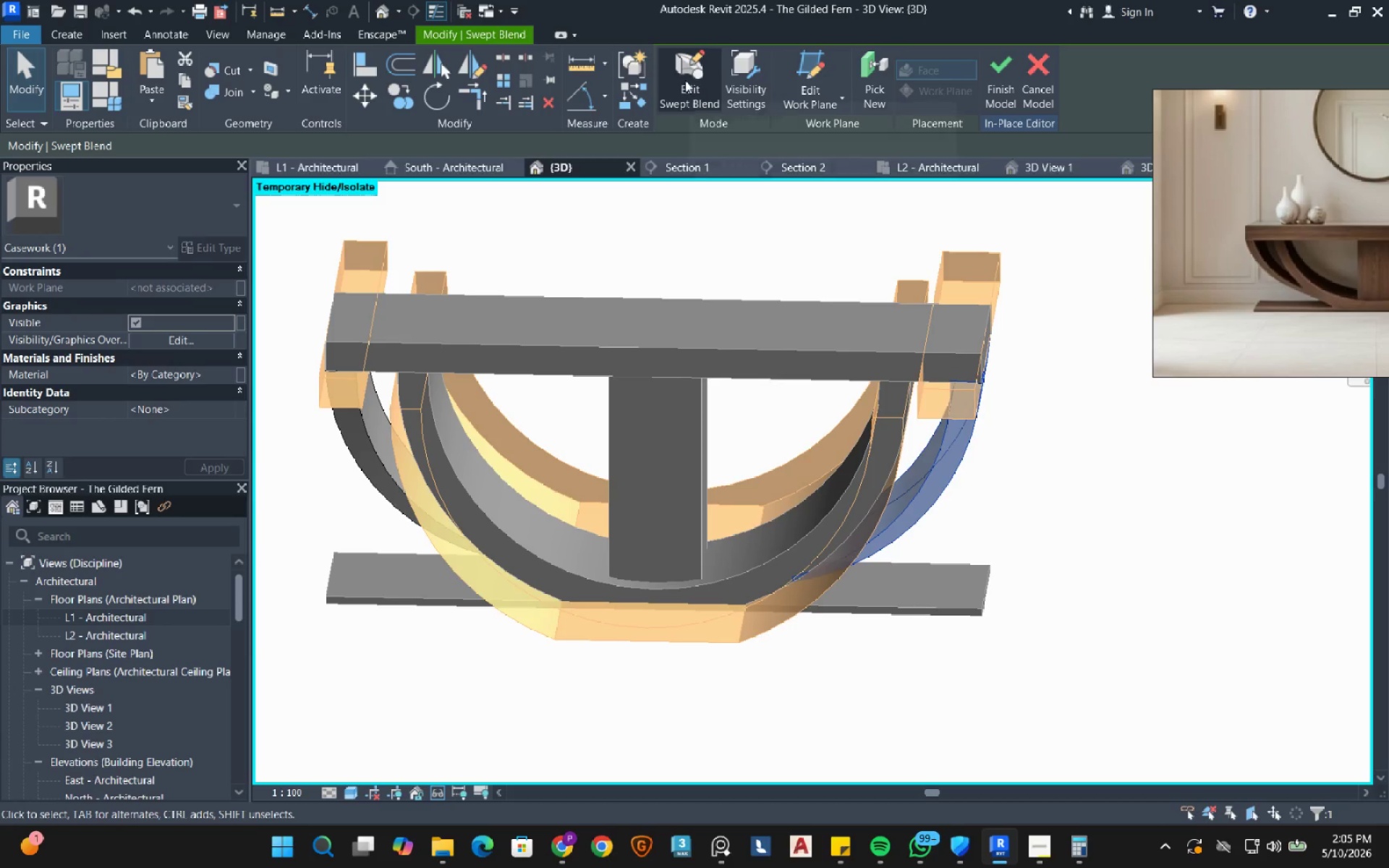 
left_click([683, 79])
 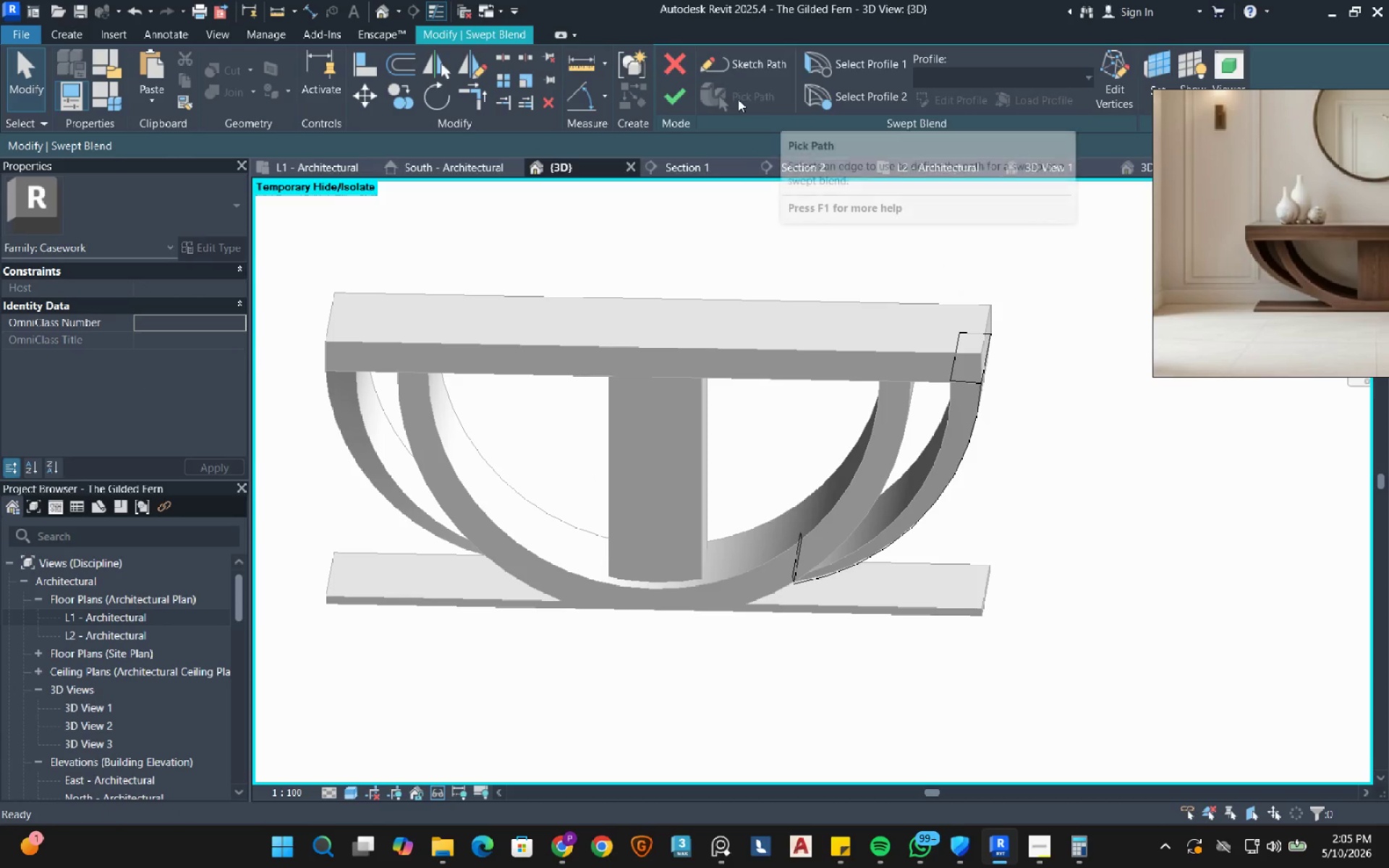 
left_click([838, 91])
 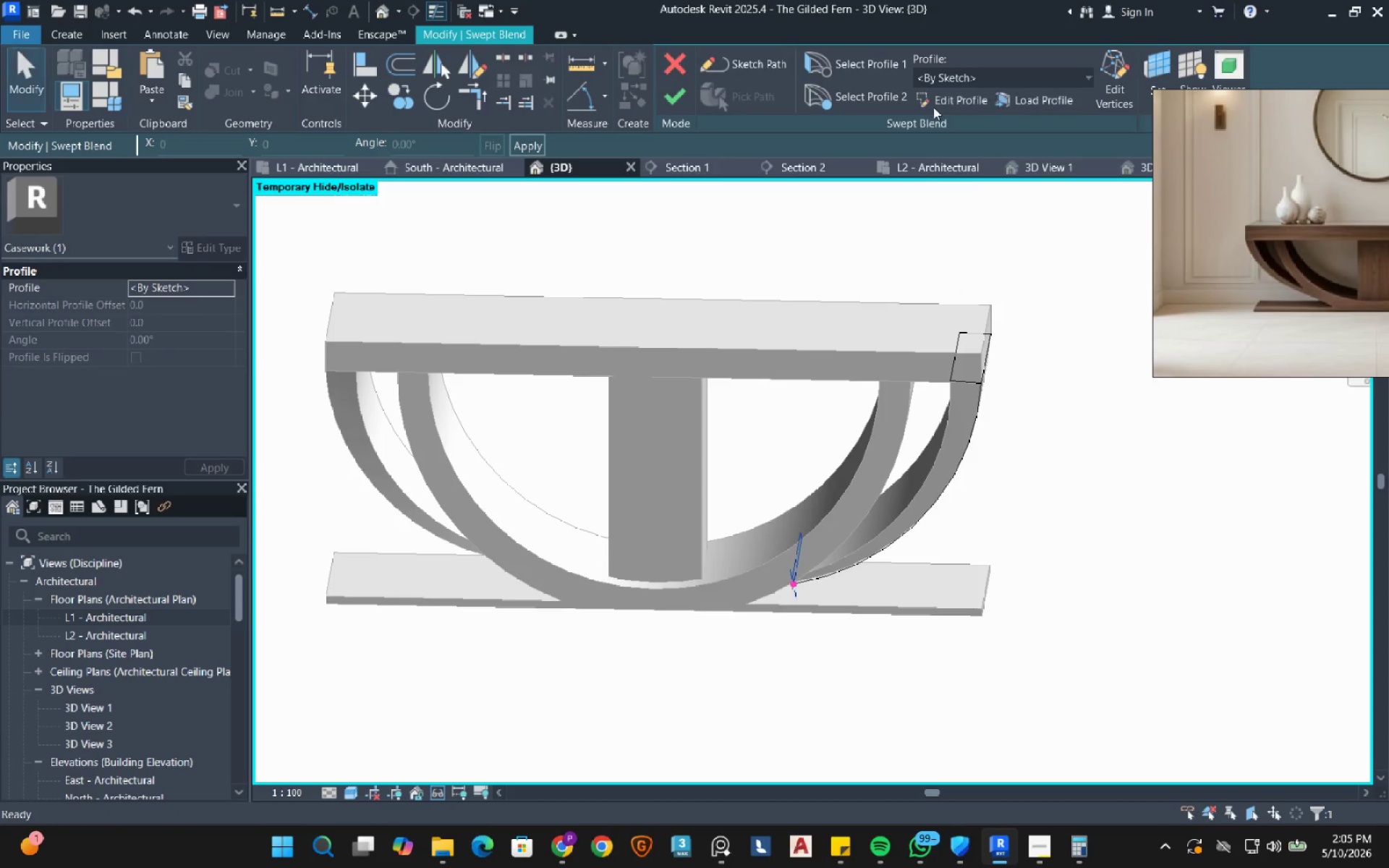 
left_click([933, 107])
 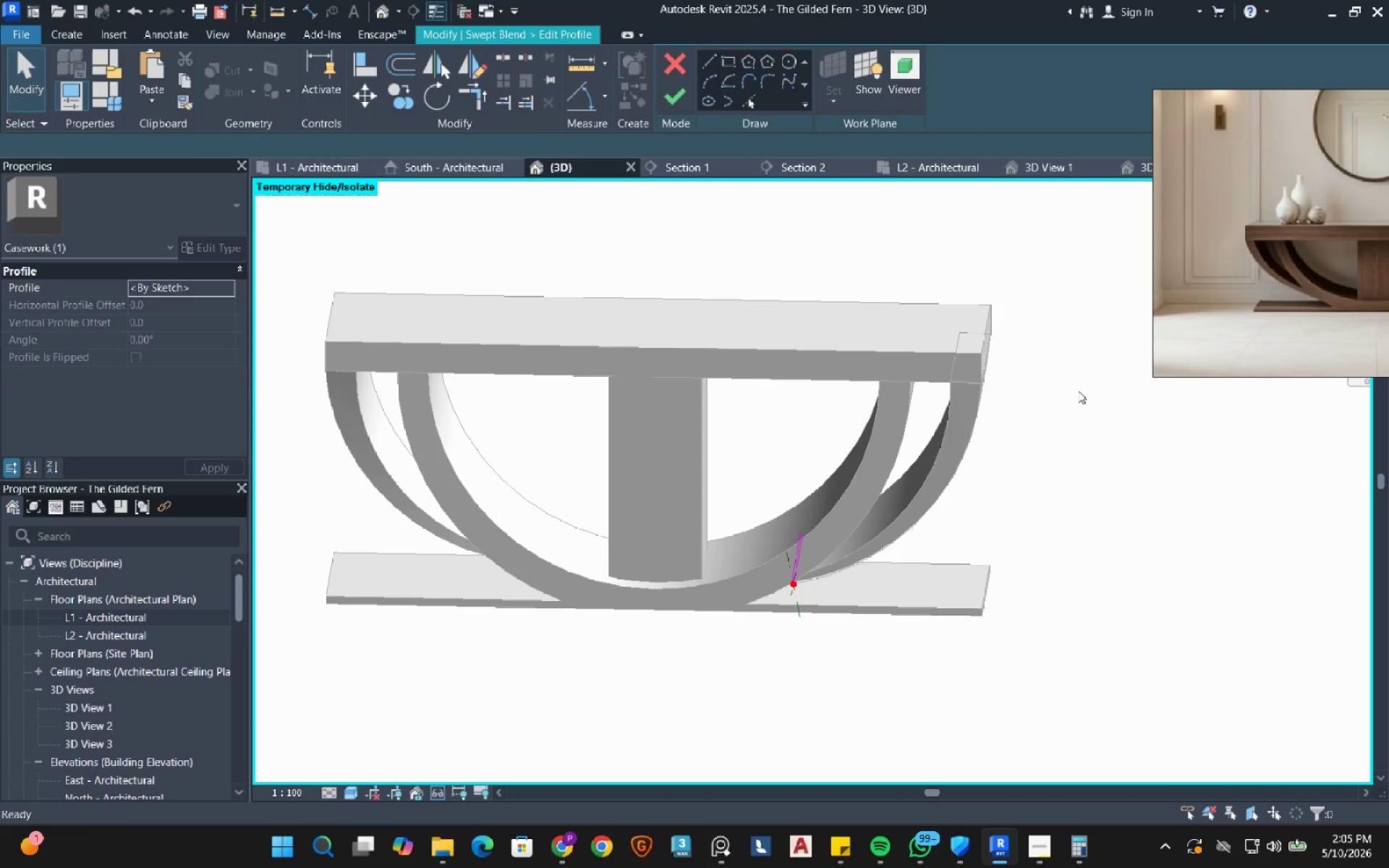 
hold_key(key=ShiftRight, duration=0.52)
 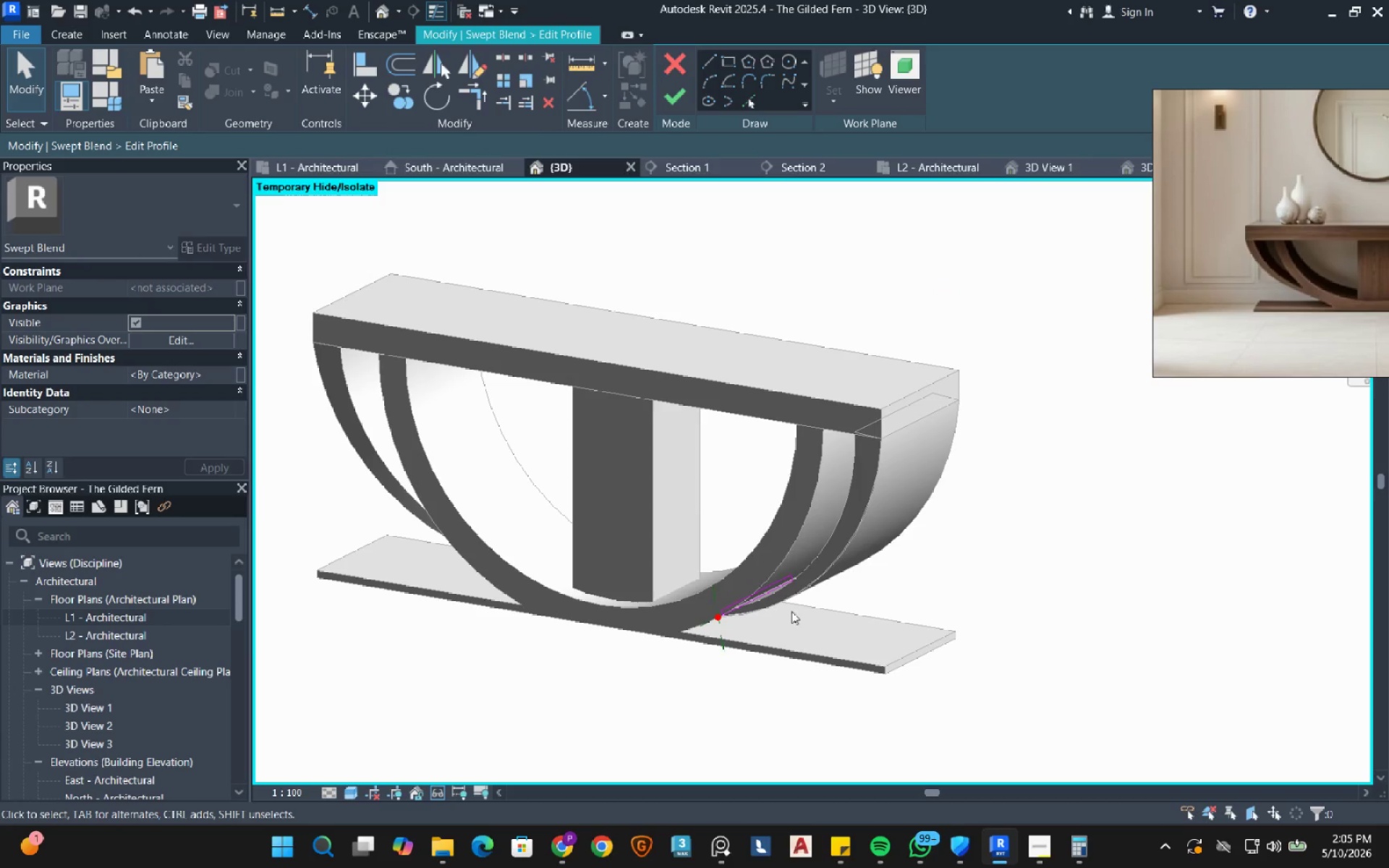 
scroll: coordinate [649, 596], scroll_direction: up, amount: 12.0
 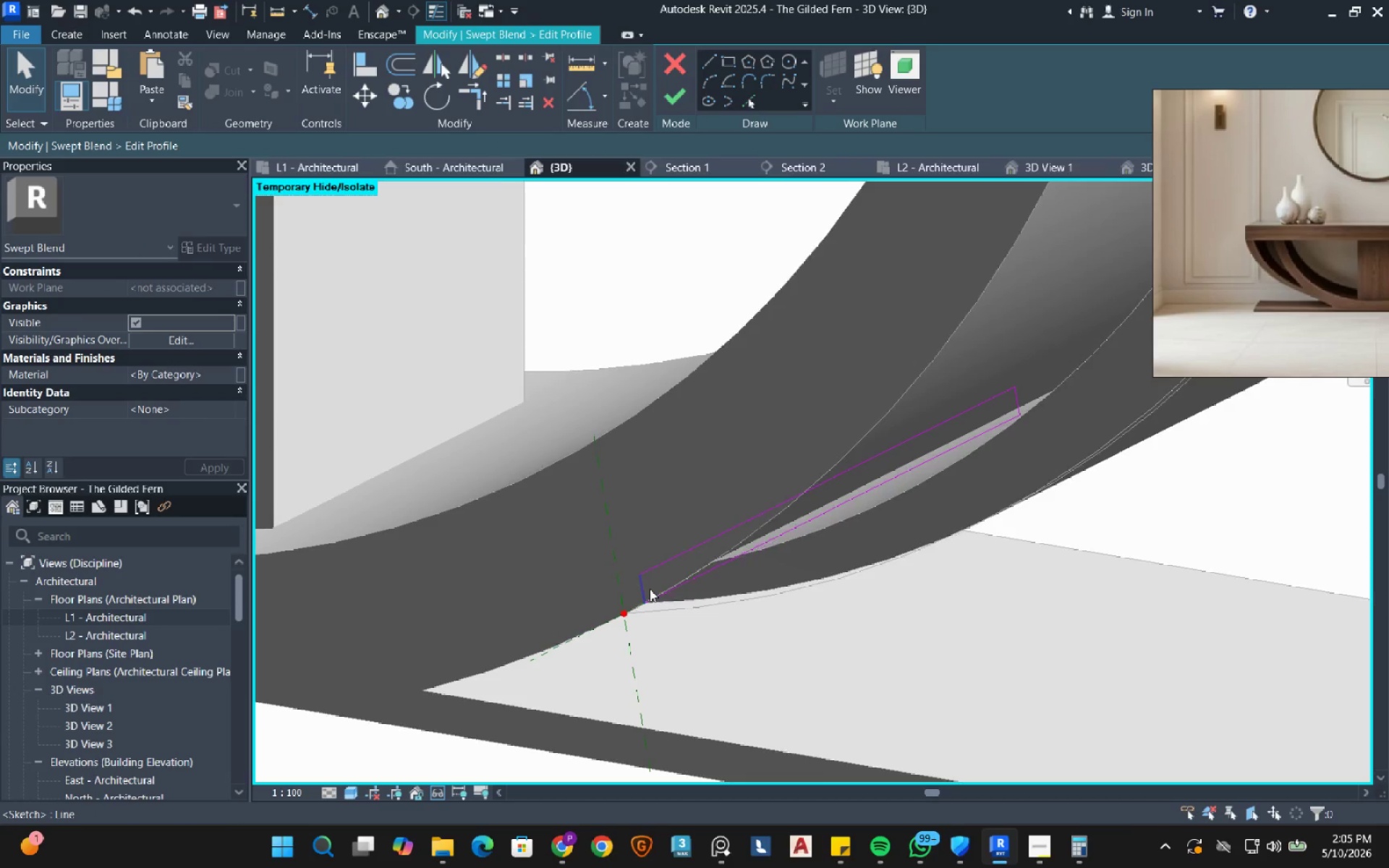 
left_click([650, 589])
 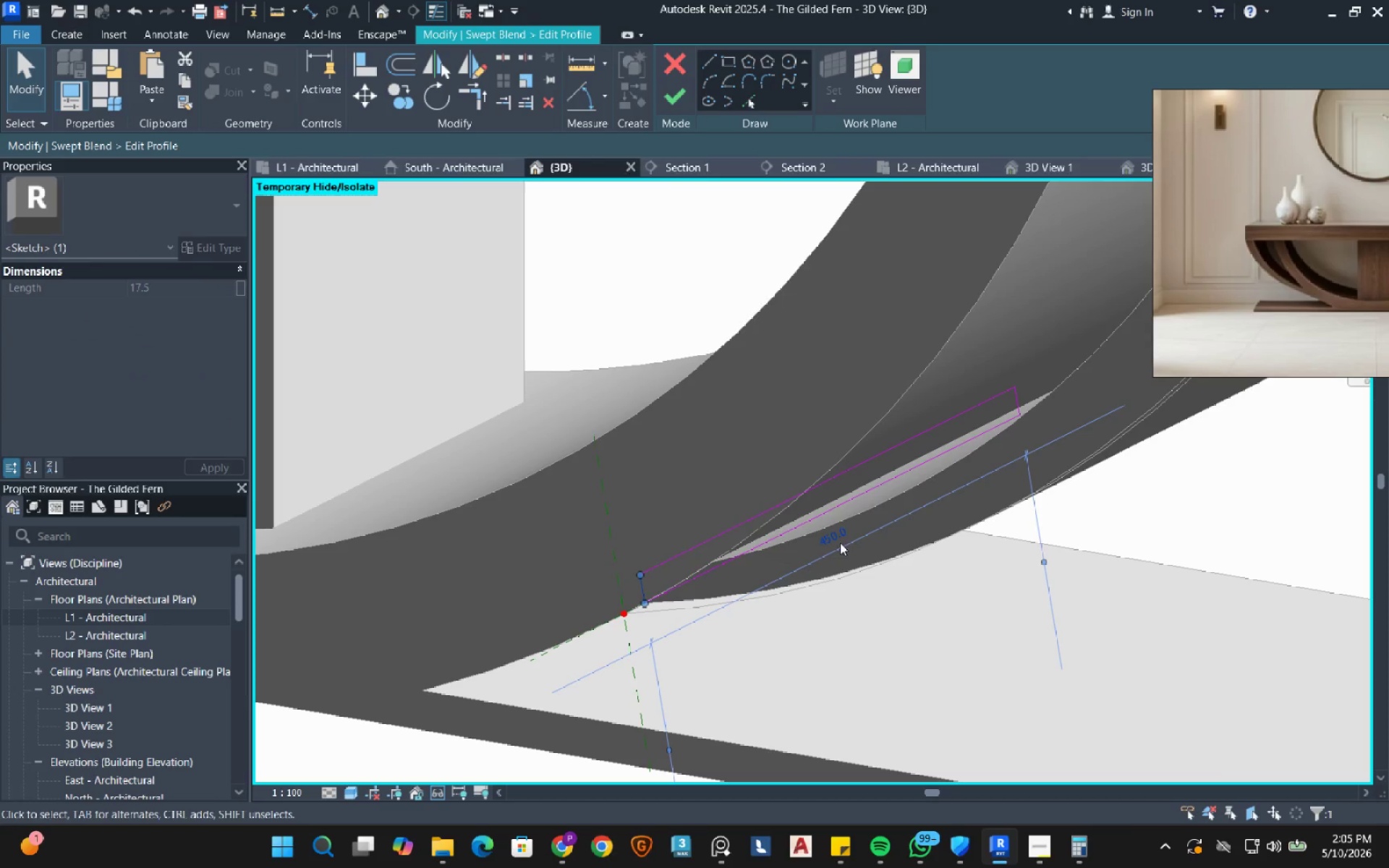 
left_click([832, 527])
 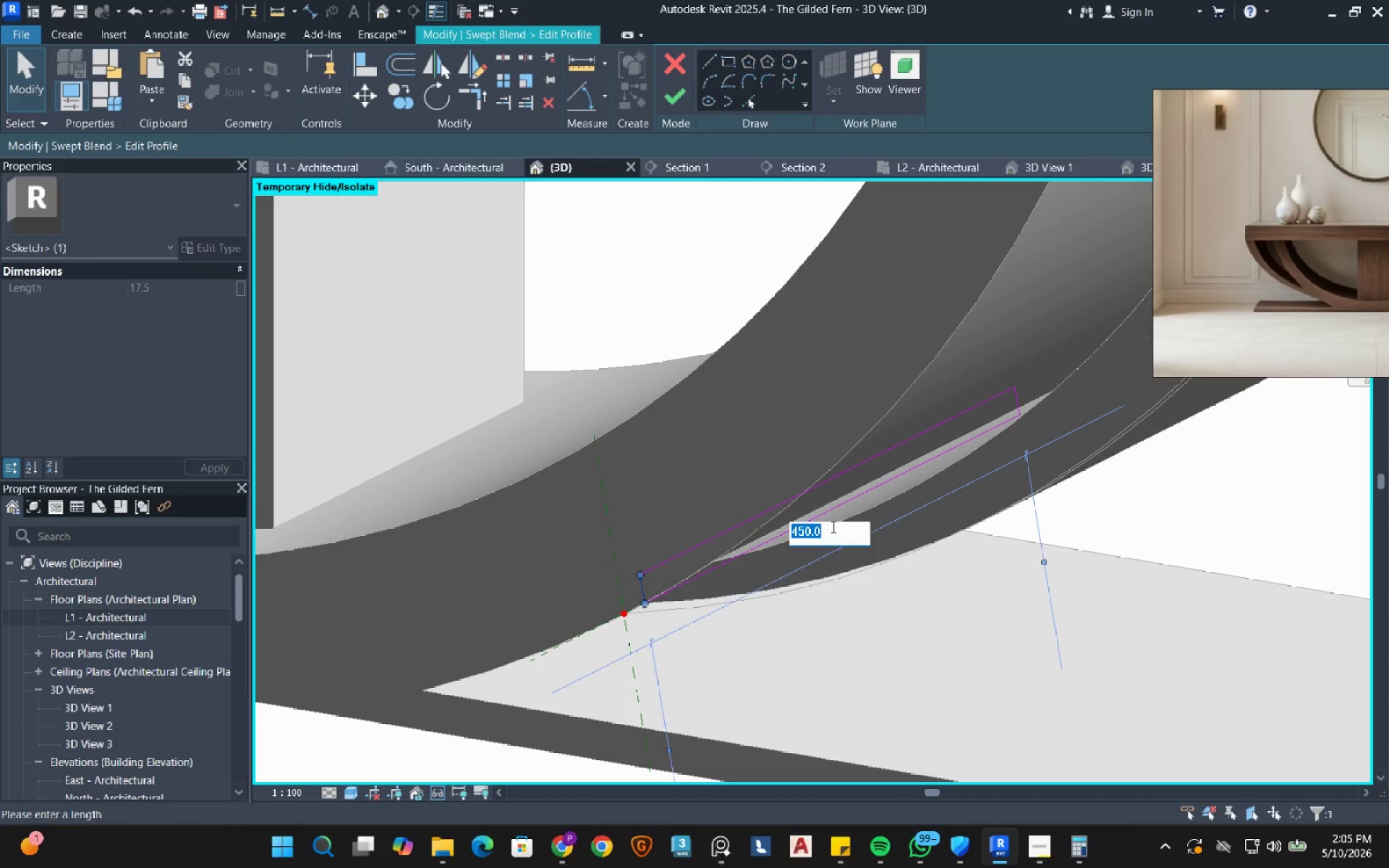 
key(Numpad3)
 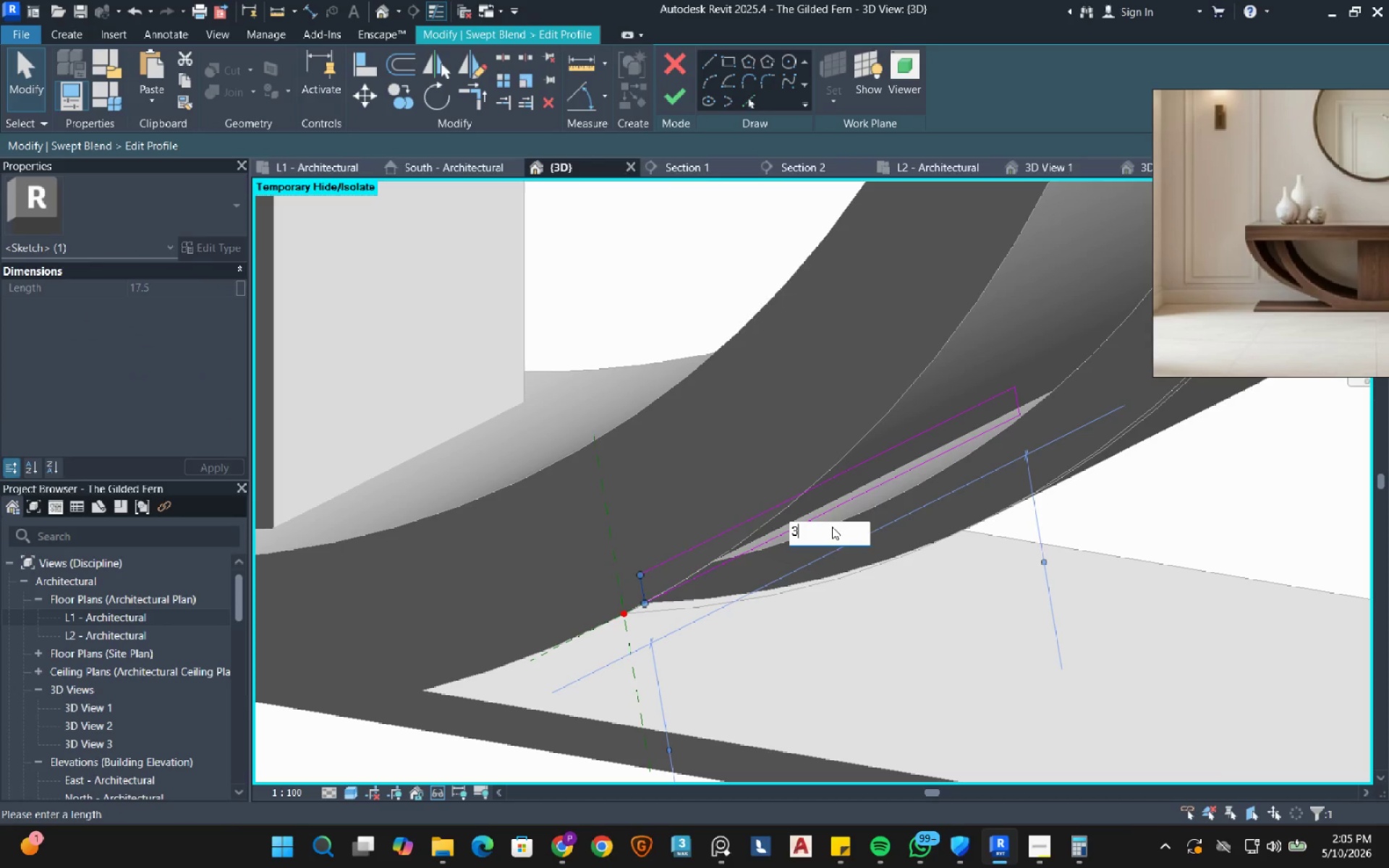 
key(Numpad0)
 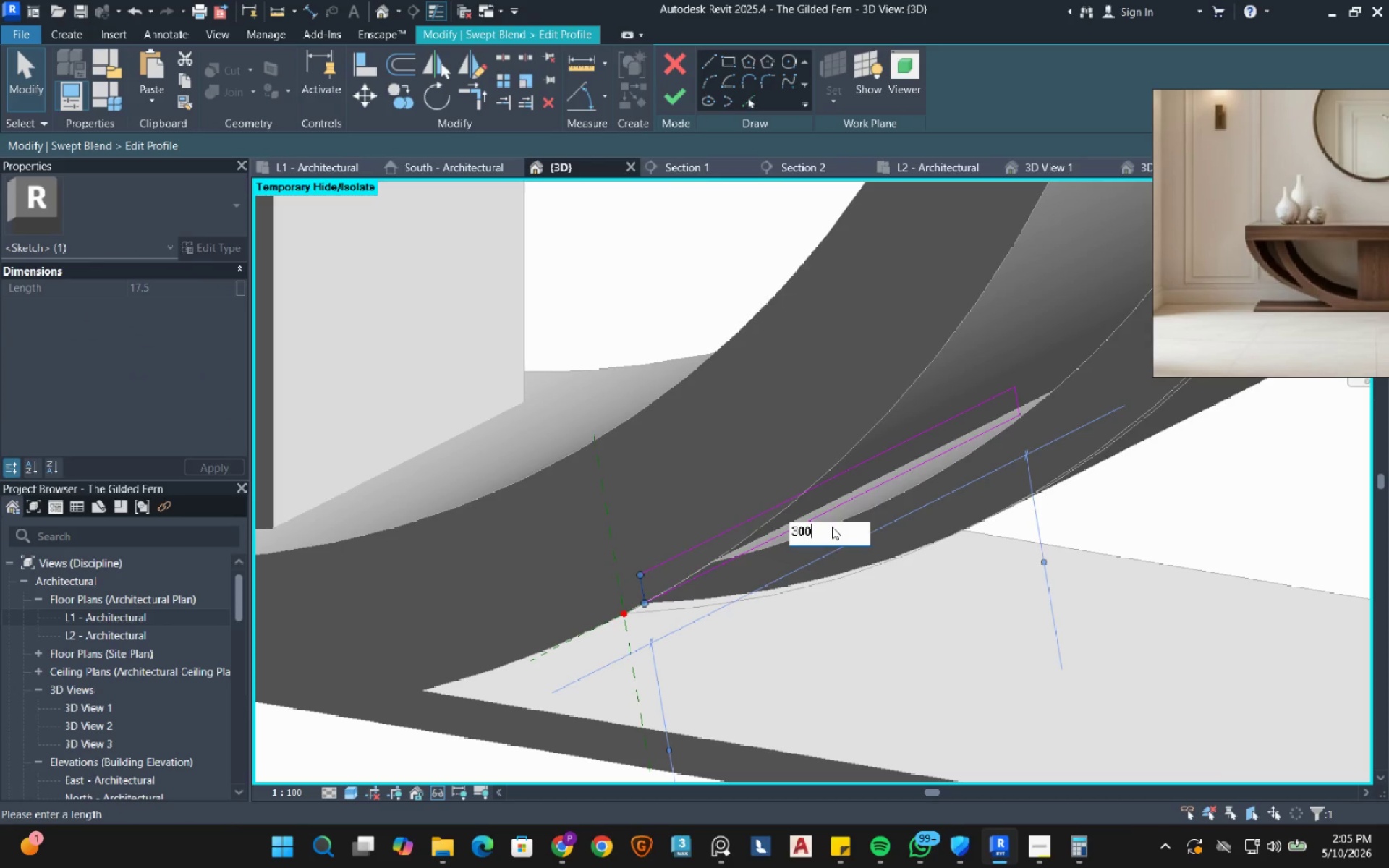 
key(Numpad0)
 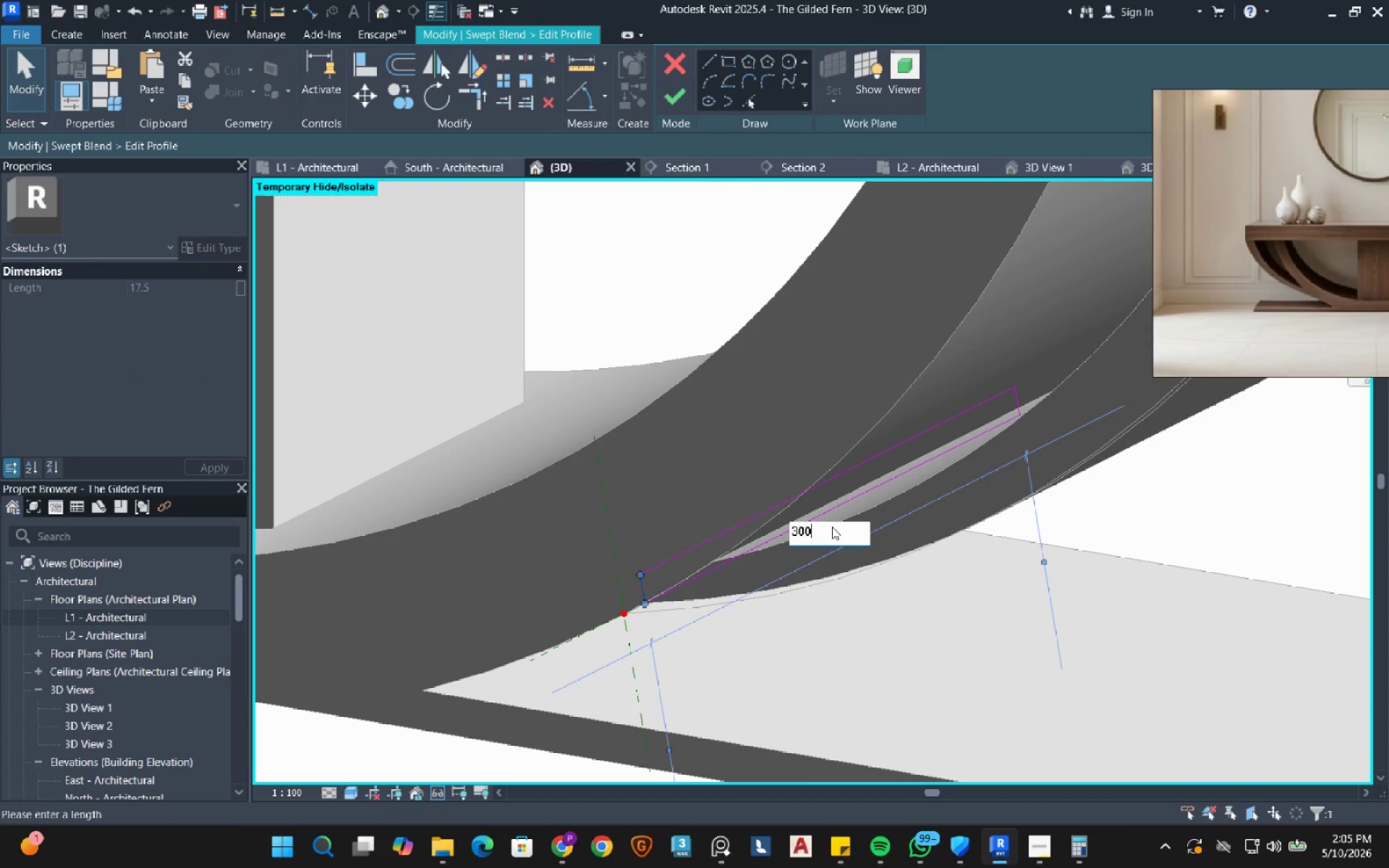 
key(NumpadEnter)
 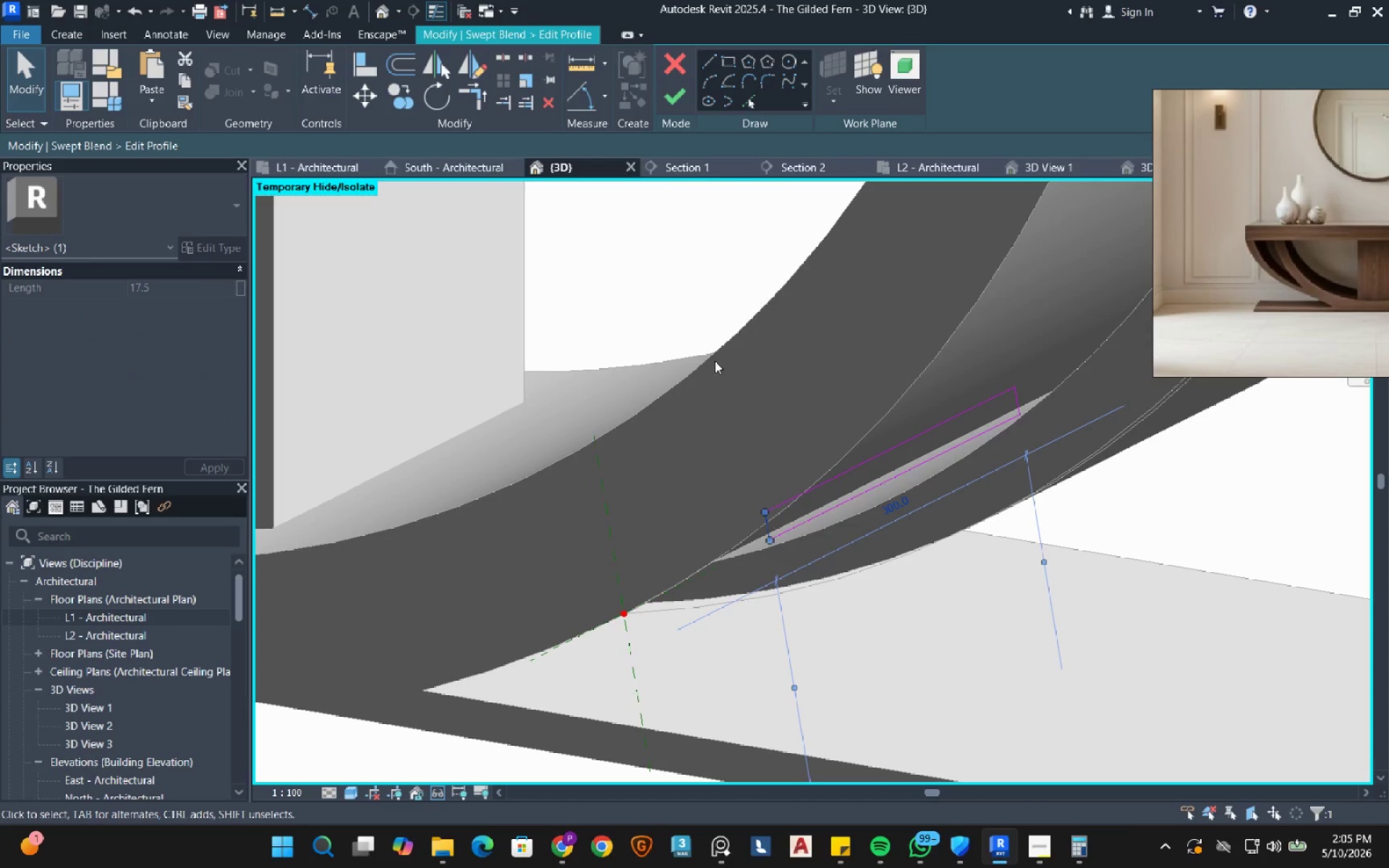 
left_click([715, 361])
 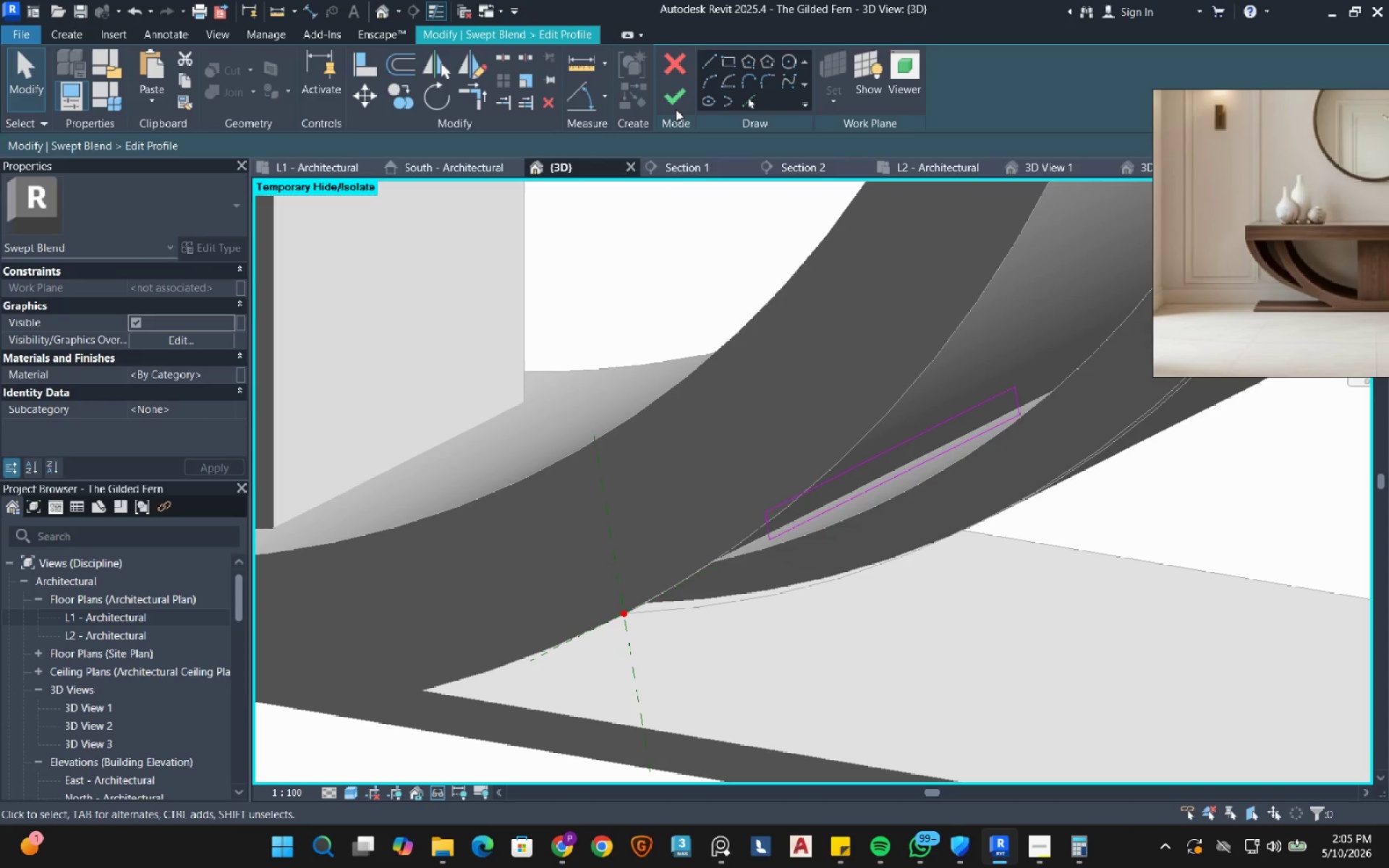 
left_click([671, 103])
 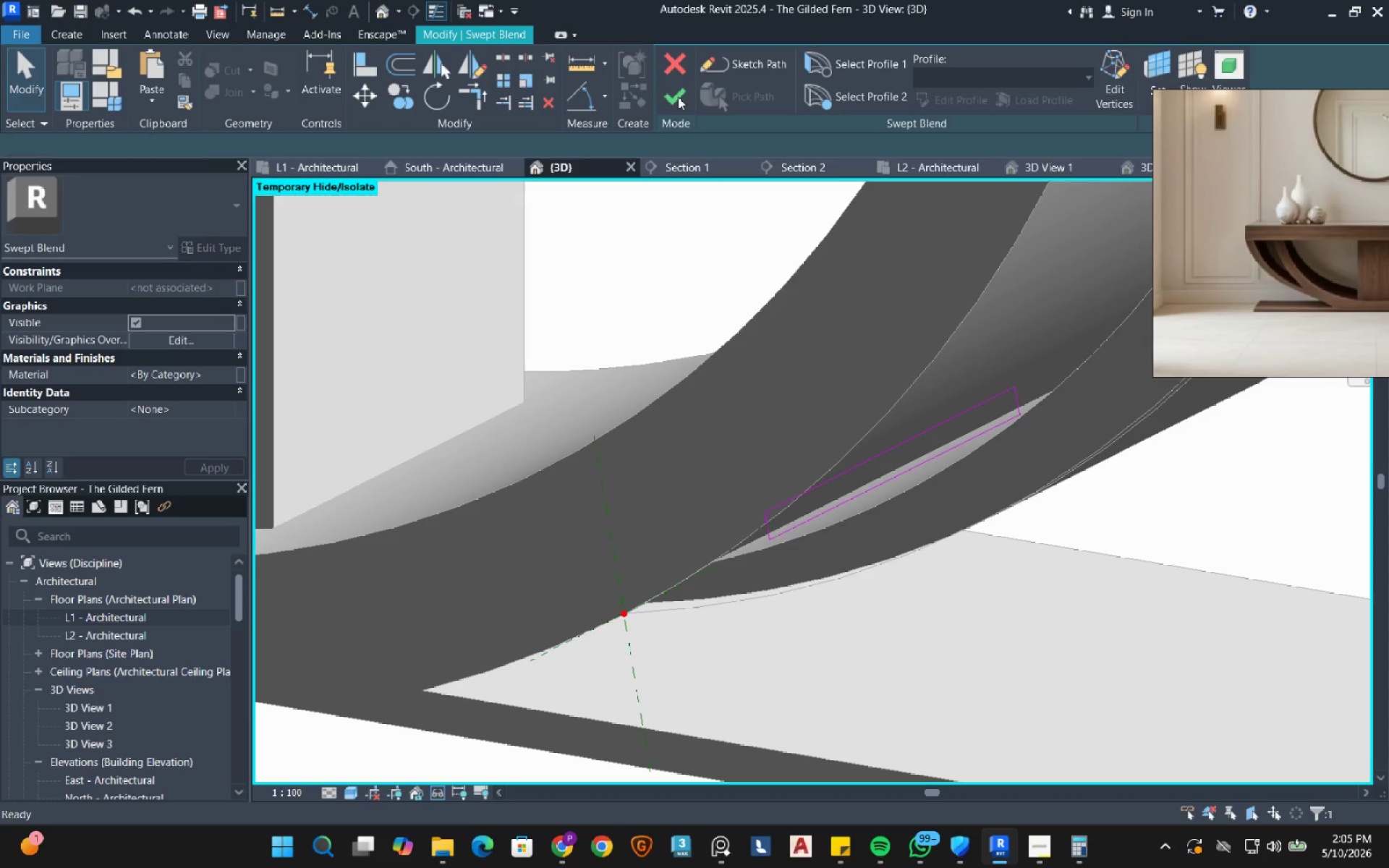 
left_click([678, 97])
 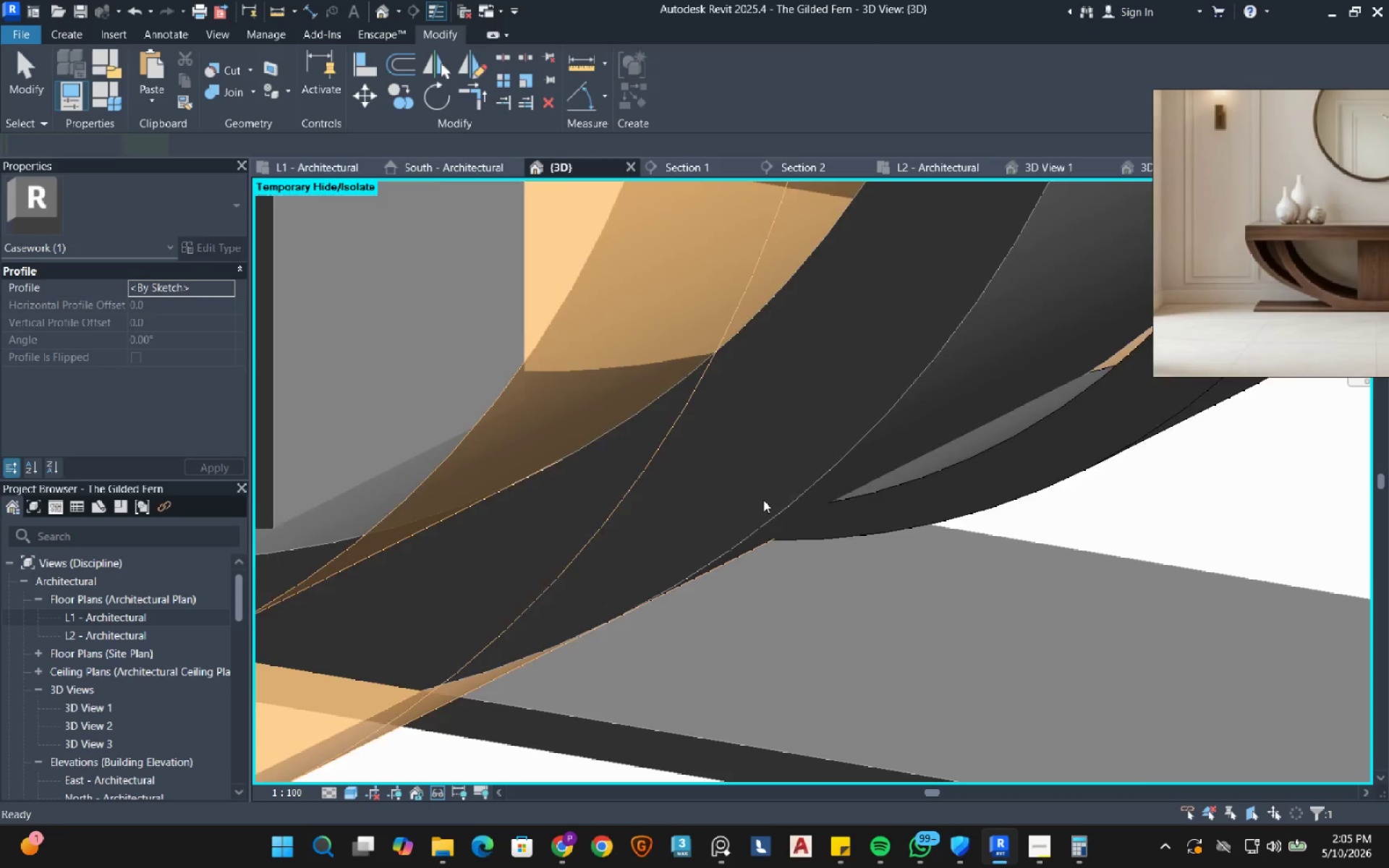 
scroll: coordinate [760, 517], scroll_direction: down, amount: 10.0
 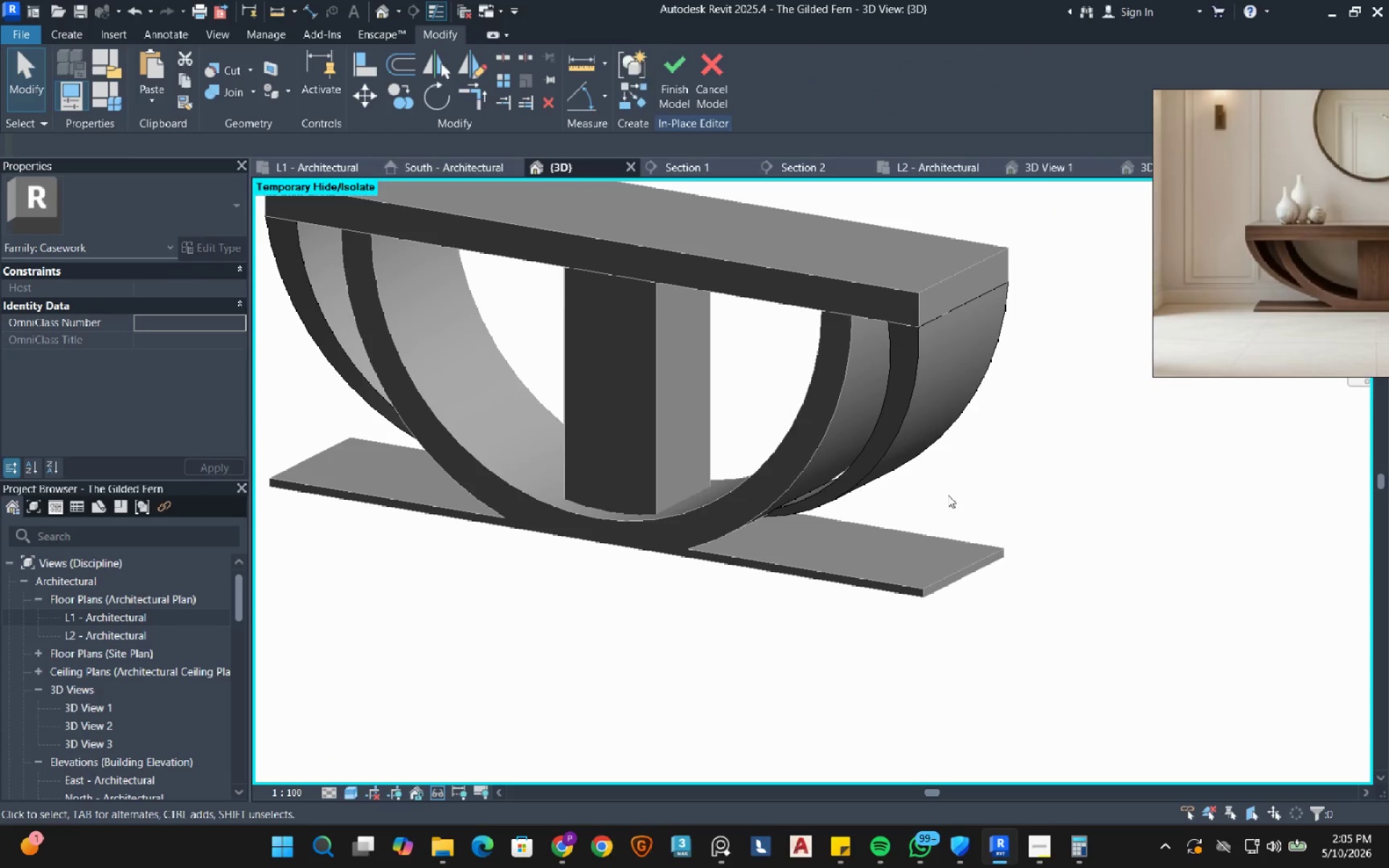 
hold_key(key=ArrowUp, duration=1.2)
 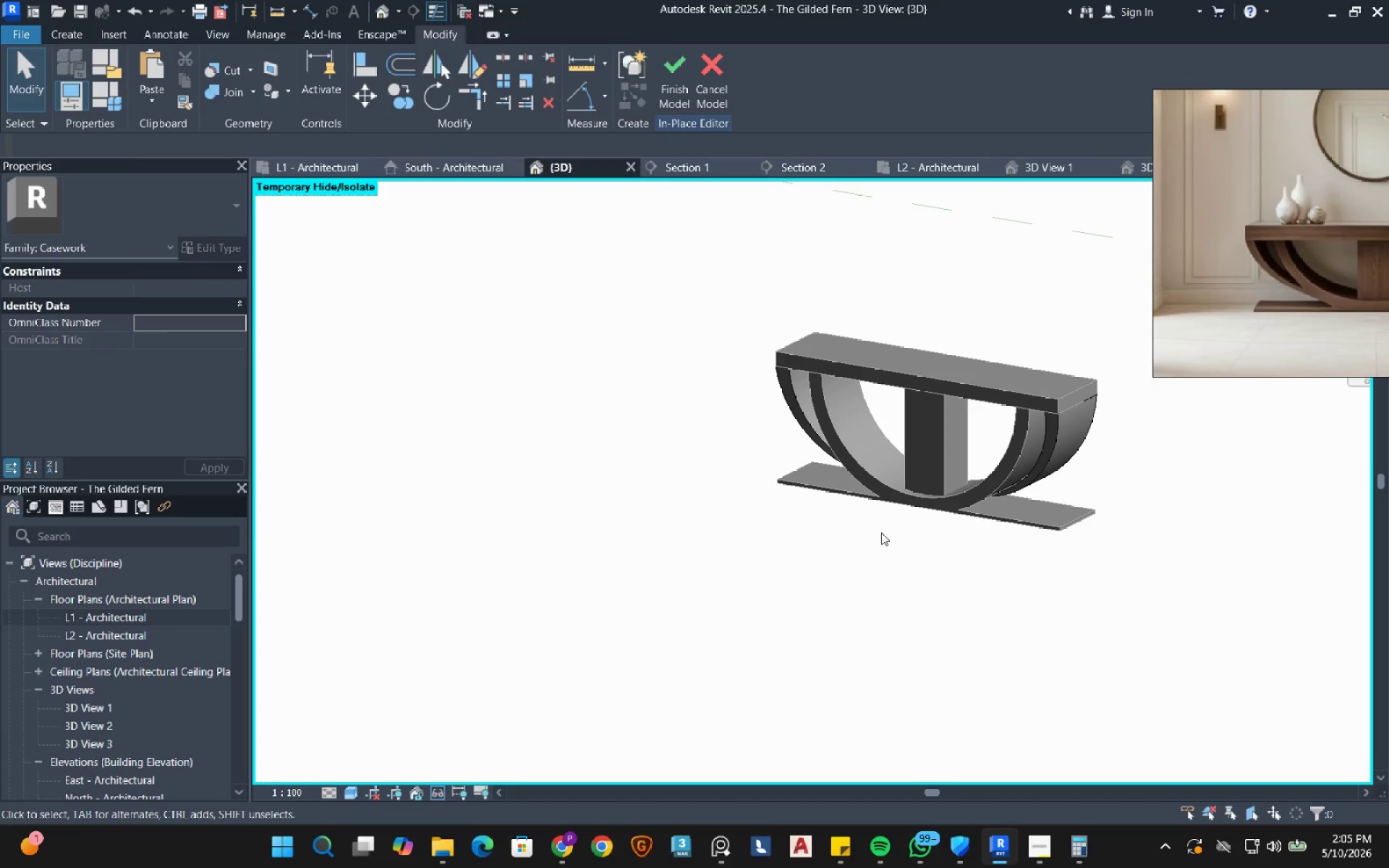 
scroll: coordinate [948, 498], scroll_direction: down, amount: 6.0
 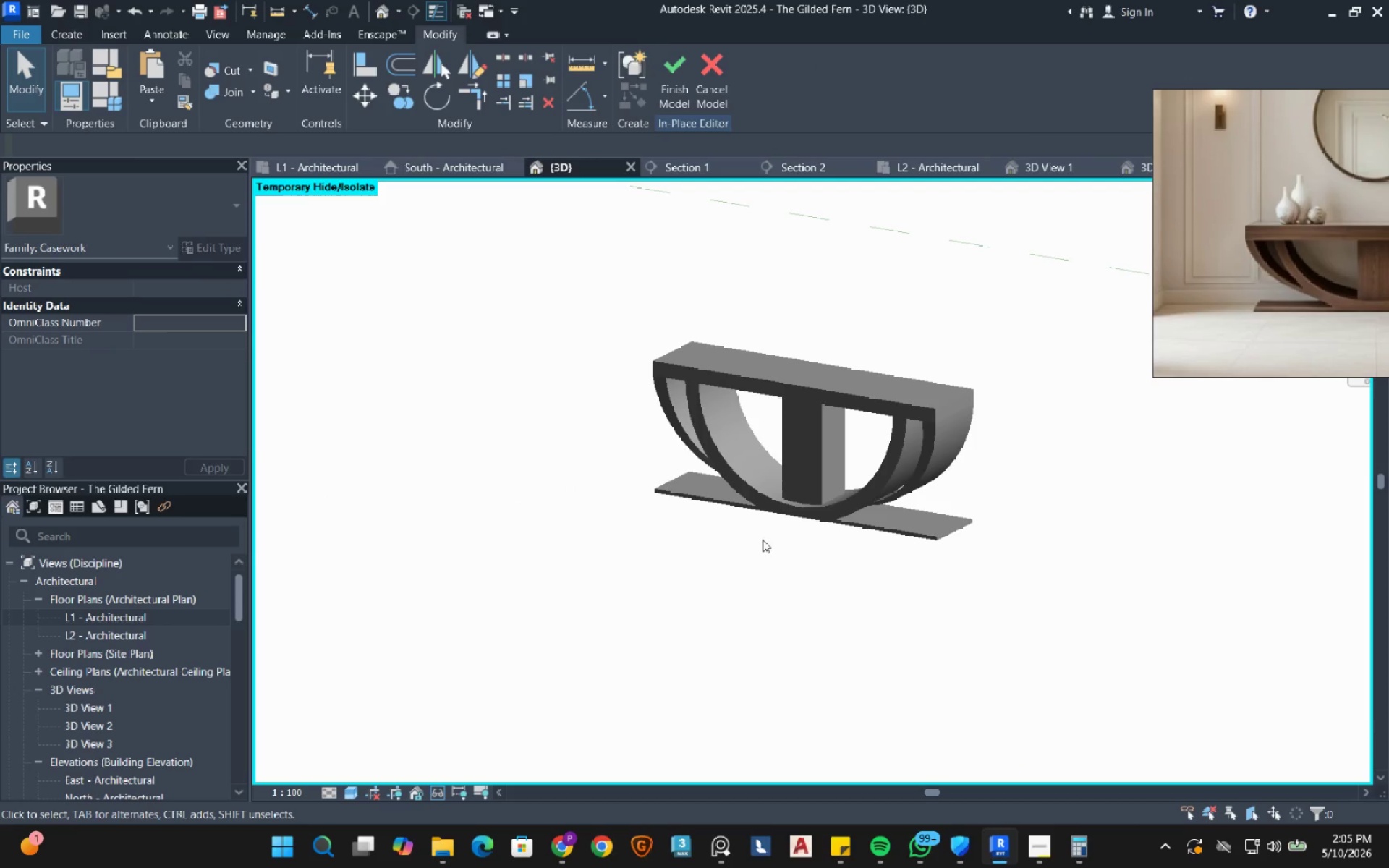 
hold_key(key=ShiftRight, duration=0.66)
 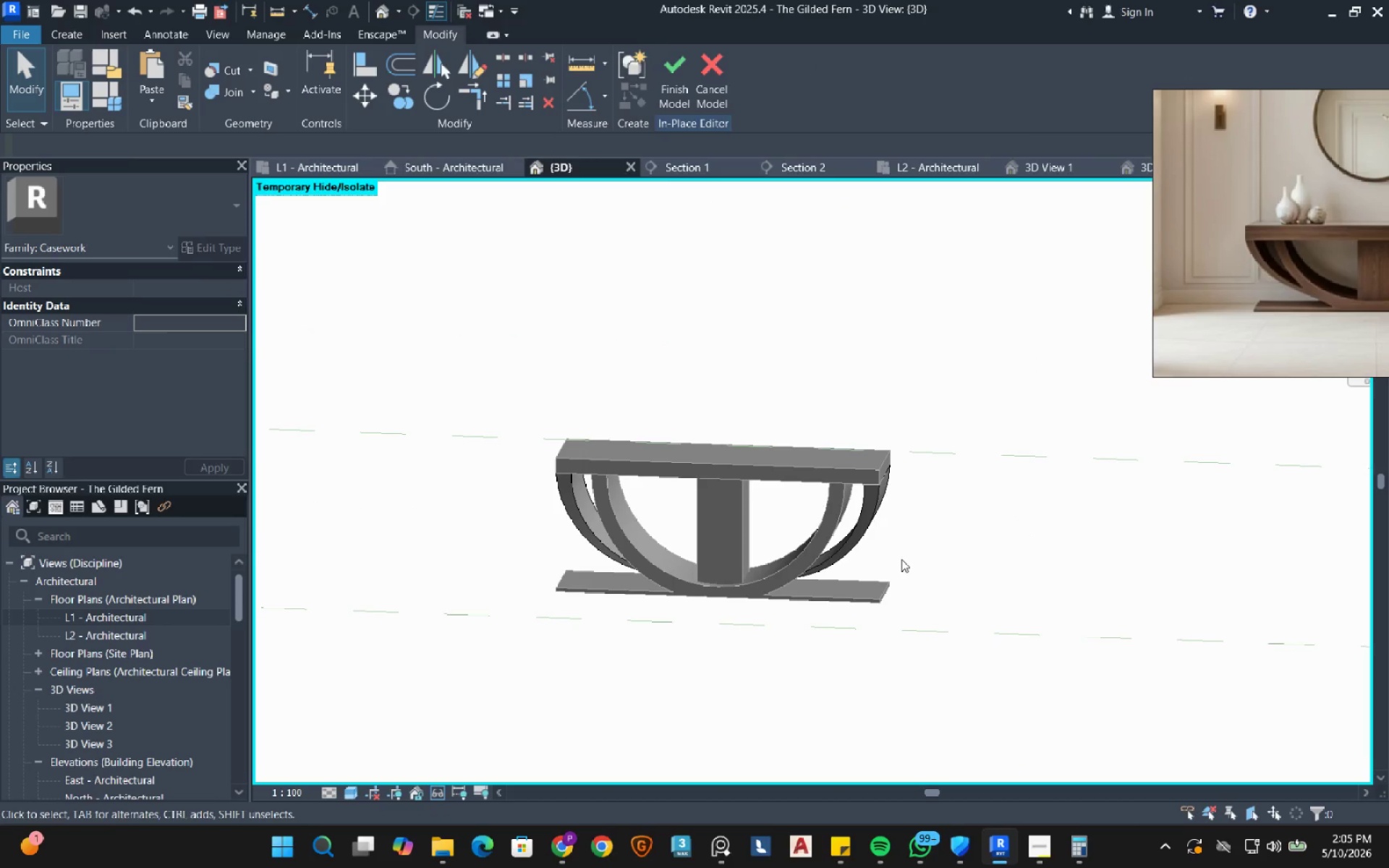 
scroll: coordinate [844, 516], scroll_direction: up, amount: 4.0
 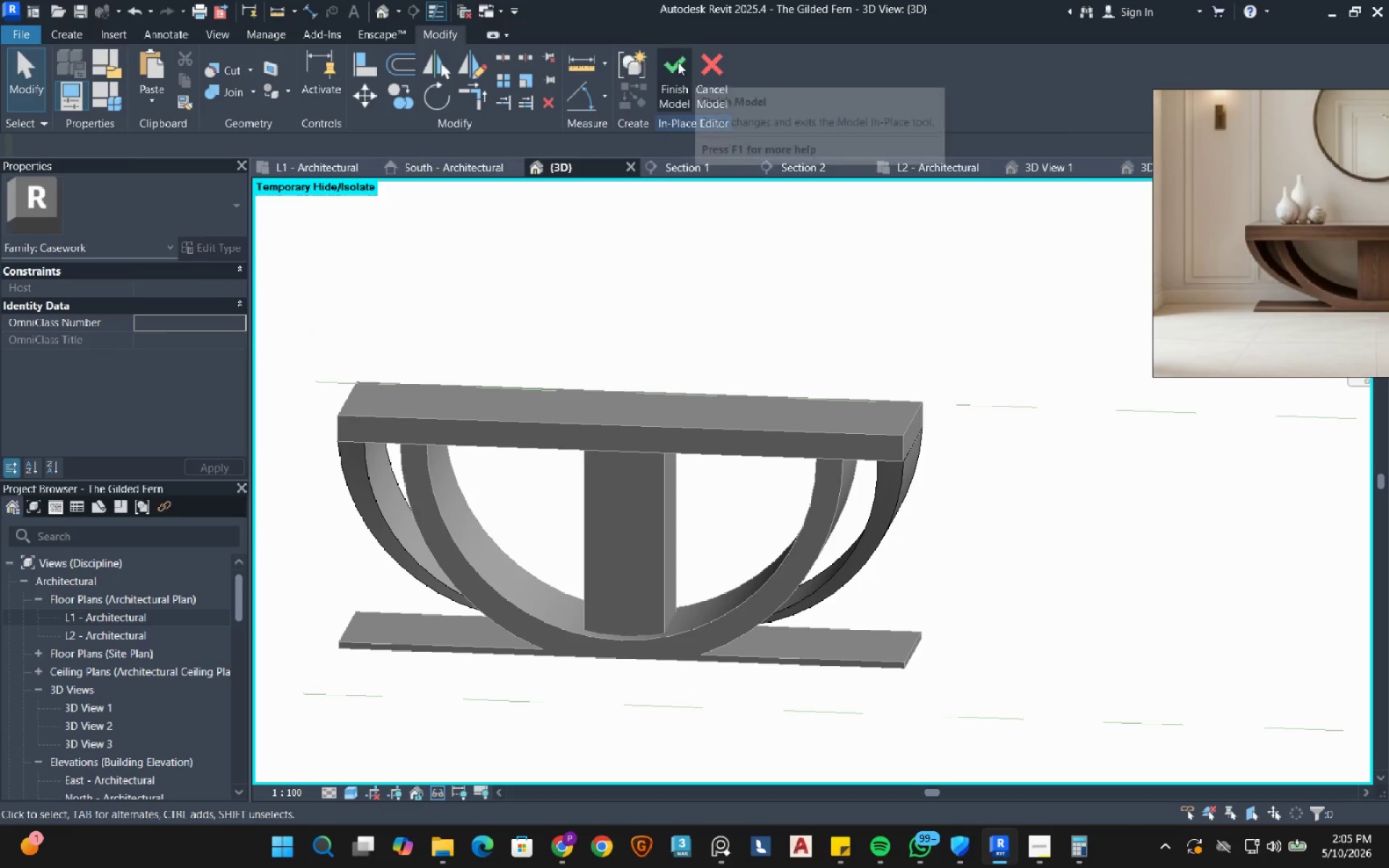 
left_click([678, 74])
 